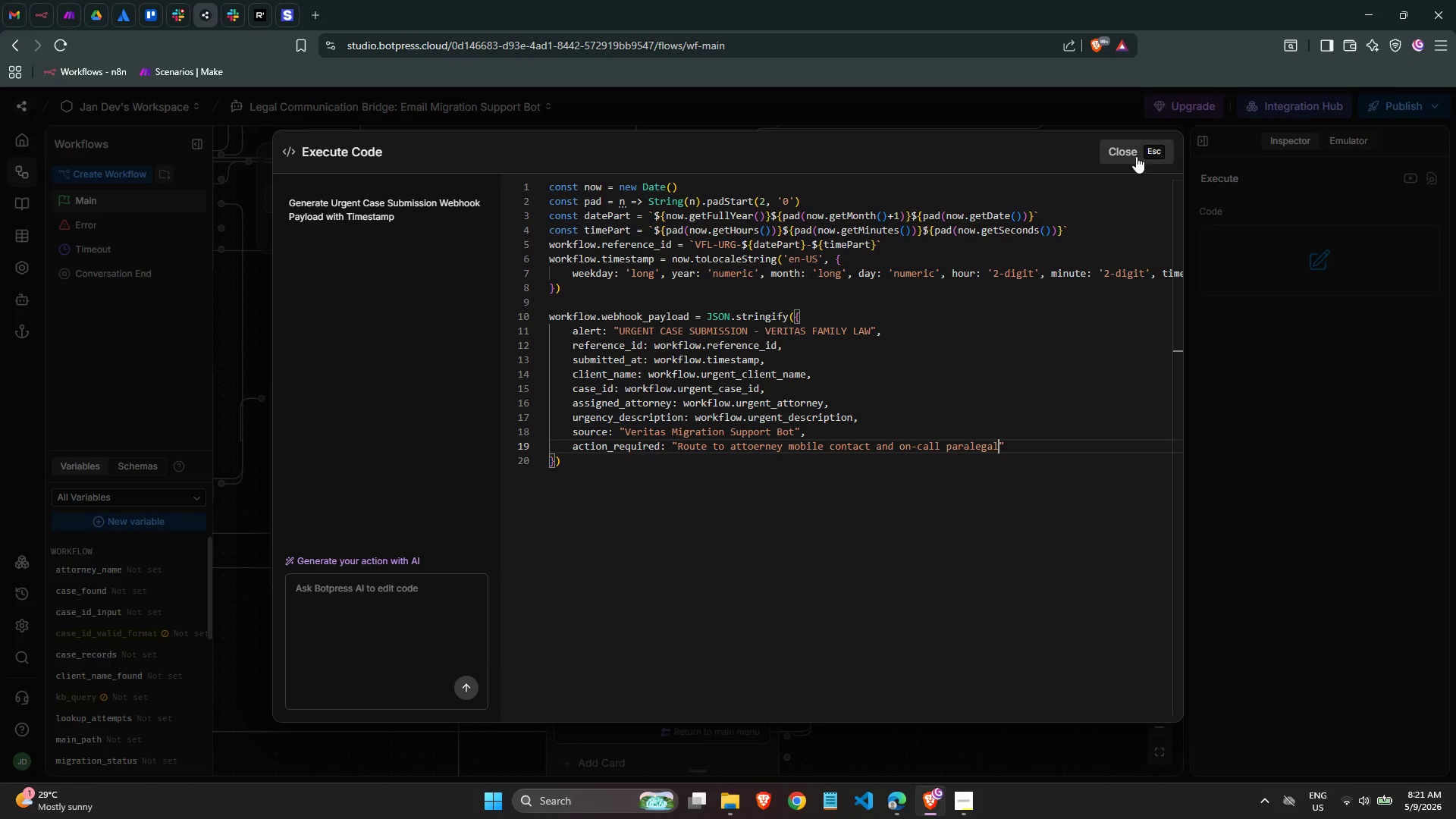 
left_click([1125, 155])
 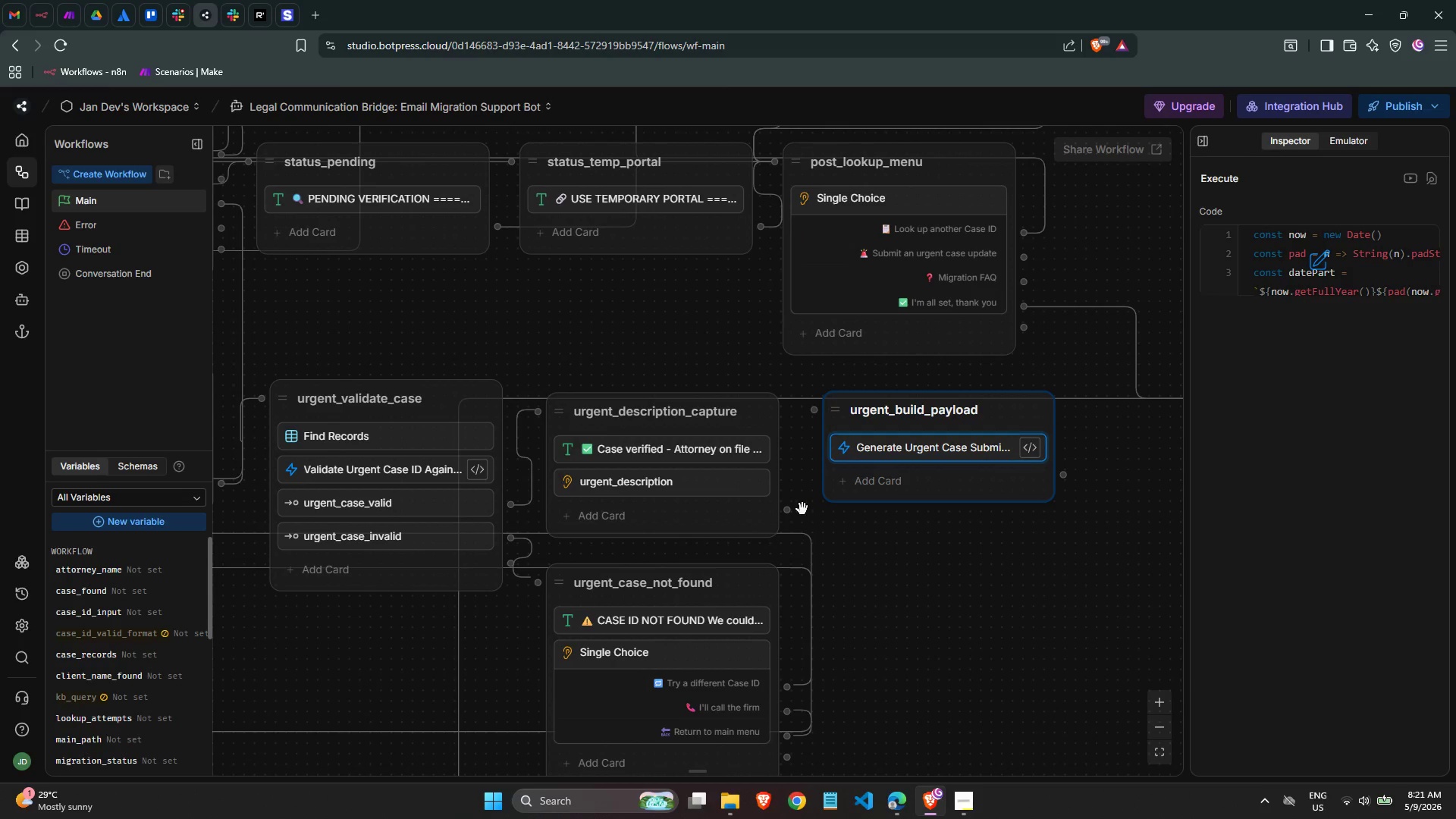 
left_click_drag(start_coordinate=[785, 511], to_coordinate=[815, 430])
 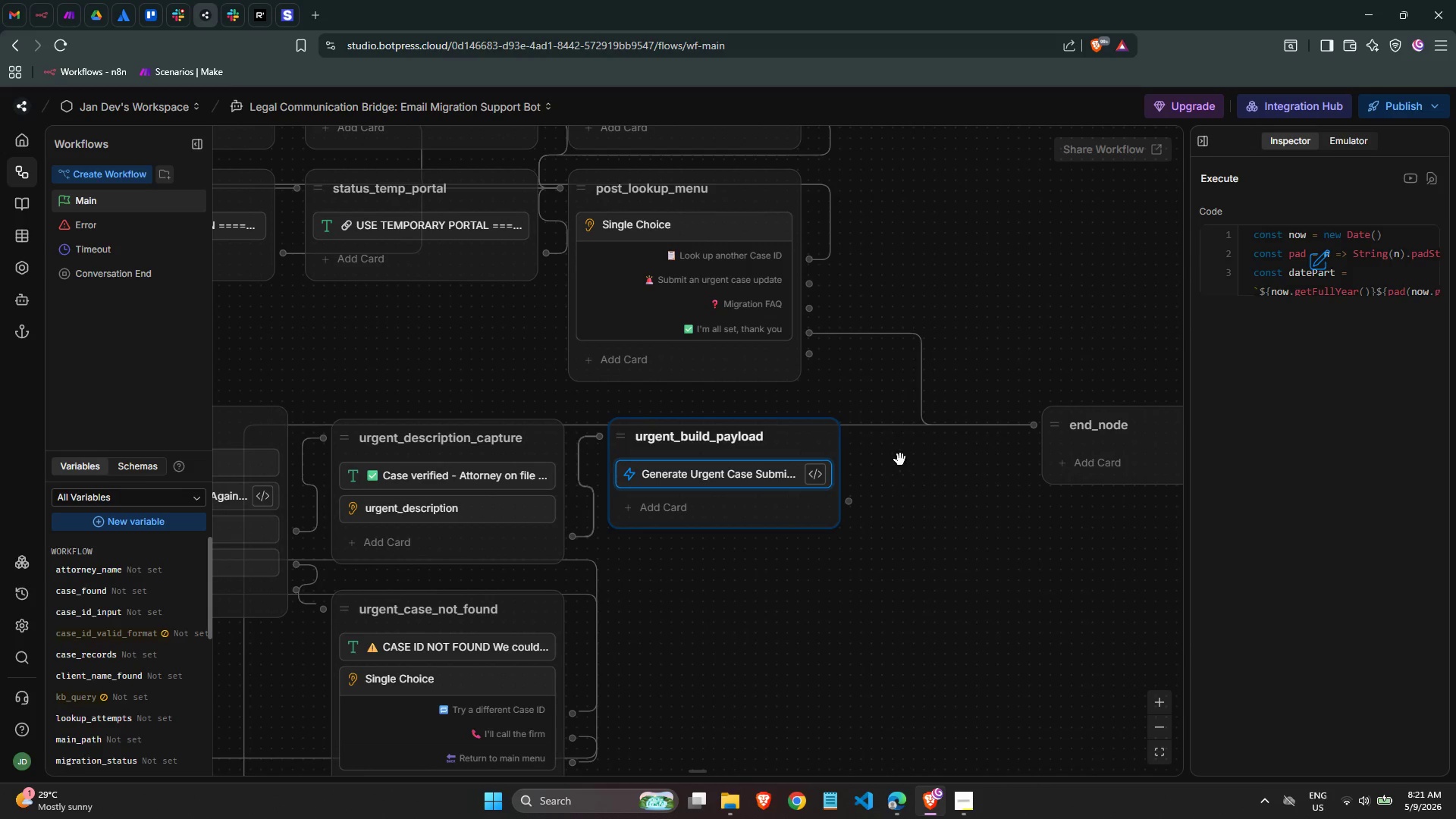 
scroll: coordinate [839, 456], scroll_direction: down, amount: 4.0
 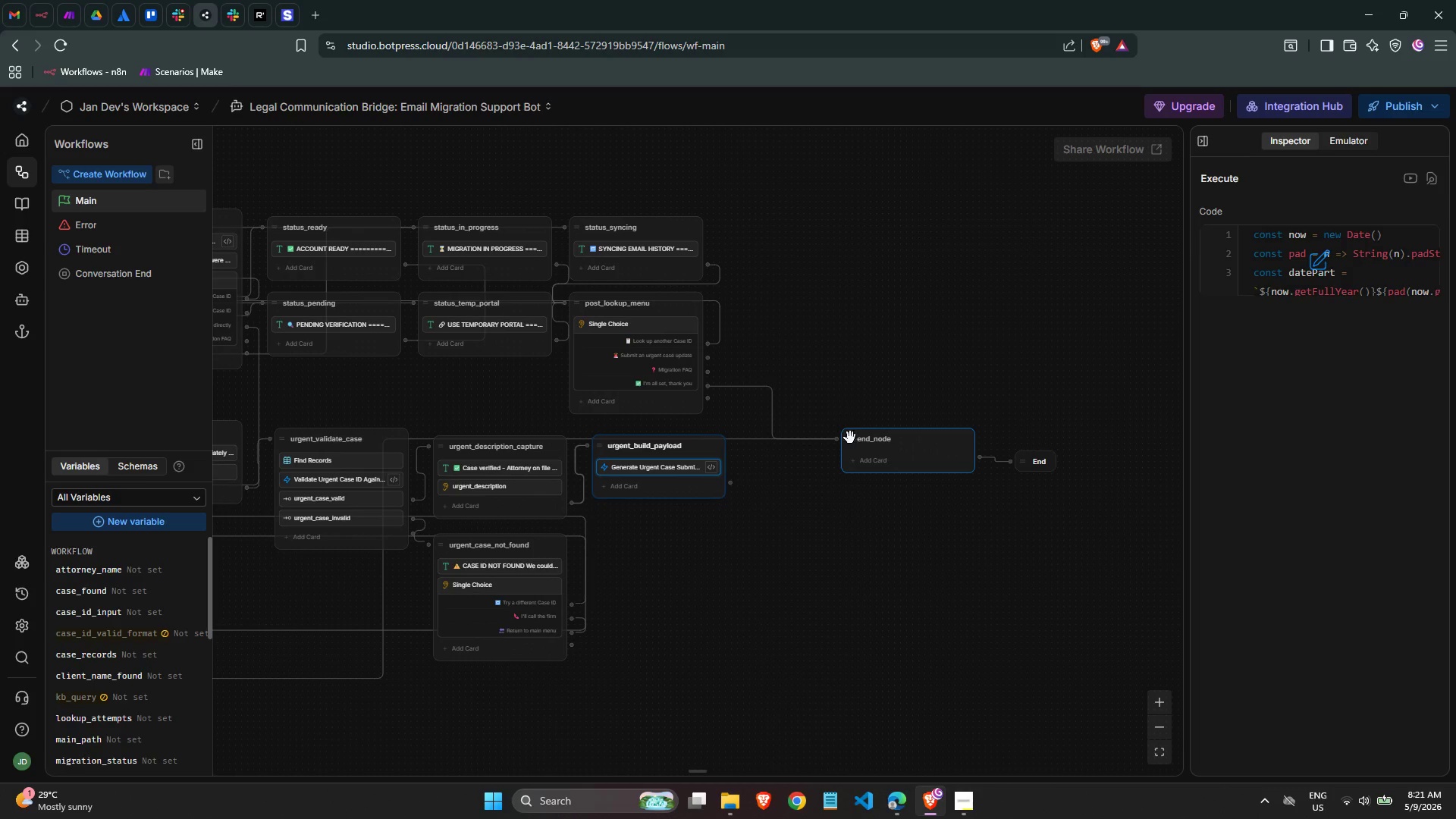 
left_click_drag(start_coordinate=[849, 438], to_coordinate=[869, 430])
 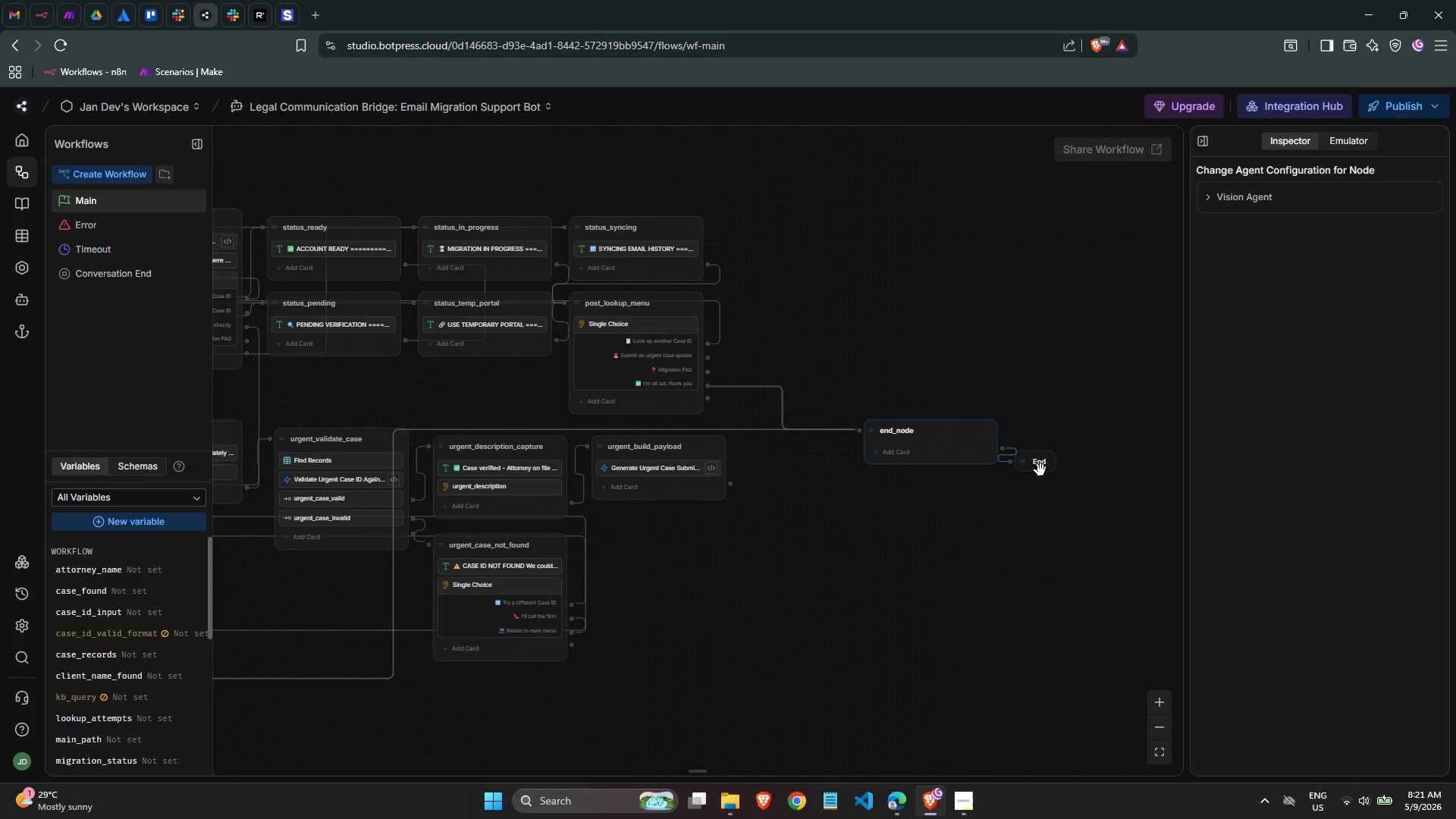 
left_click_drag(start_coordinate=[1039, 465], to_coordinate=[1090, 467])
 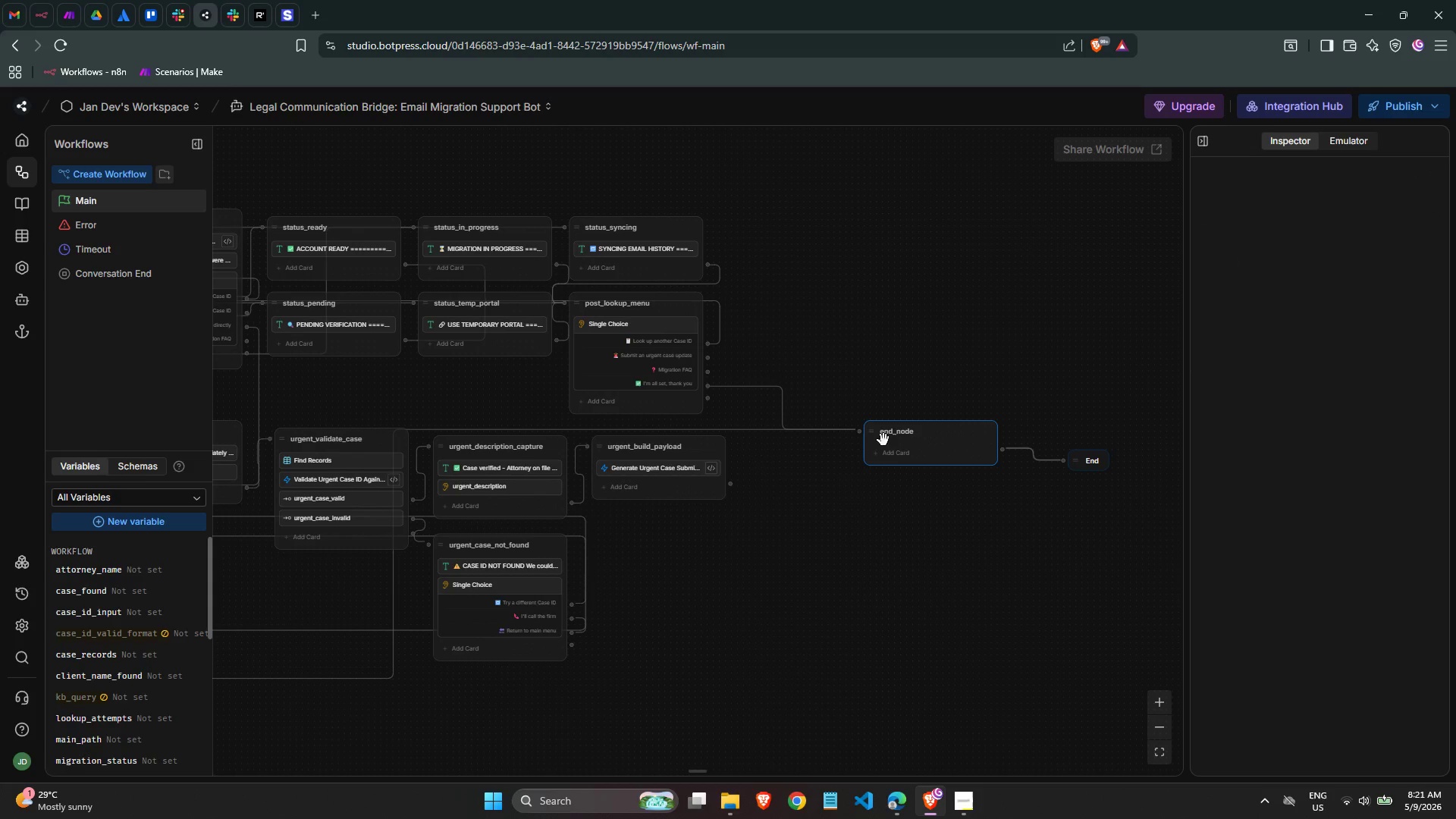 
left_click_drag(start_coordinate=[872, 435], to_coordinate=[899, 447])
 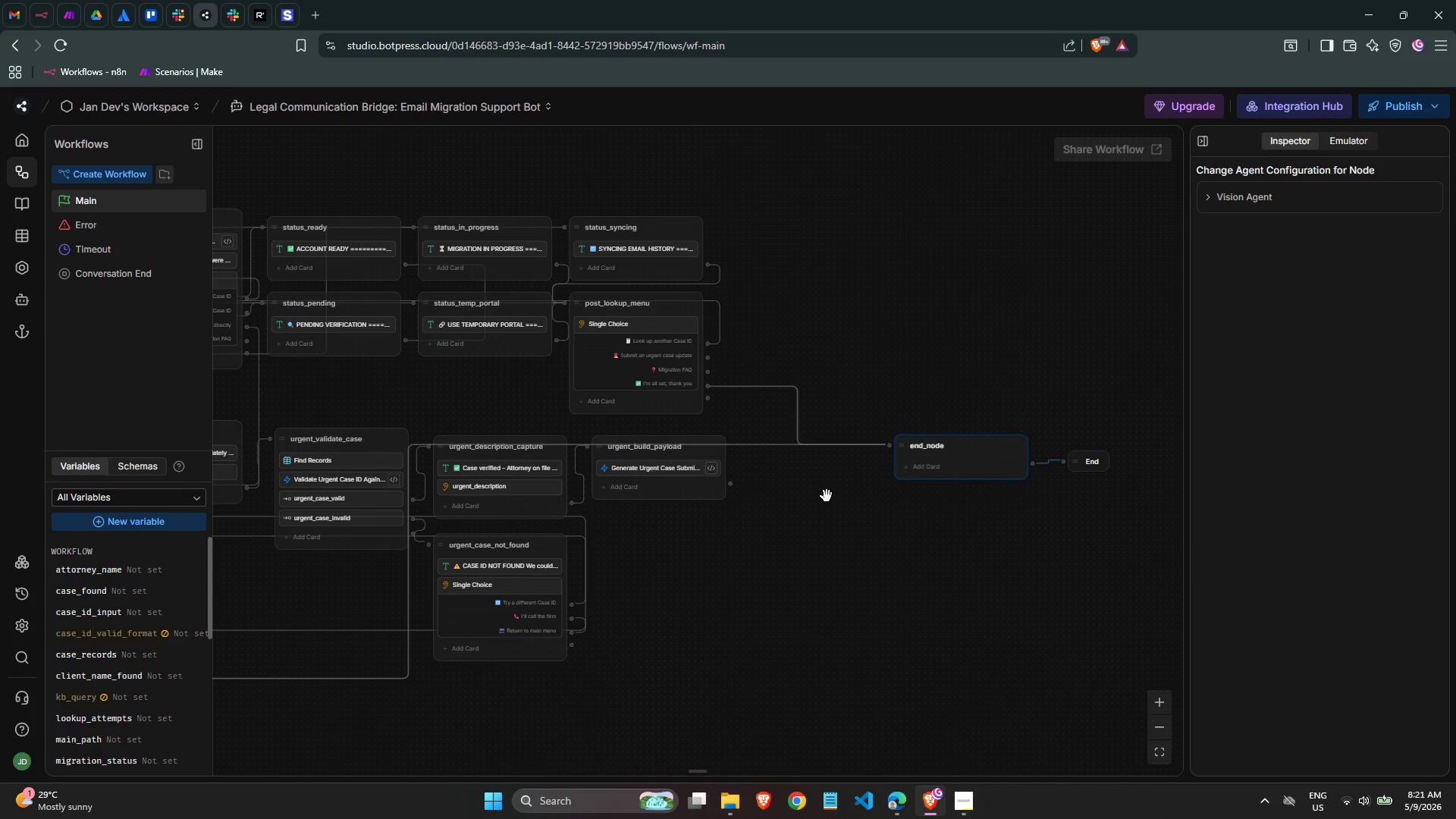 
scroll: coordinate [827, 497], scroll_direction: up, amount: 4.0
 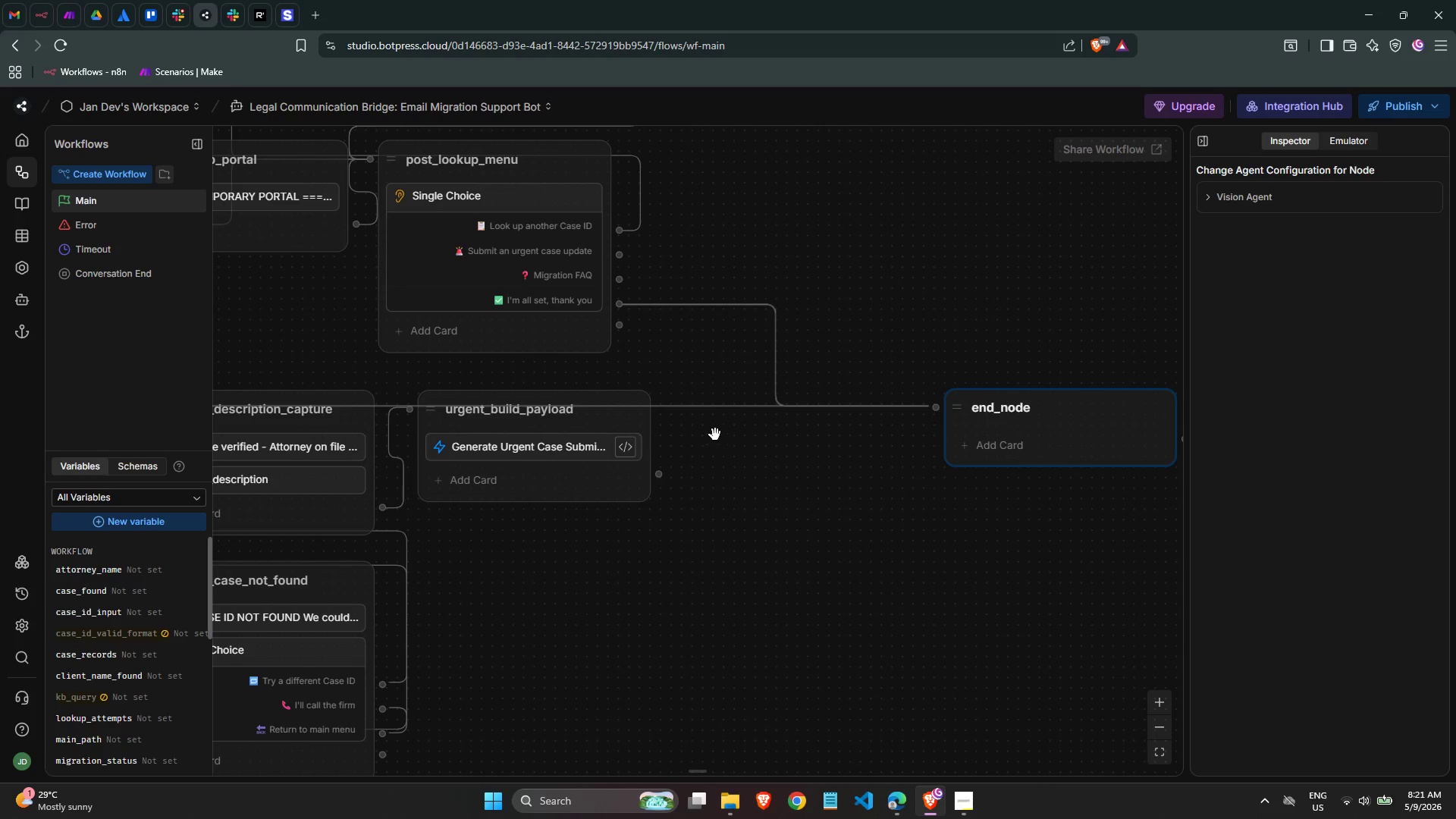 
right_click([701, 428])
 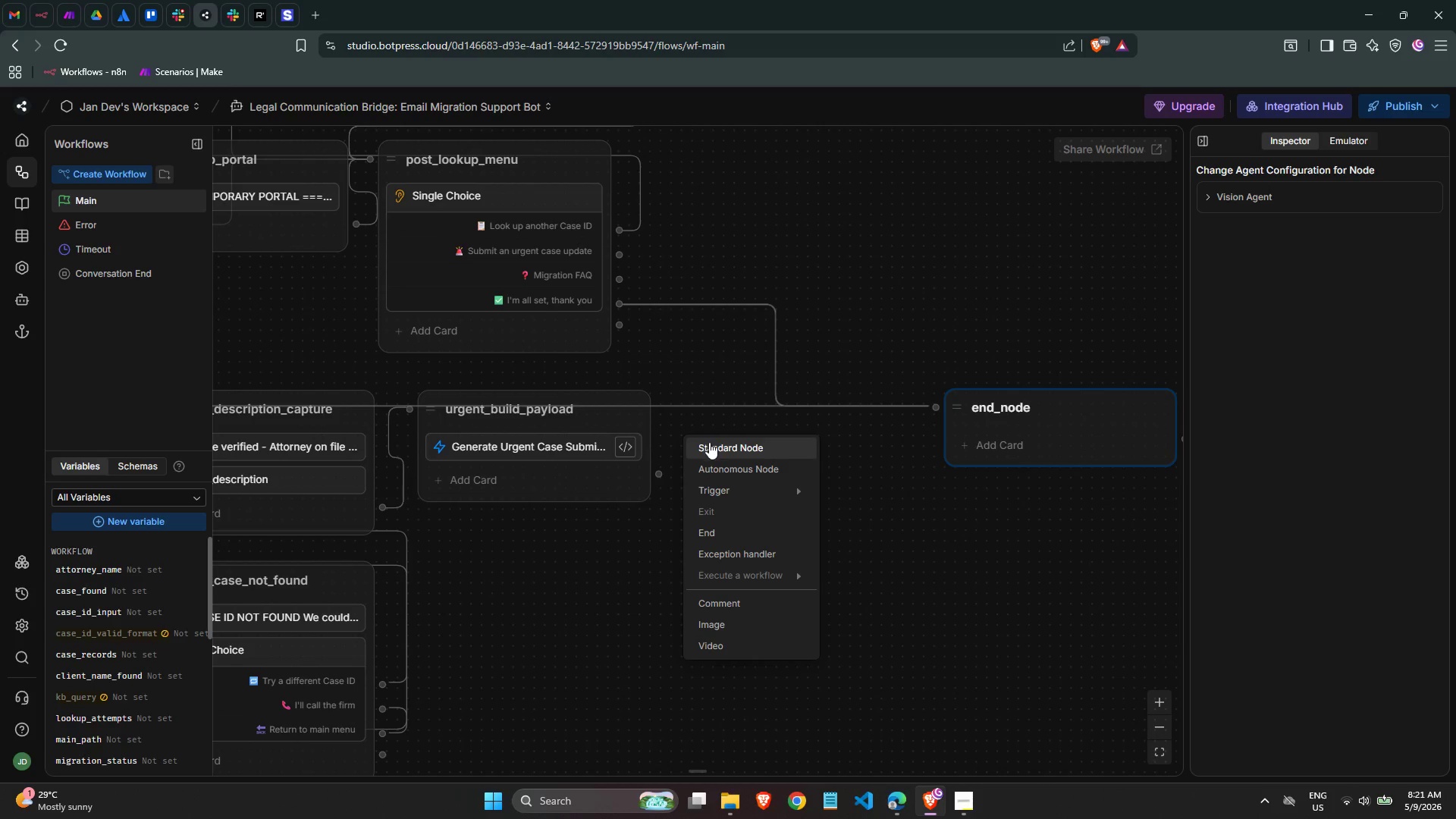 
left_click([710, 444])
 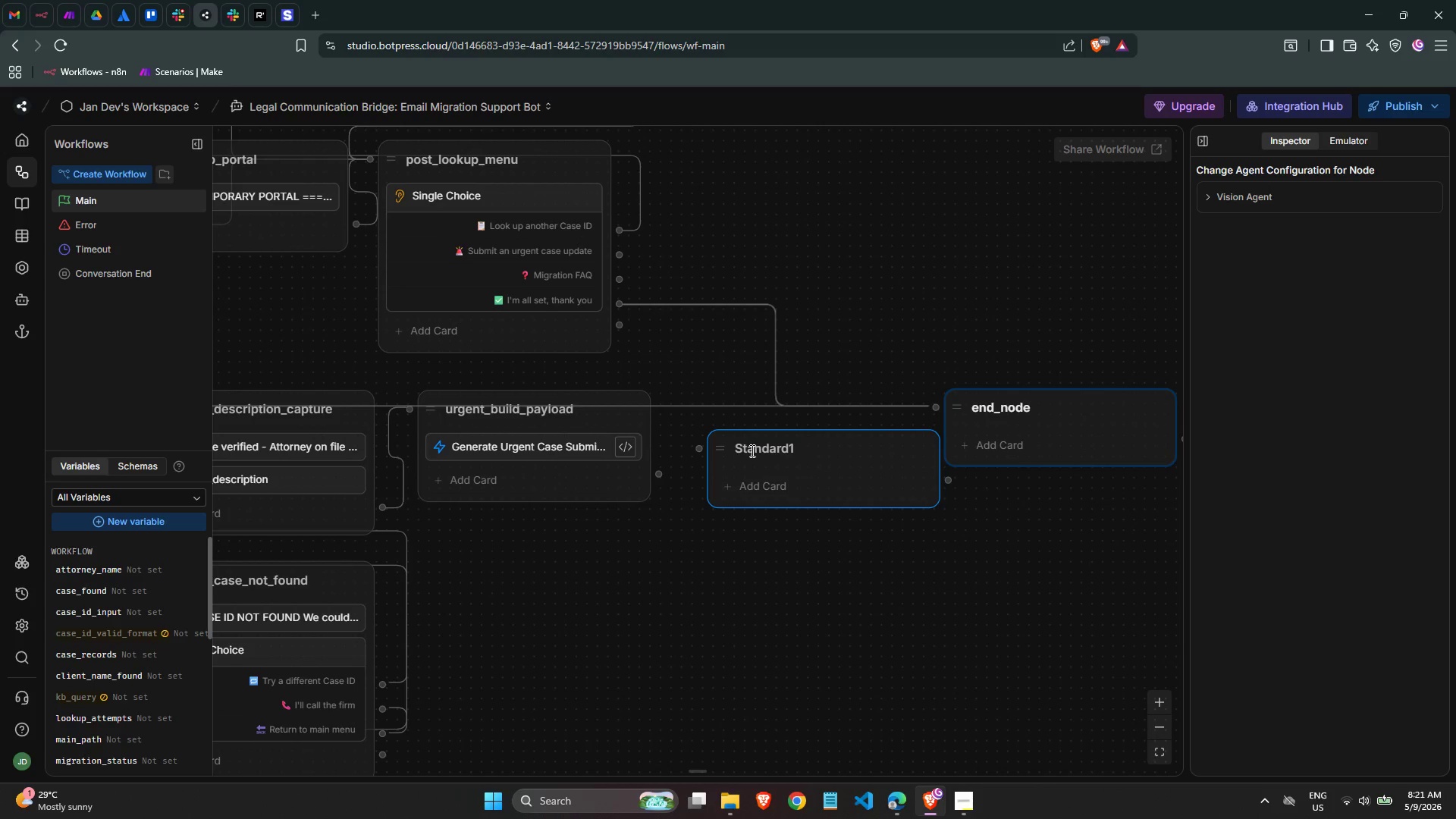 
double_click([751, 450])
 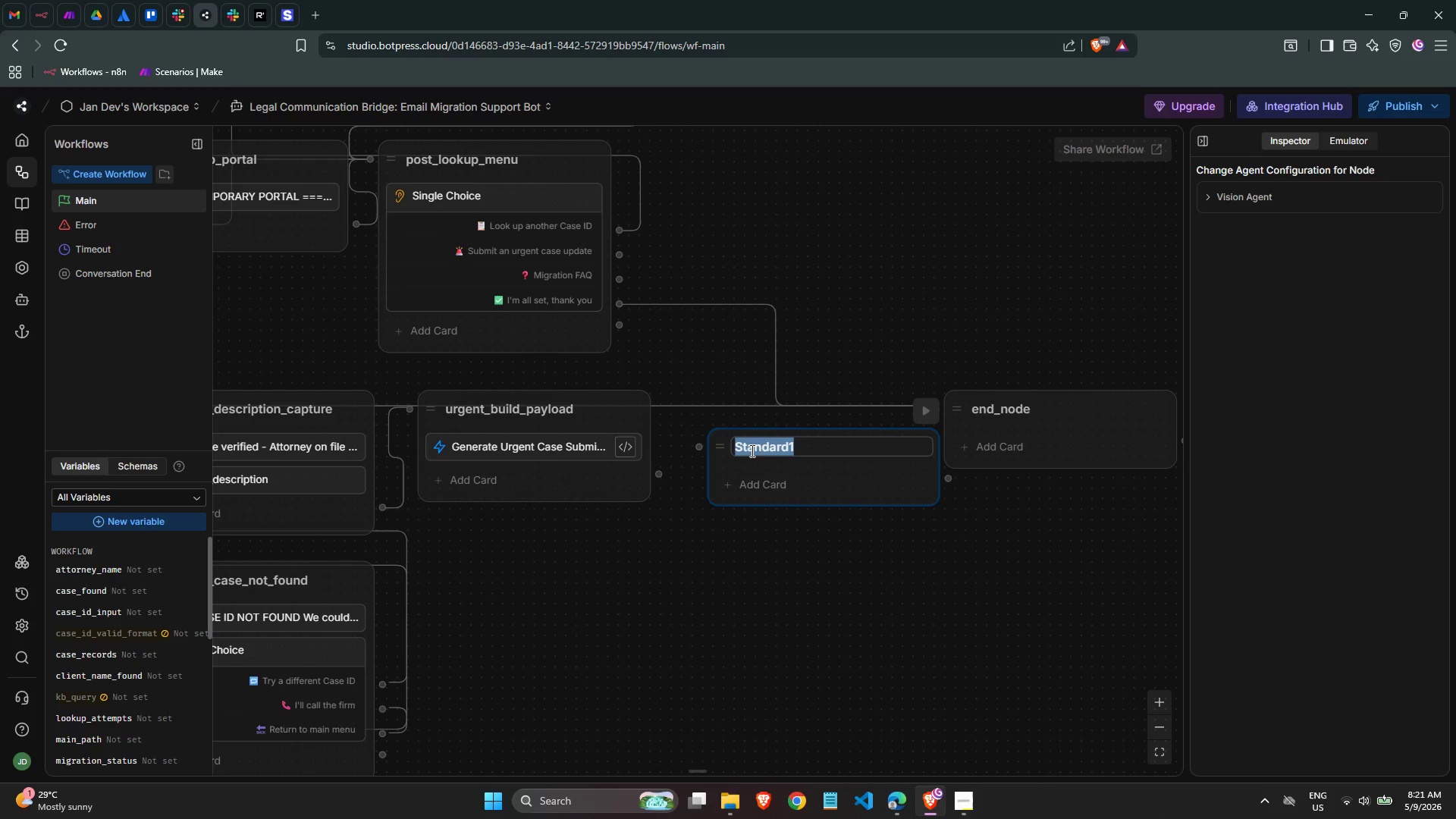 
type(urgent_webhook_fire)
key(NumpadEnter)
 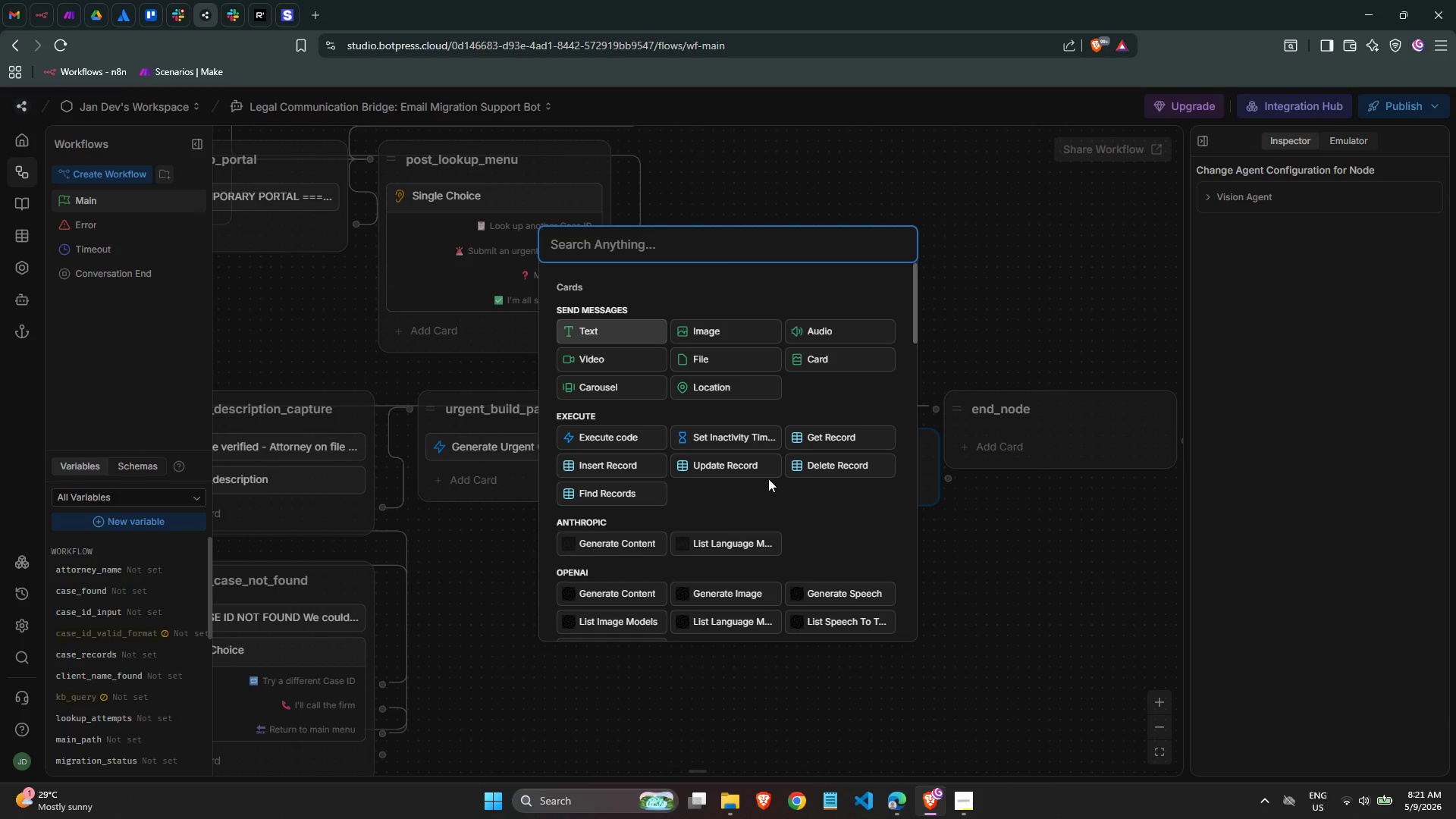 
wait(9.09)
 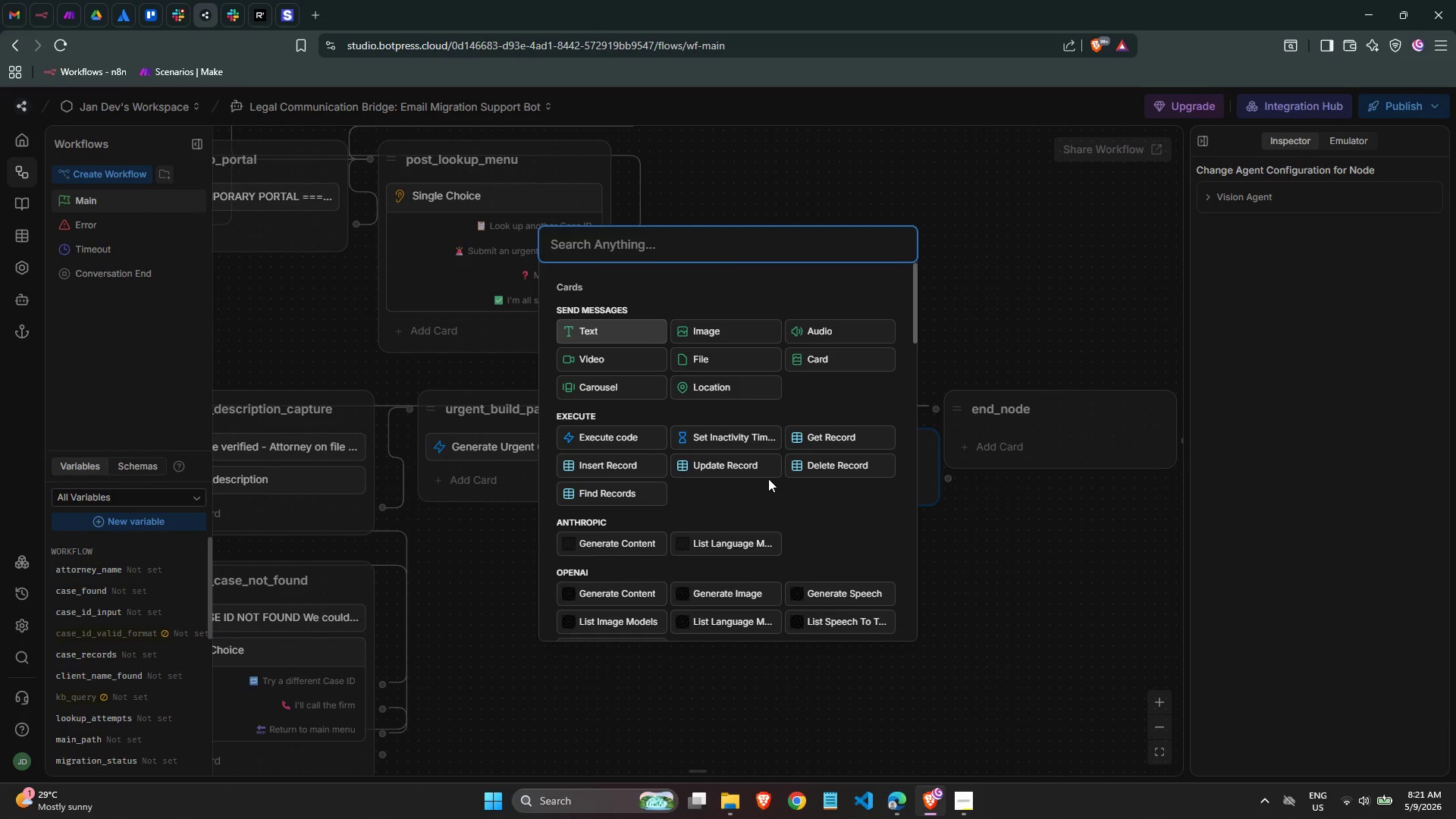 
left_click([608, 435])
 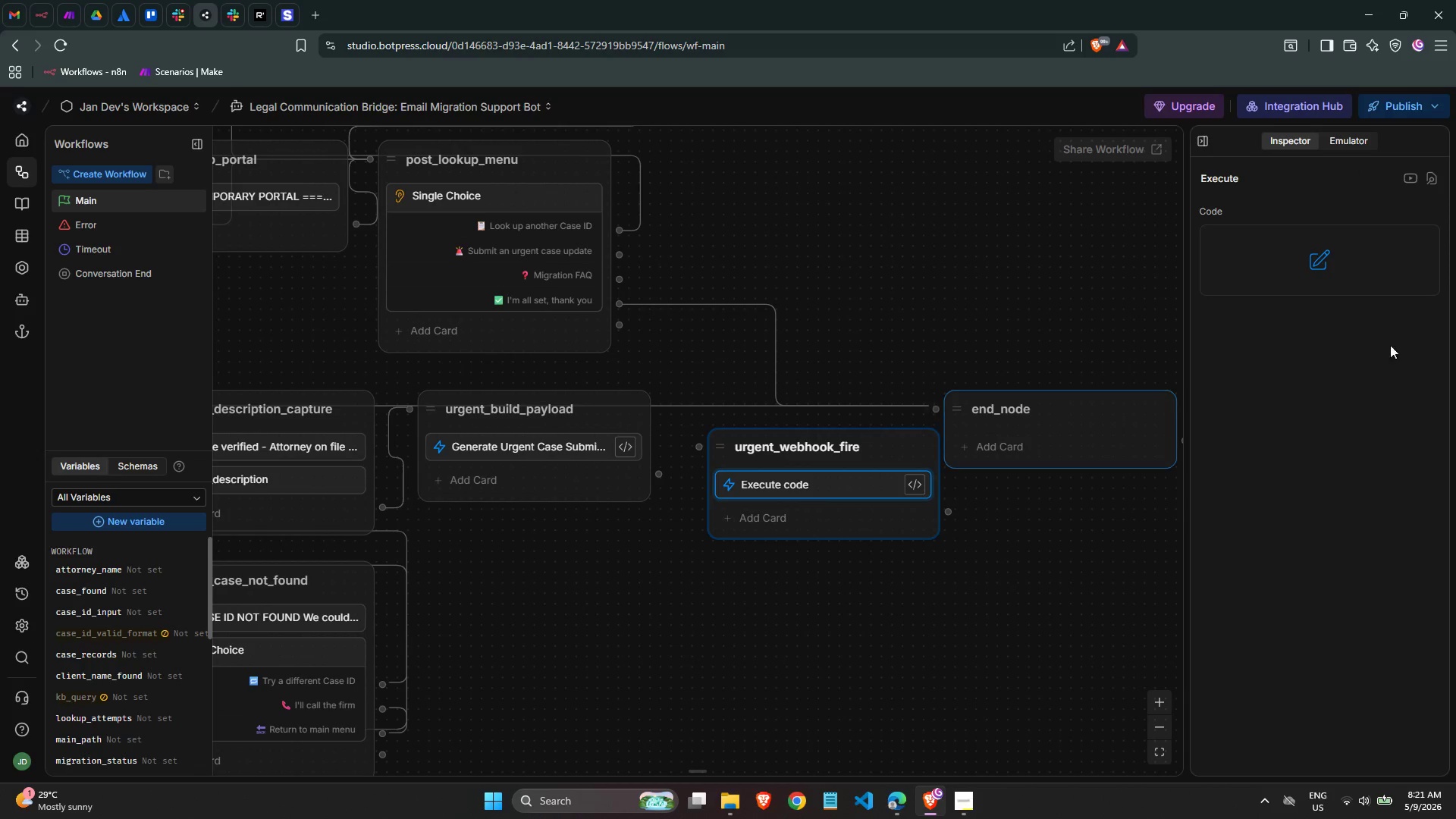 
left_click([1281, 260])
 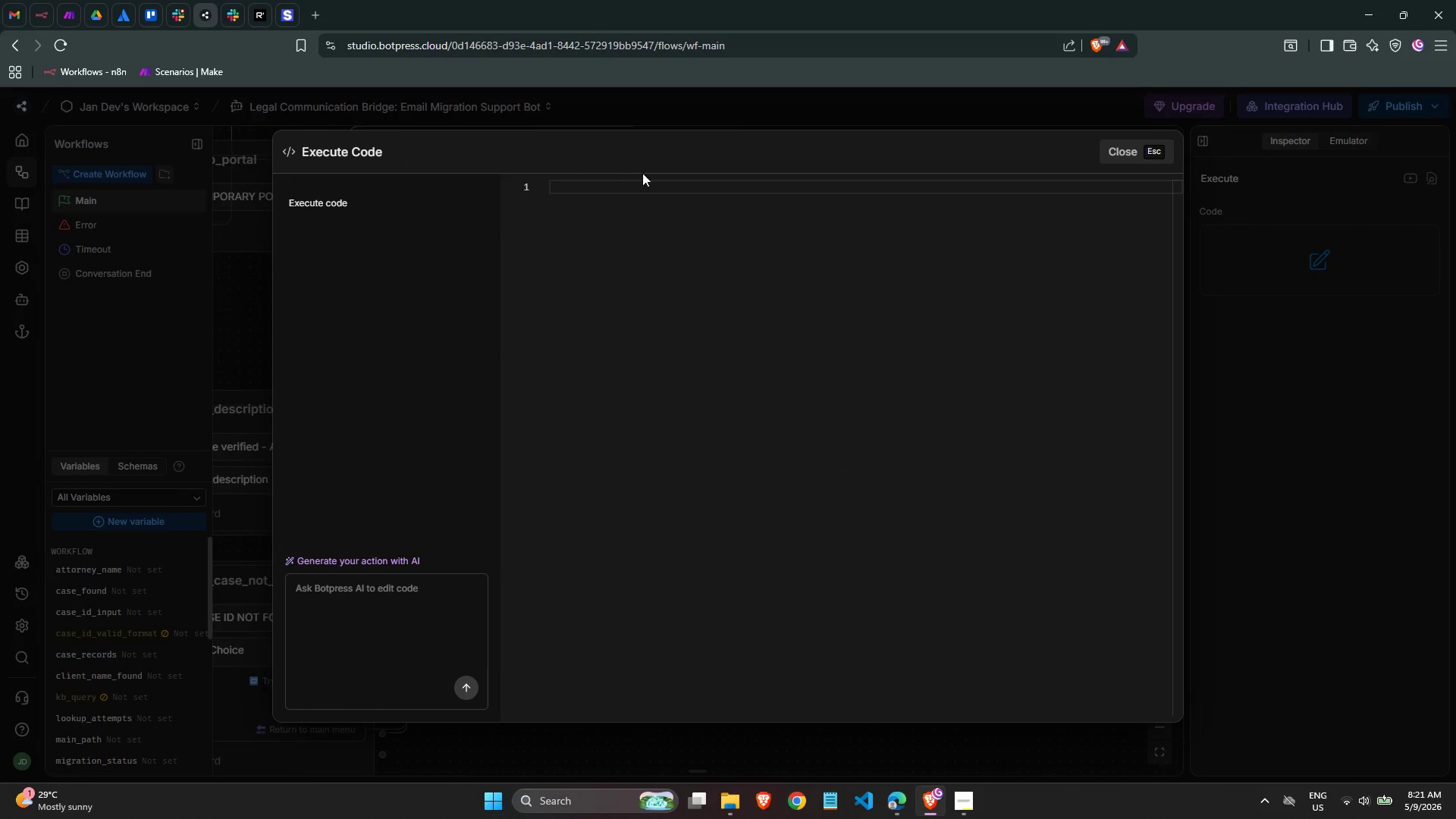 
left_click([642, 186])
 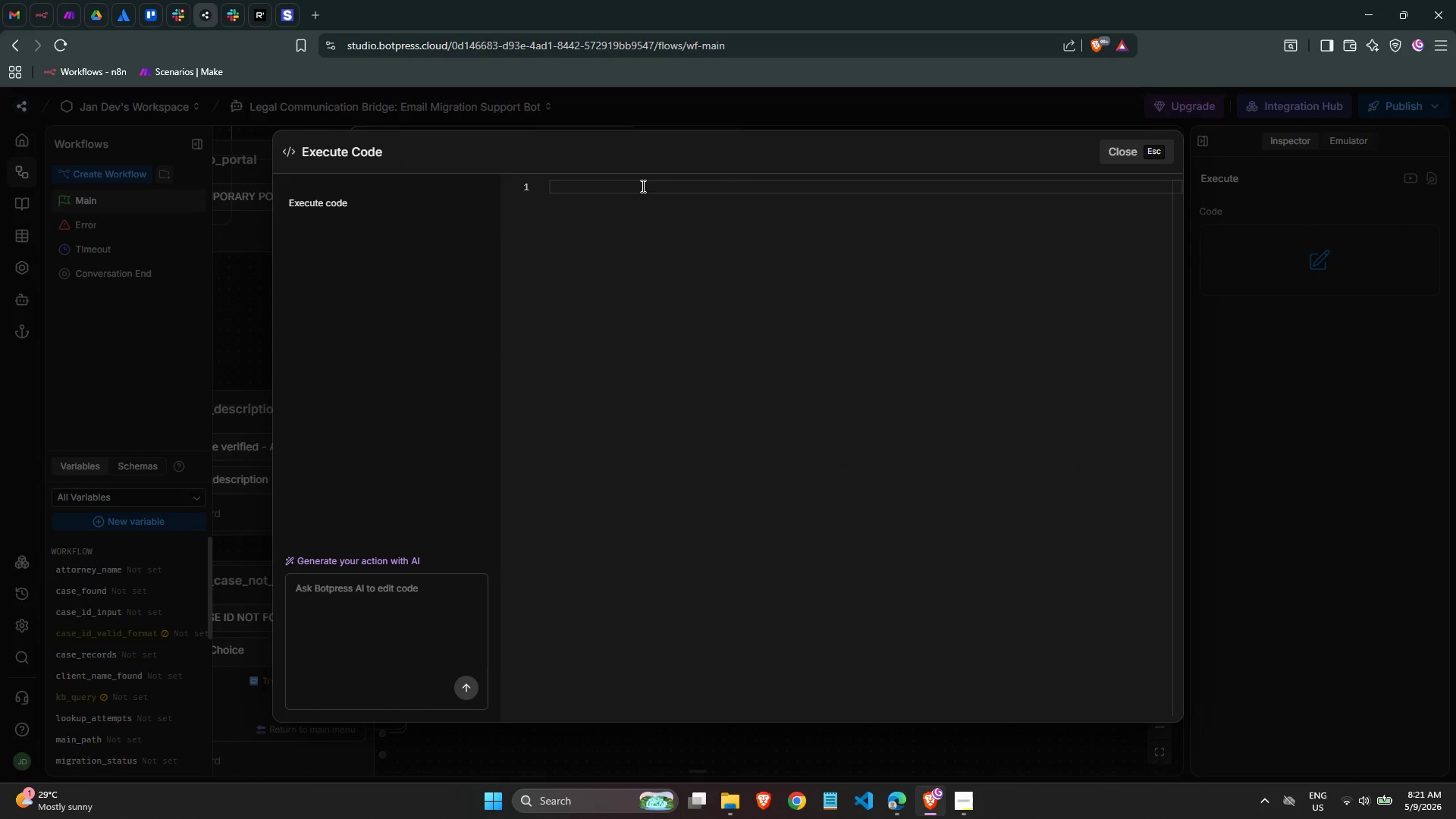 
type(try {)
 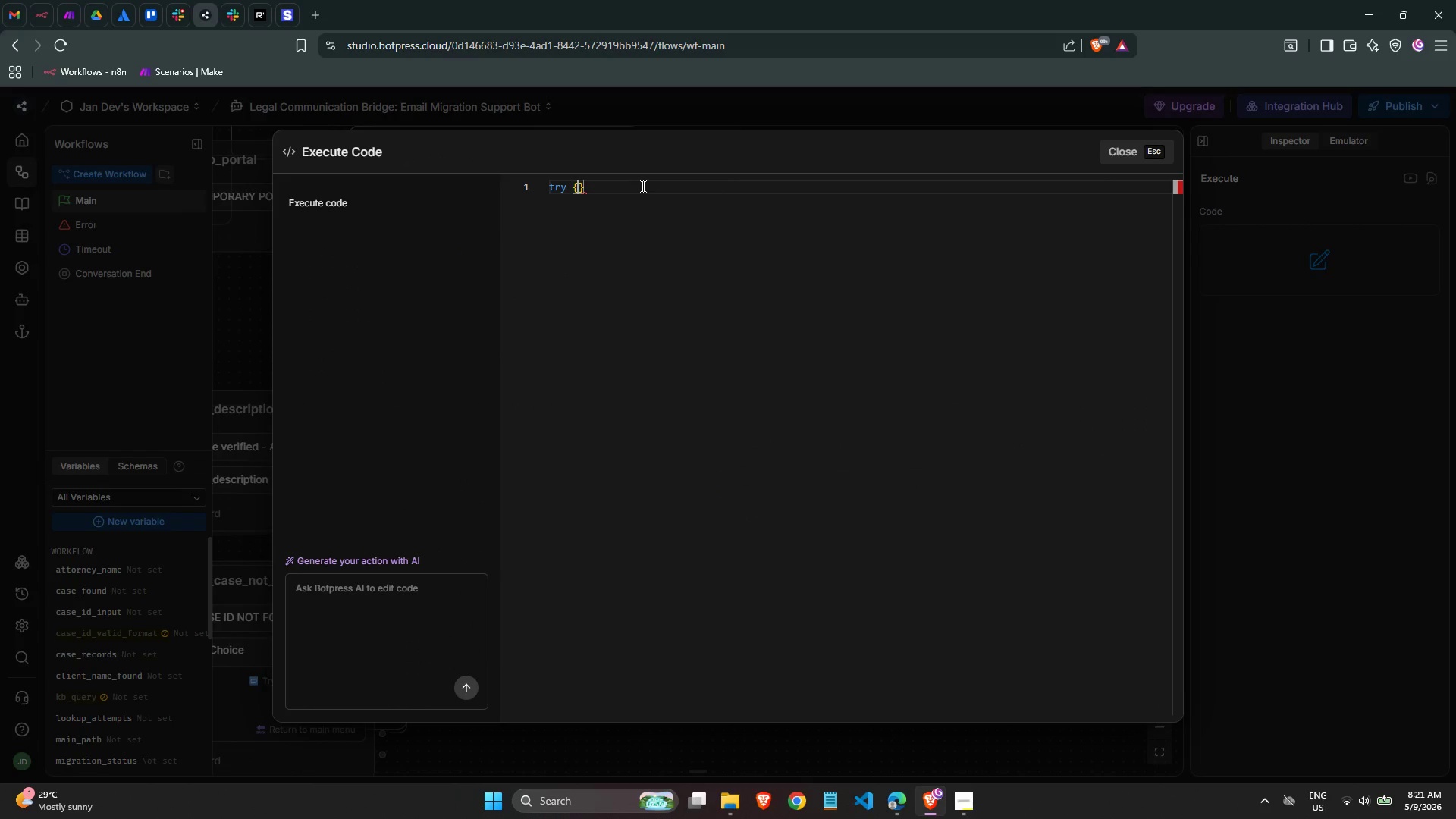 
key(Enter)
 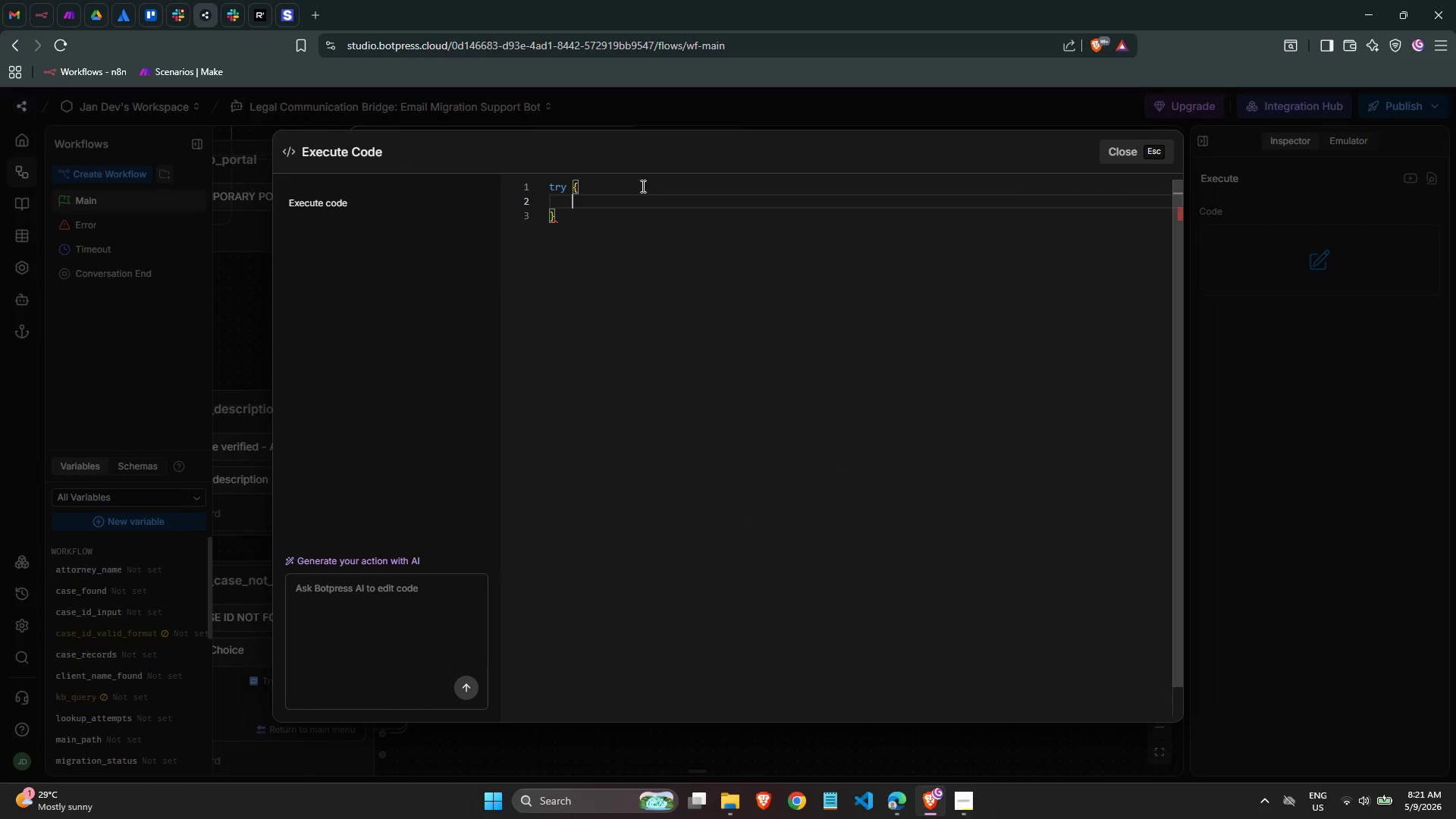 
type(const payload = JSON.parse(workf)
 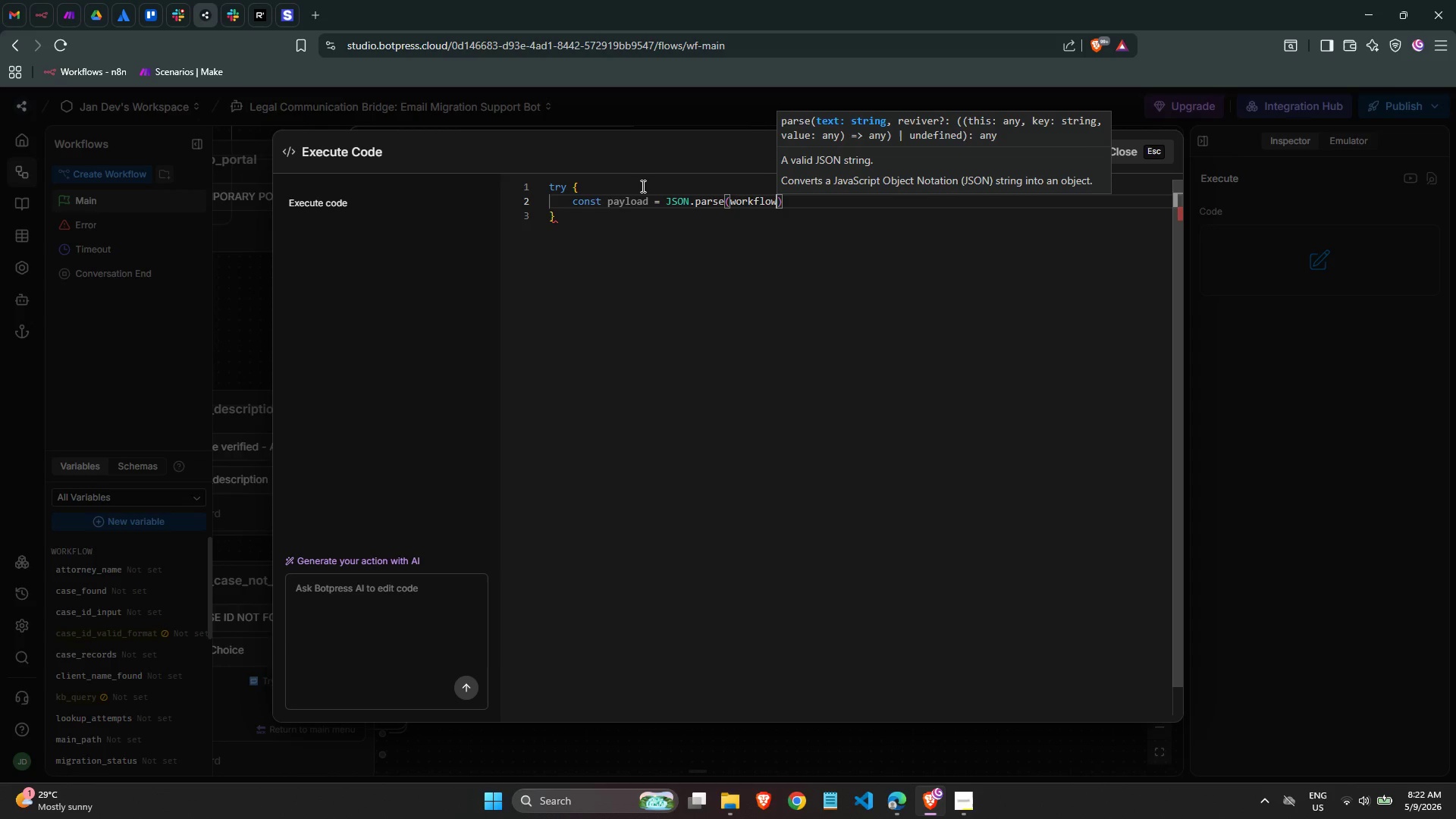 
 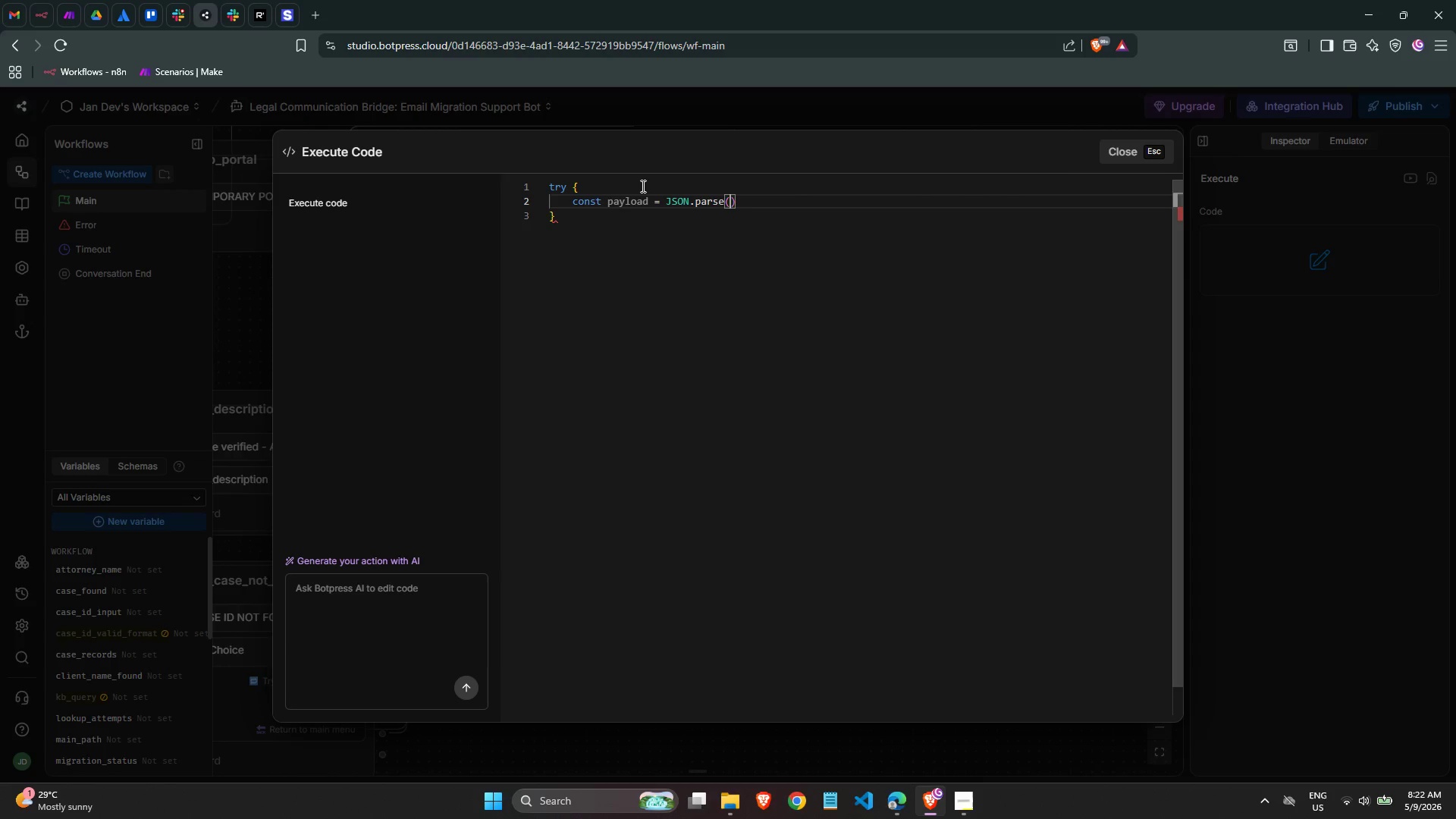 
key(Enter)
 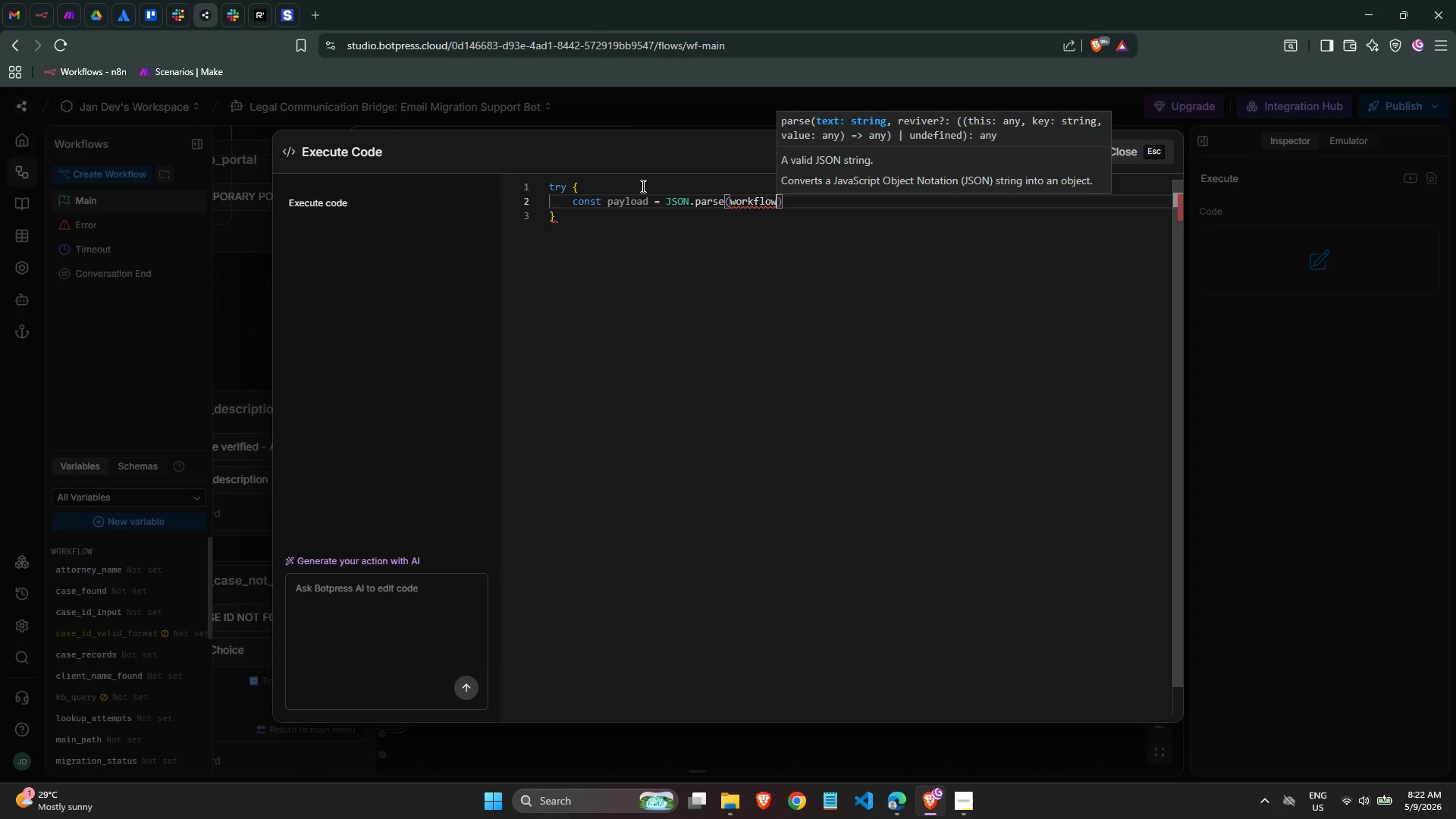 
type(.webhook_pay)
 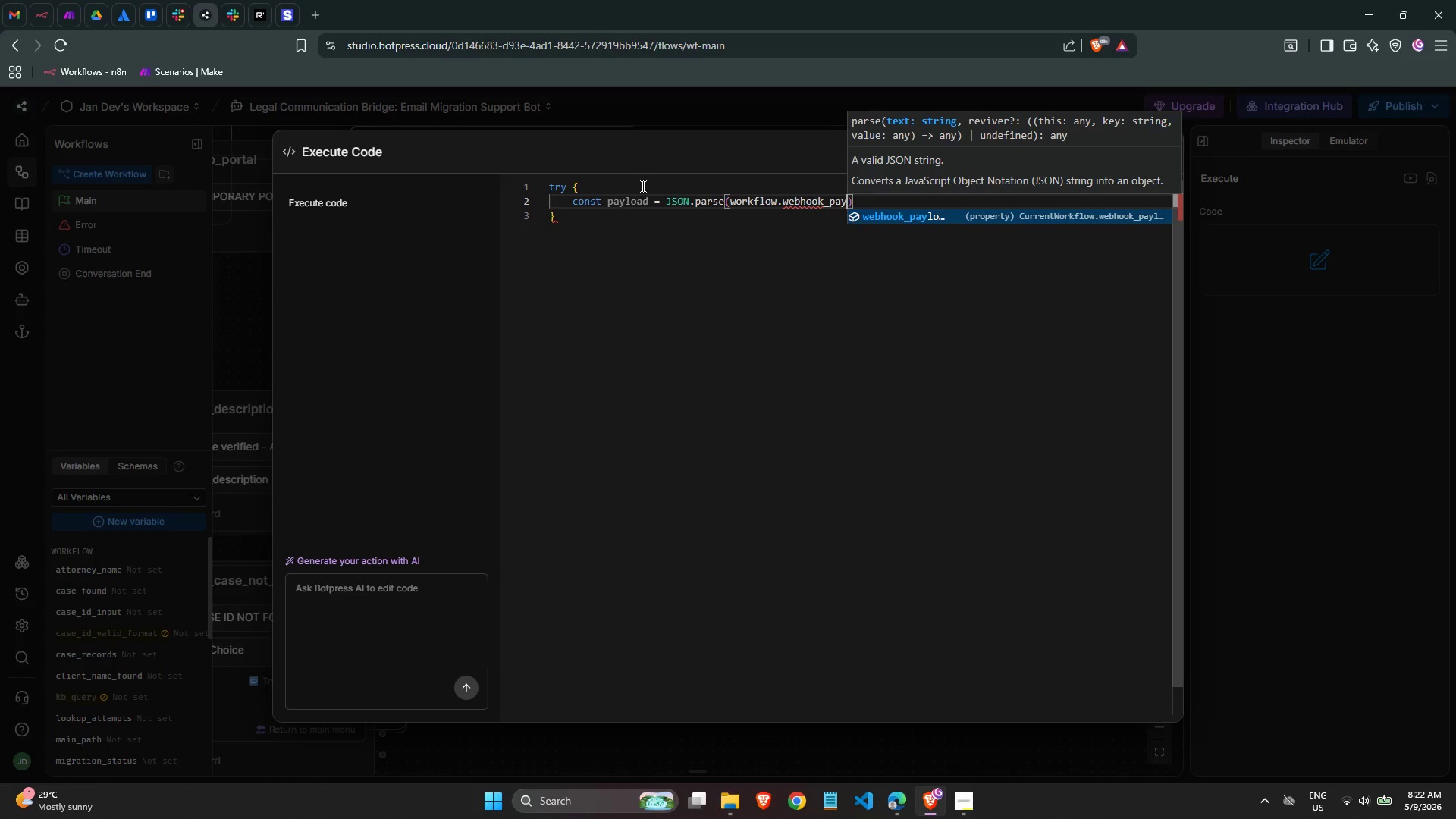 
key(Enter)
 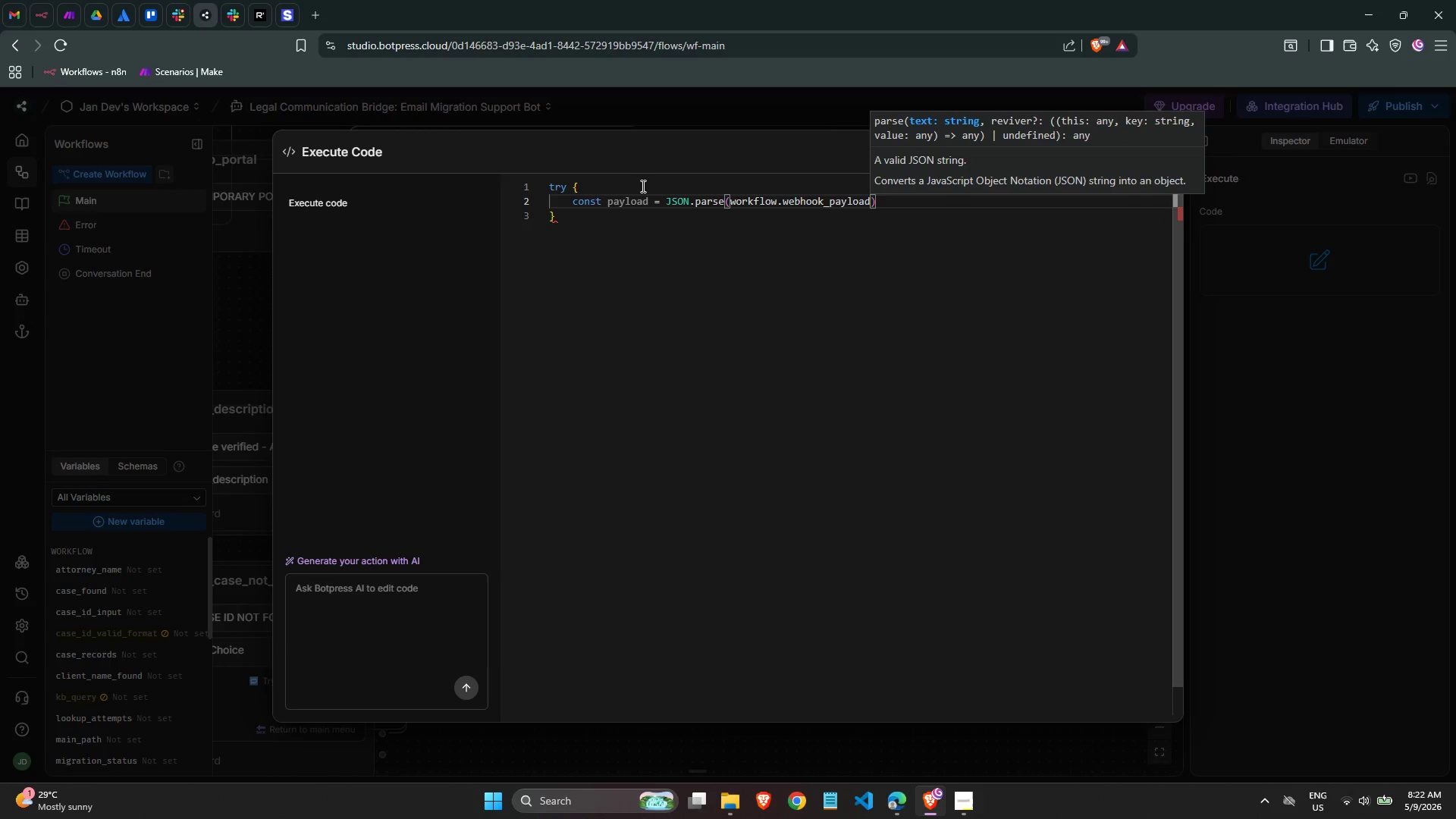 
key(ArrowRight)
 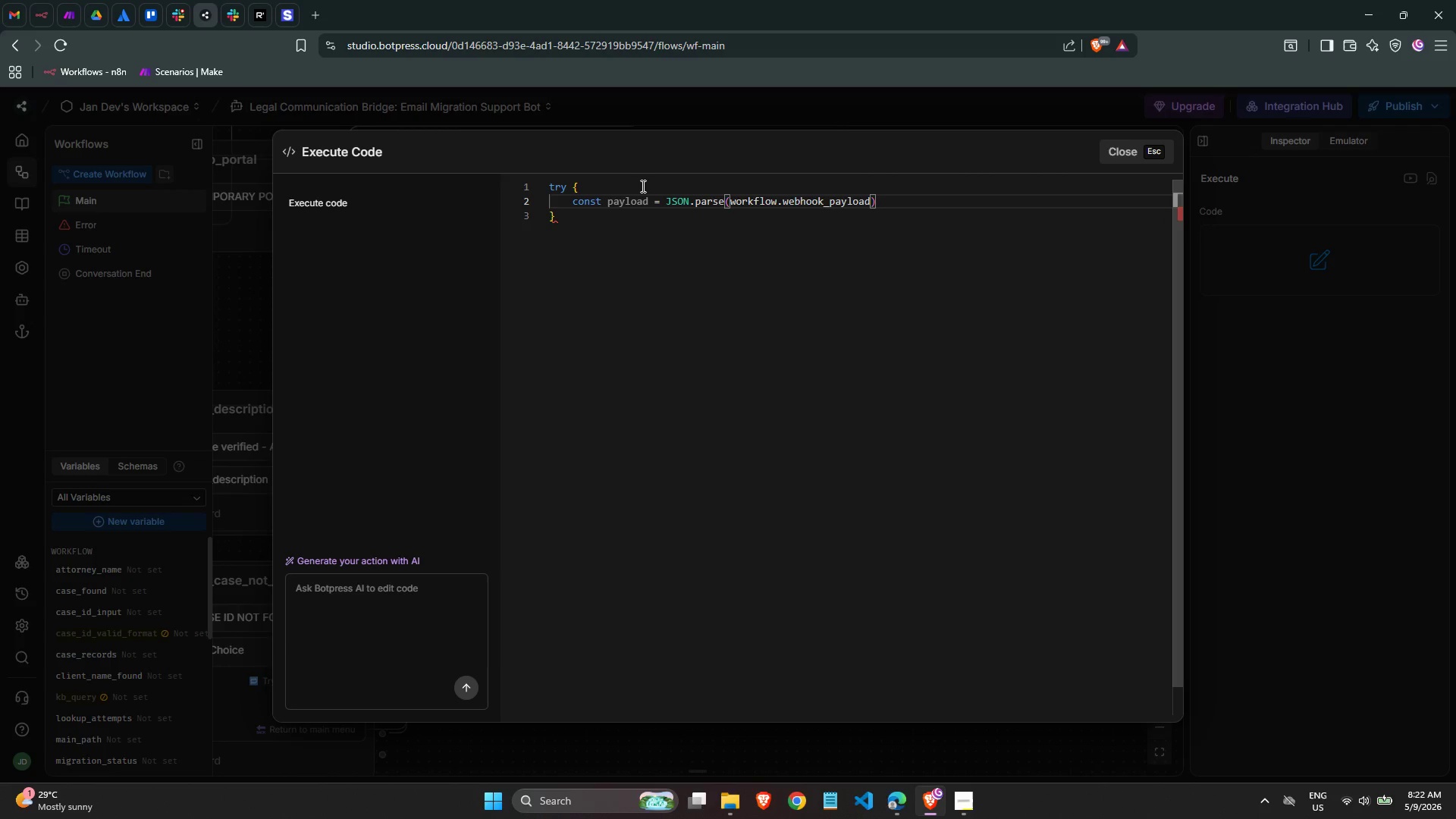 
key(Enter)
 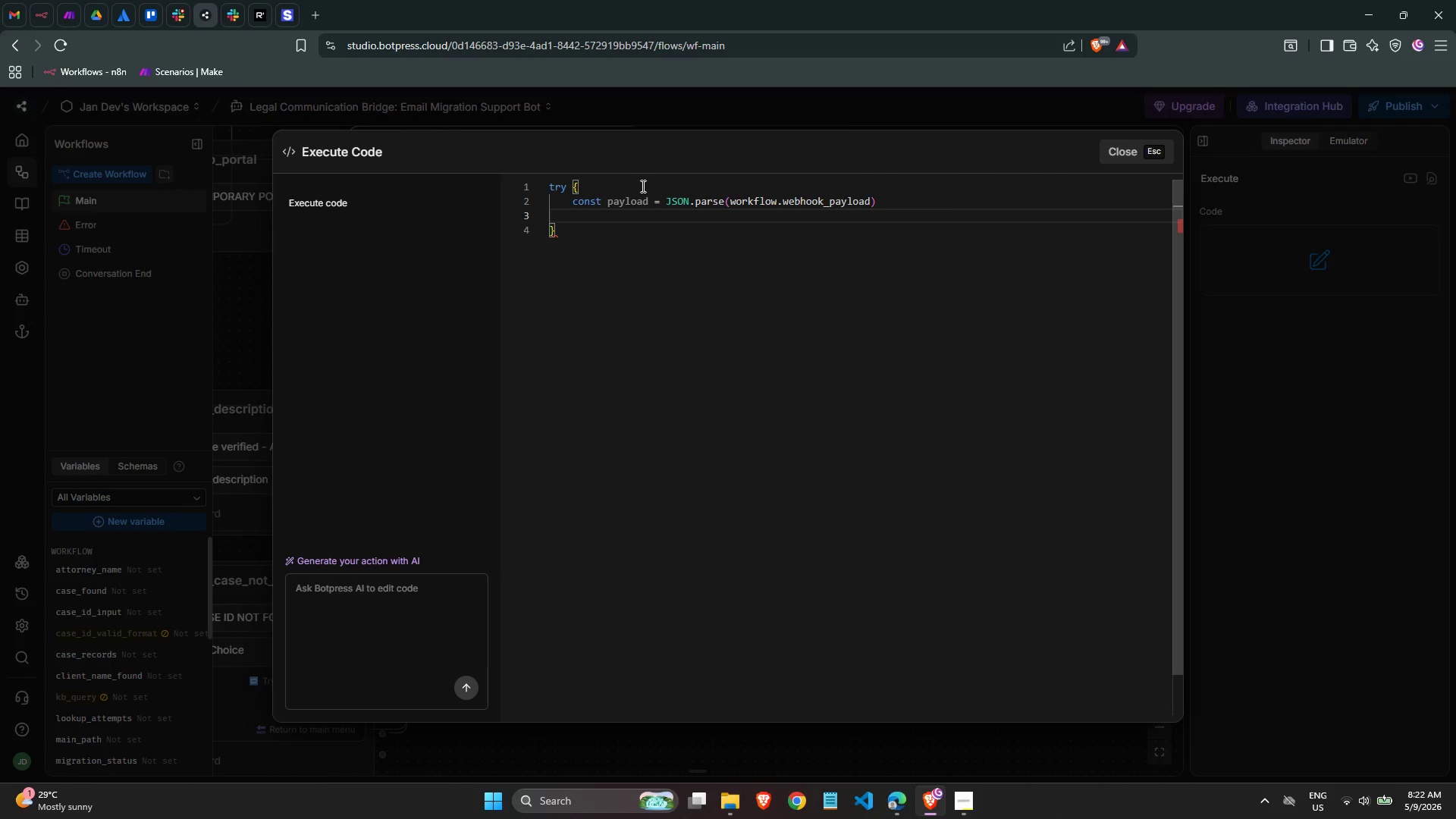 
type(await axios )
key(Backspace)
type(.post(bot.webhook)
 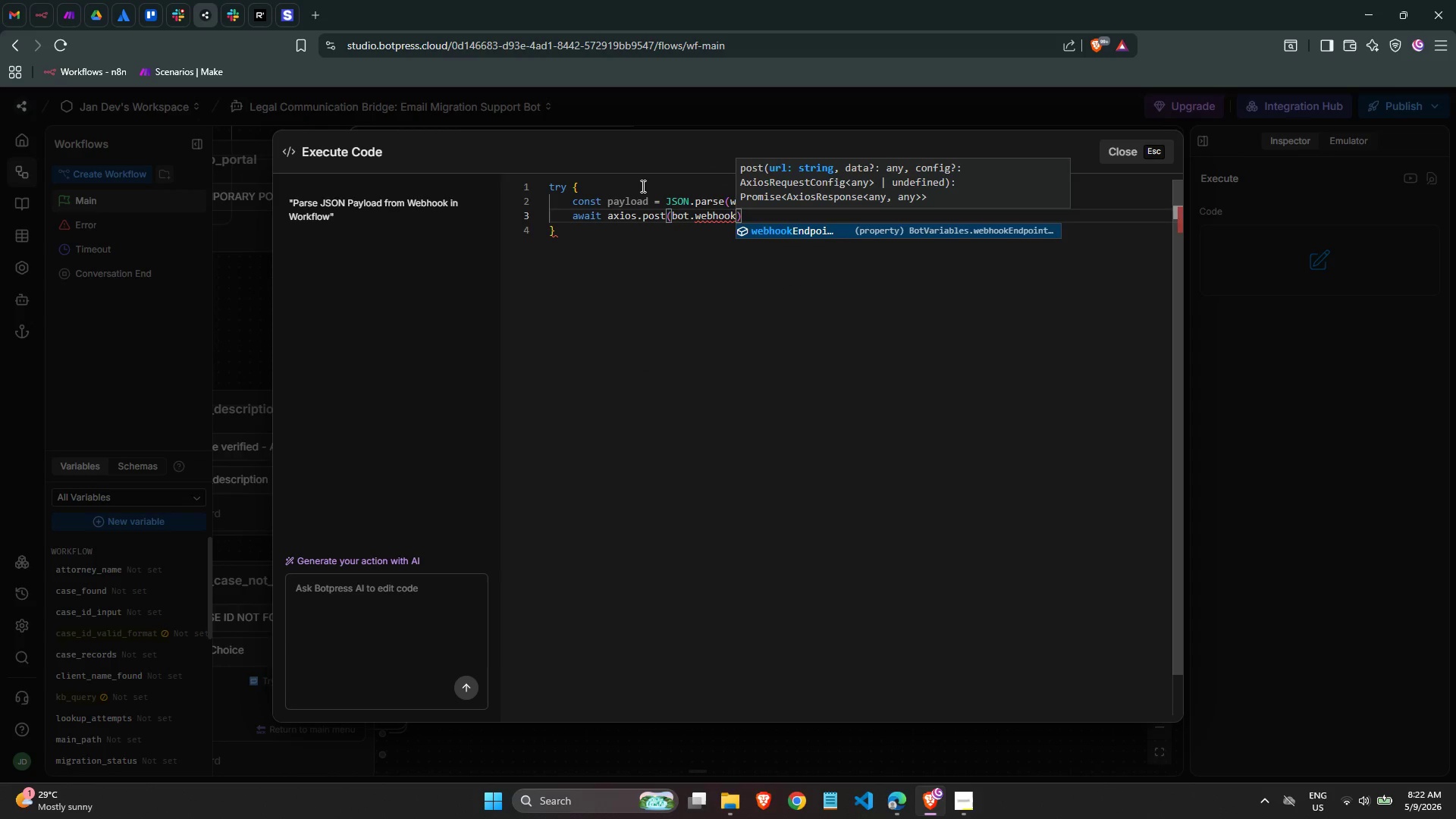 
wait(7.91)
 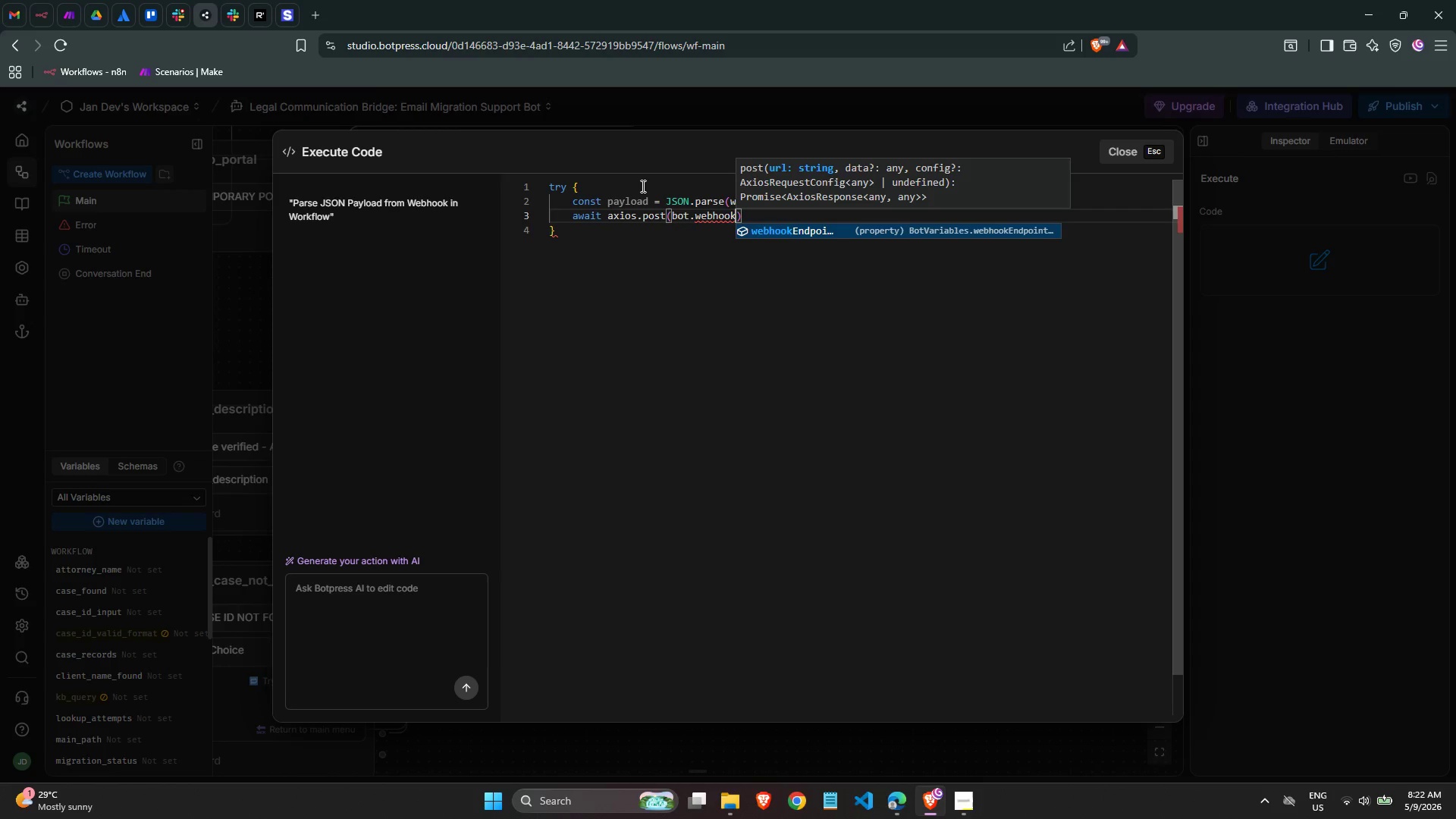 
type(end)
 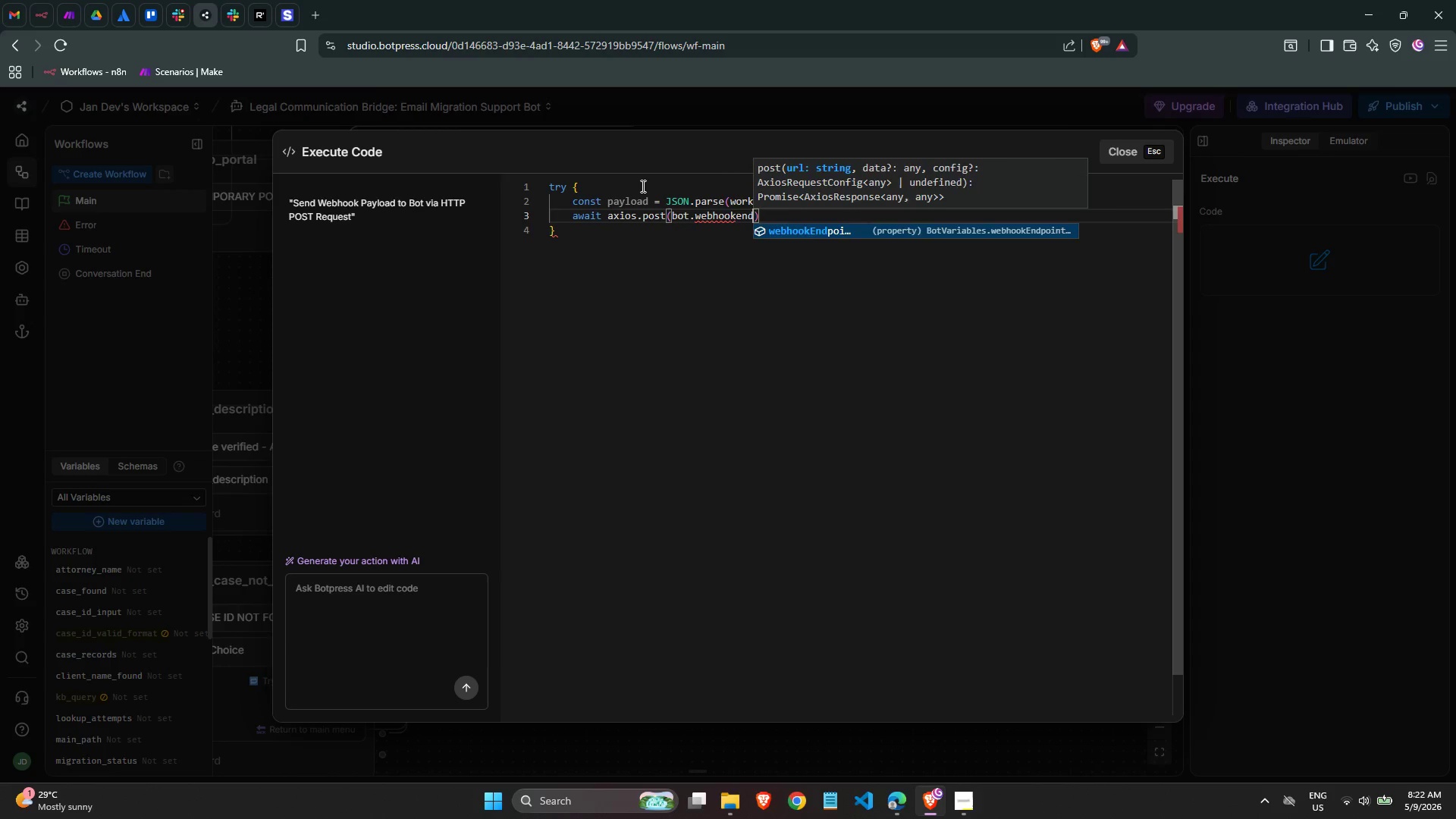 
key(Enter)
 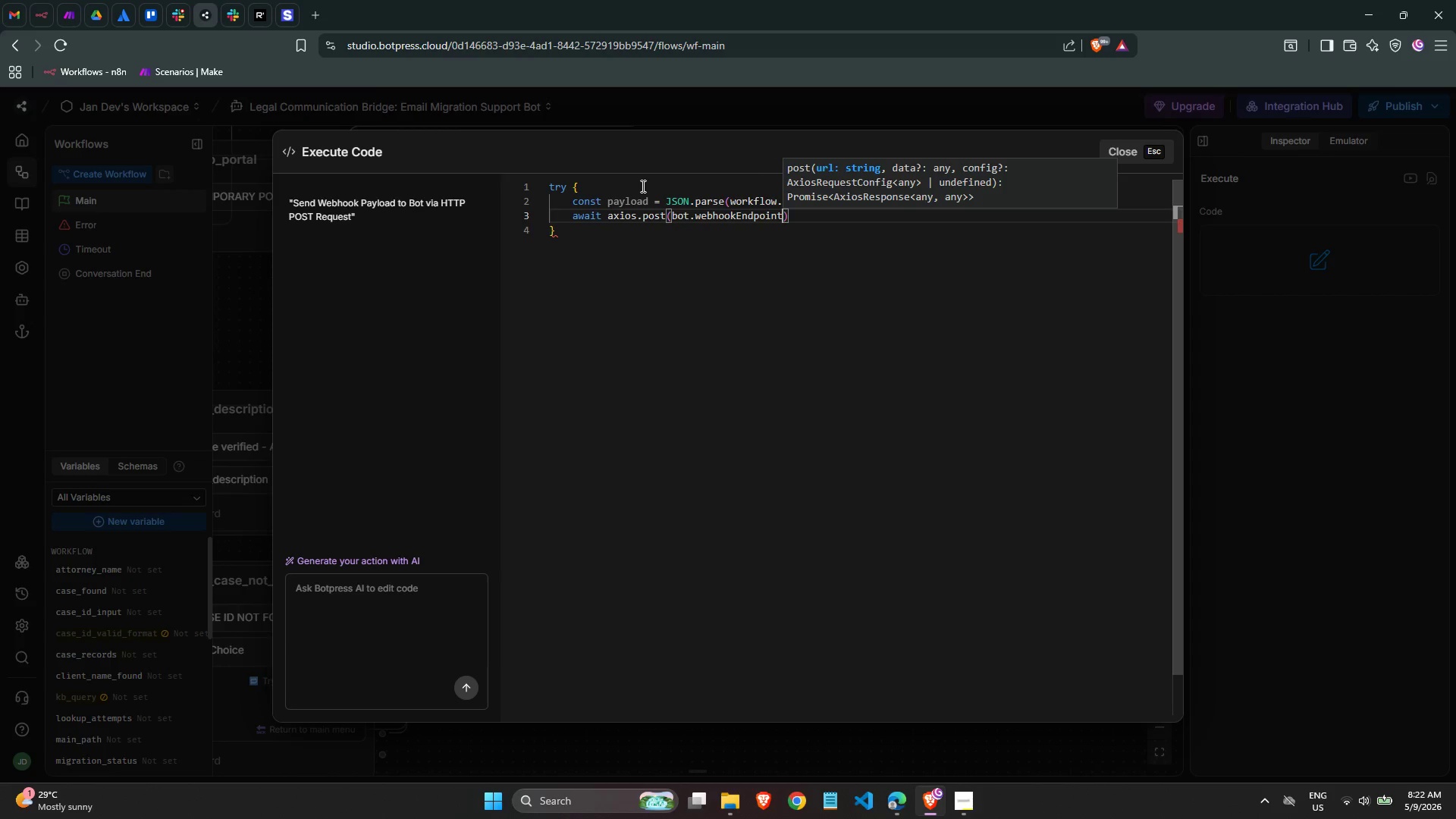 
key(ArrowRight)
 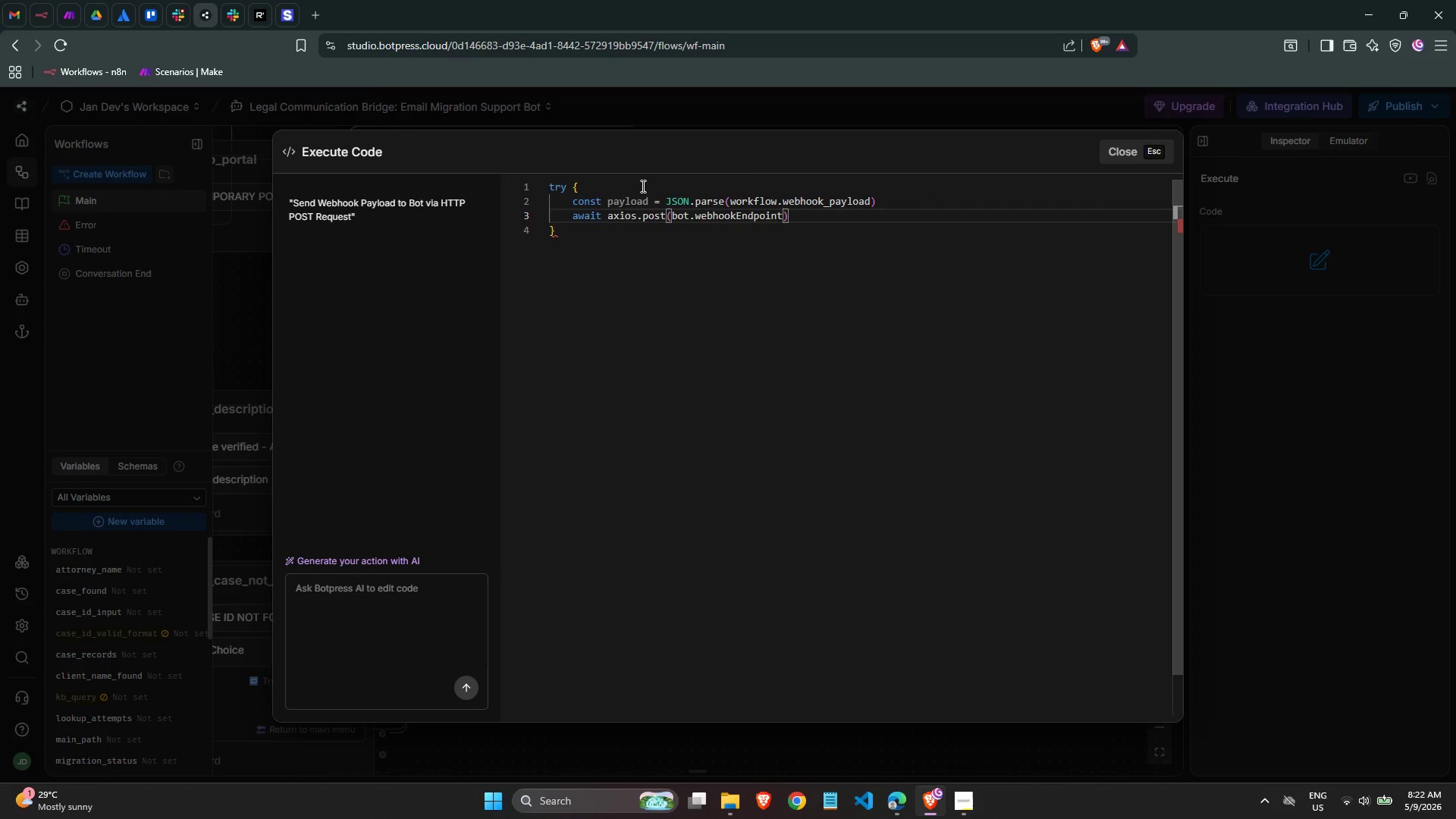 
key(ArrowLeft)
 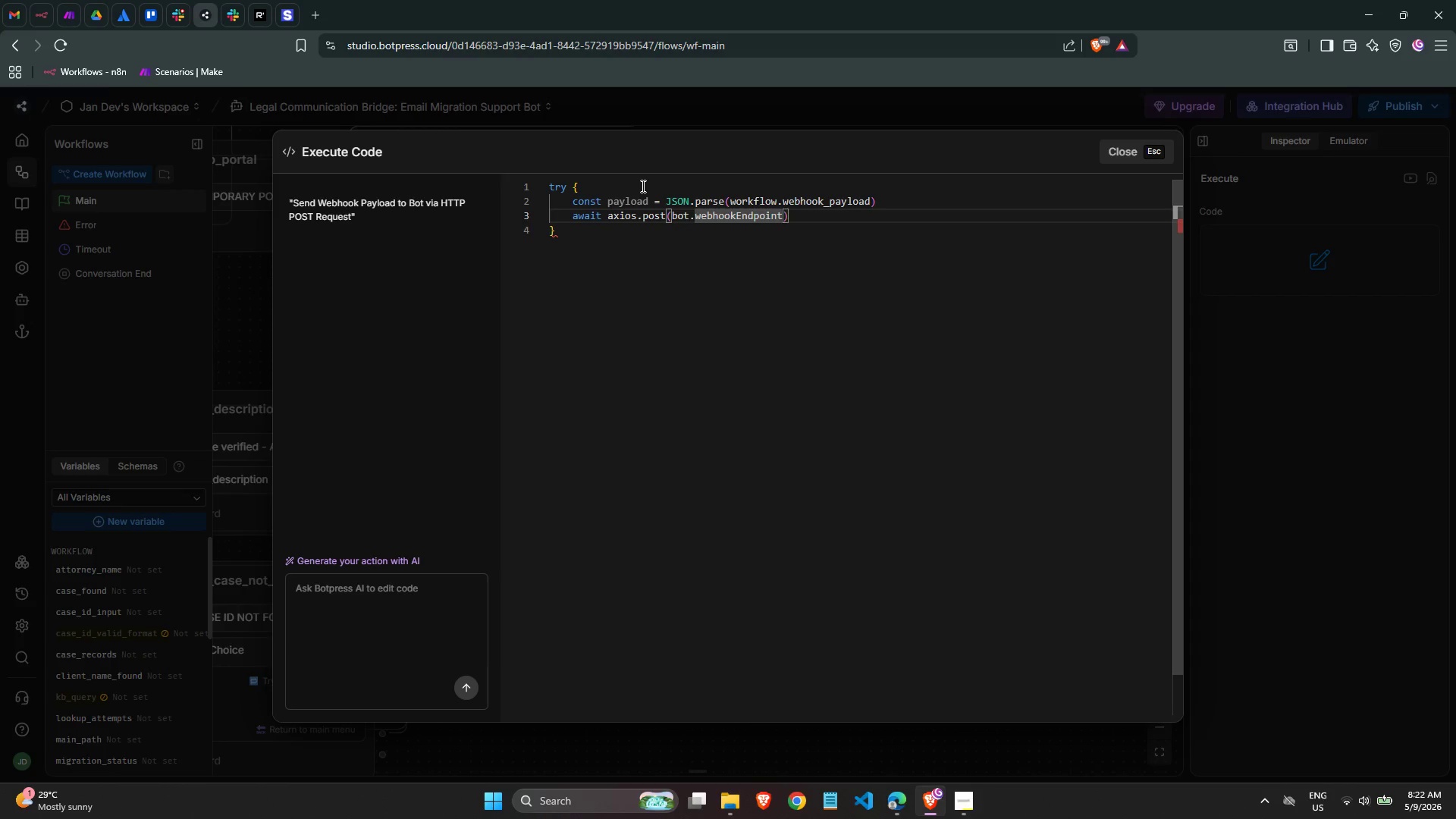 
type(, payload)
 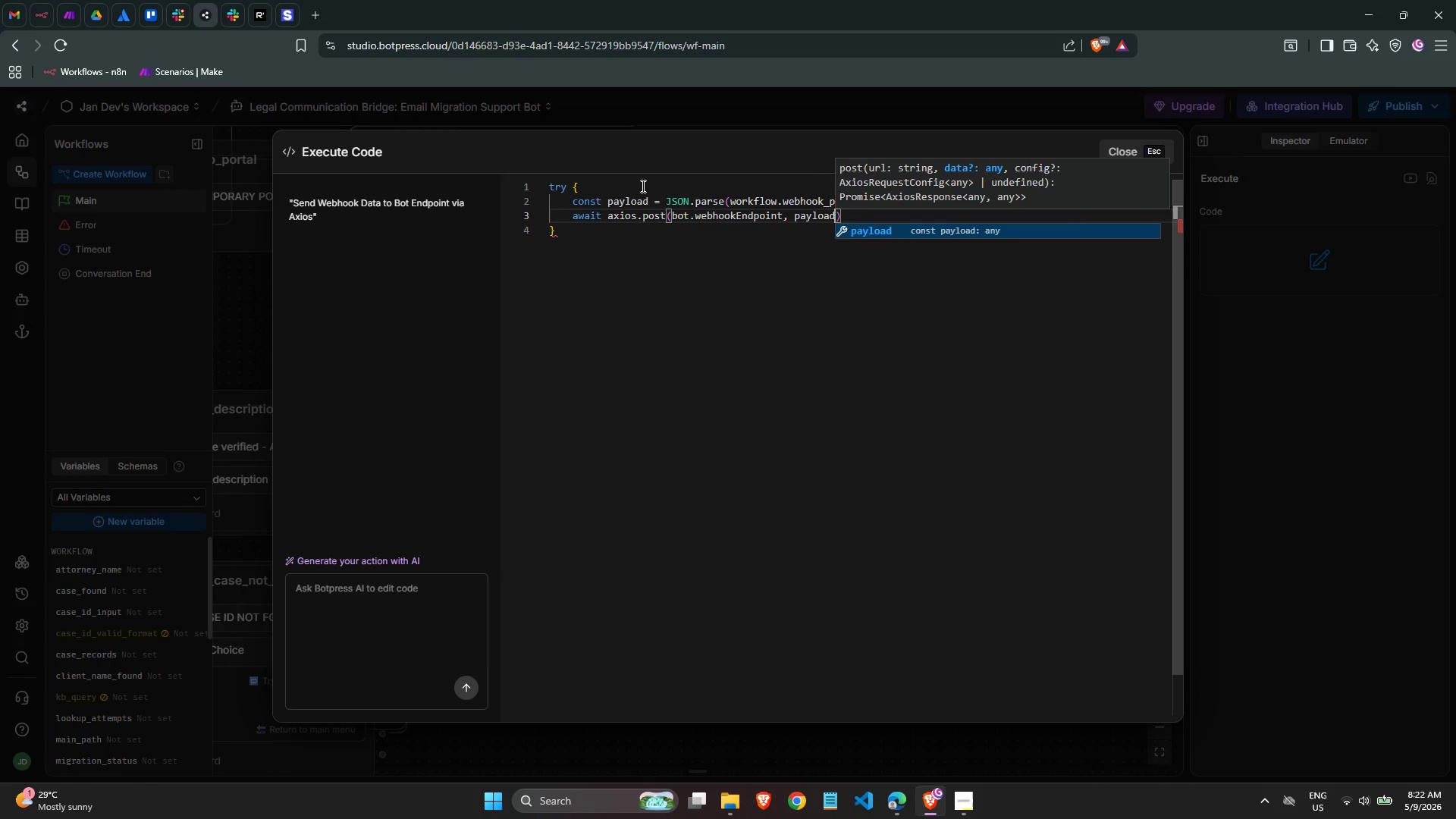 
key(Comma)
 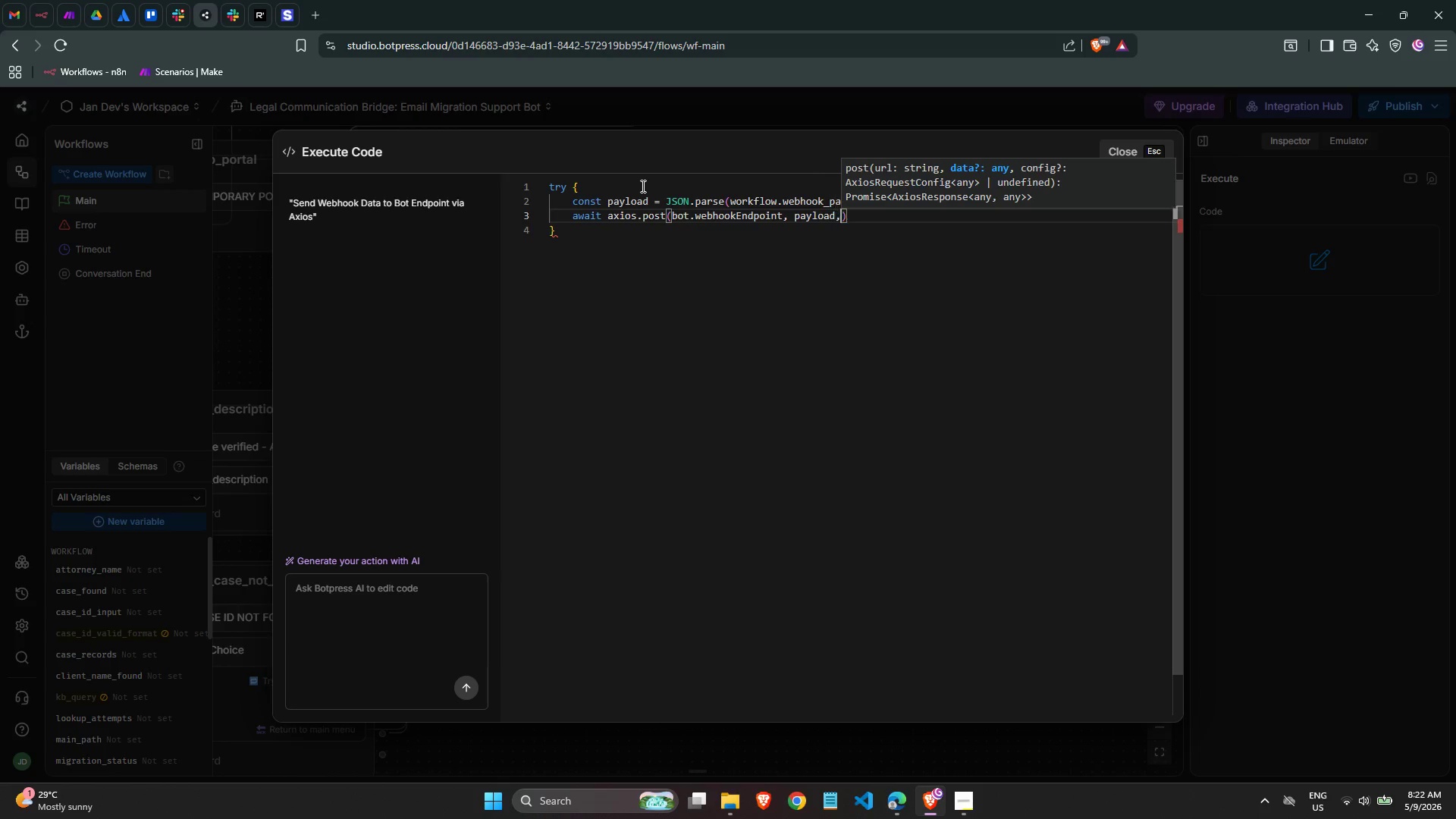 
key(Space)
 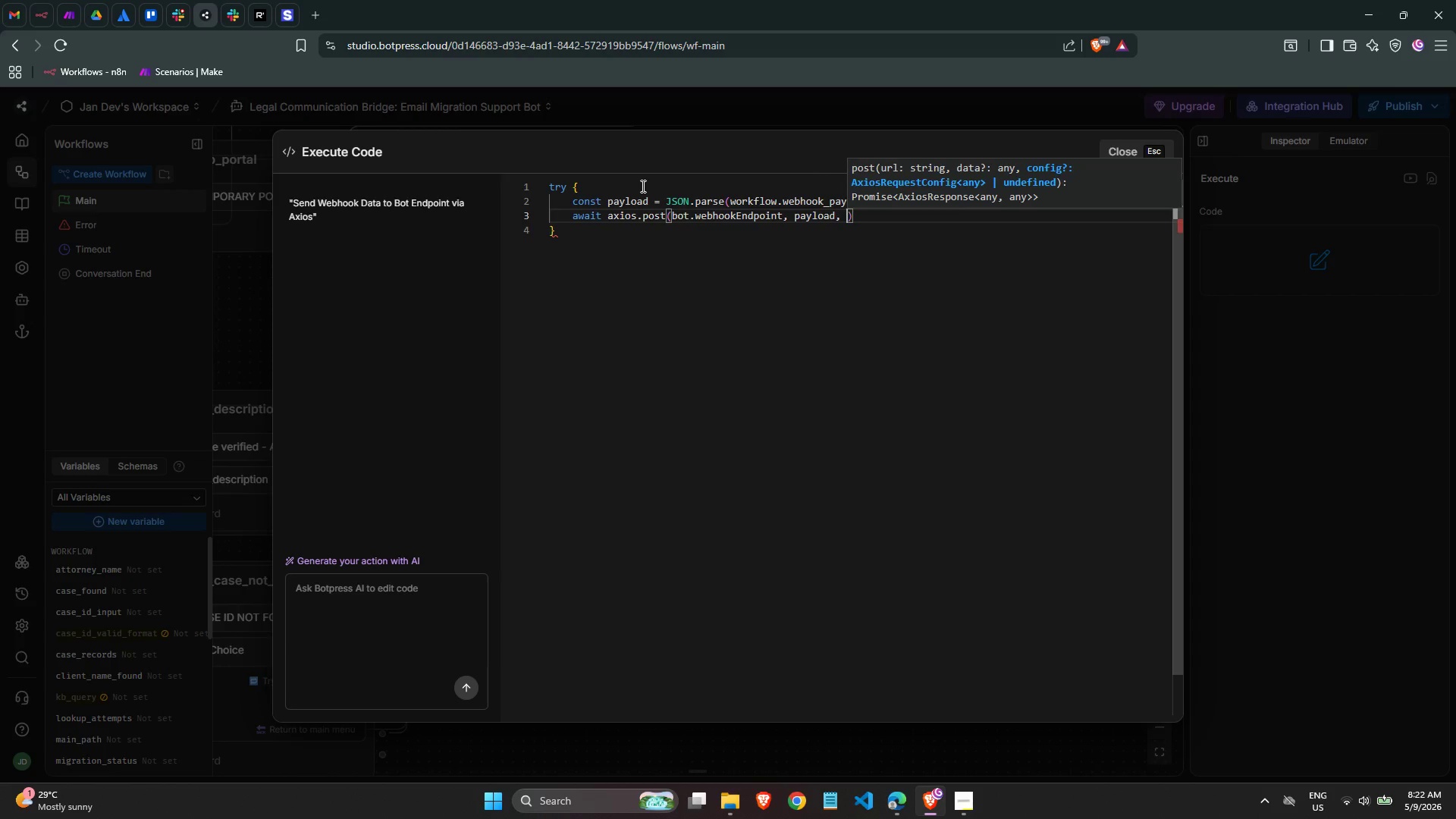 
key(Shift+BracketLeft)
 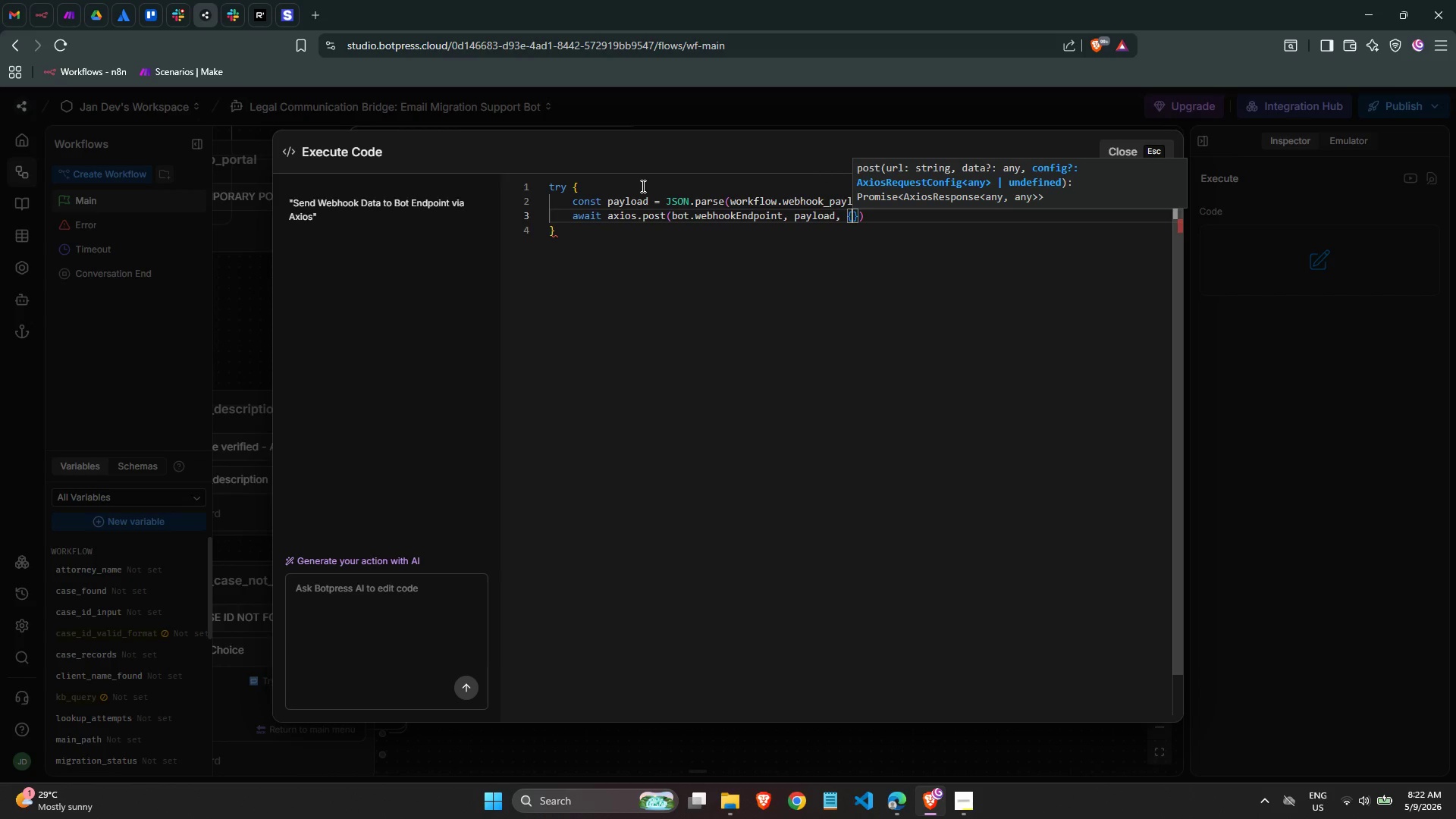 
key(Enter)
 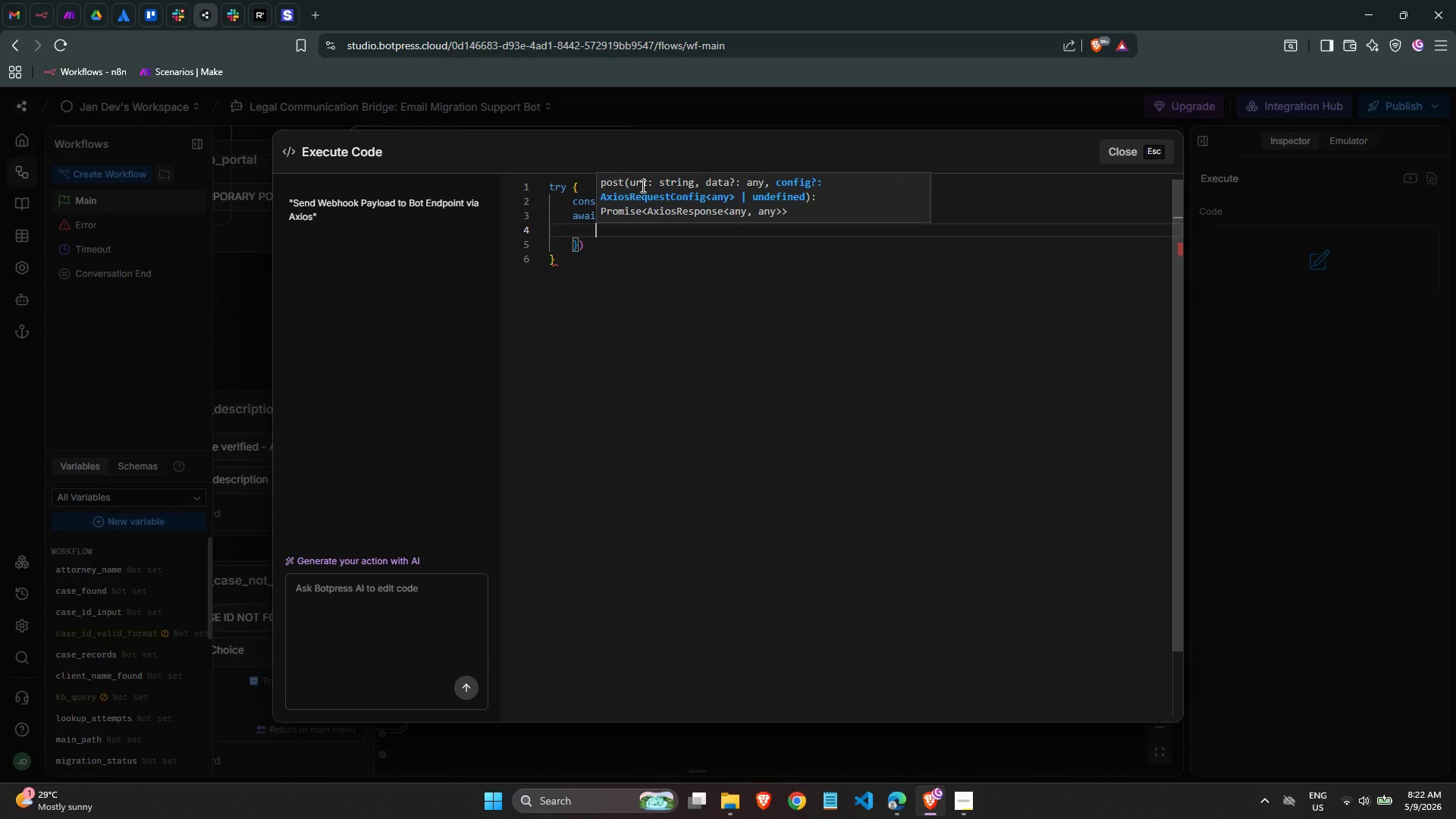 
type(headers: { :)
key(Backspace)
type("c)
key(Backspace)
type(Content )
key(Backspace)
type(-Type)
 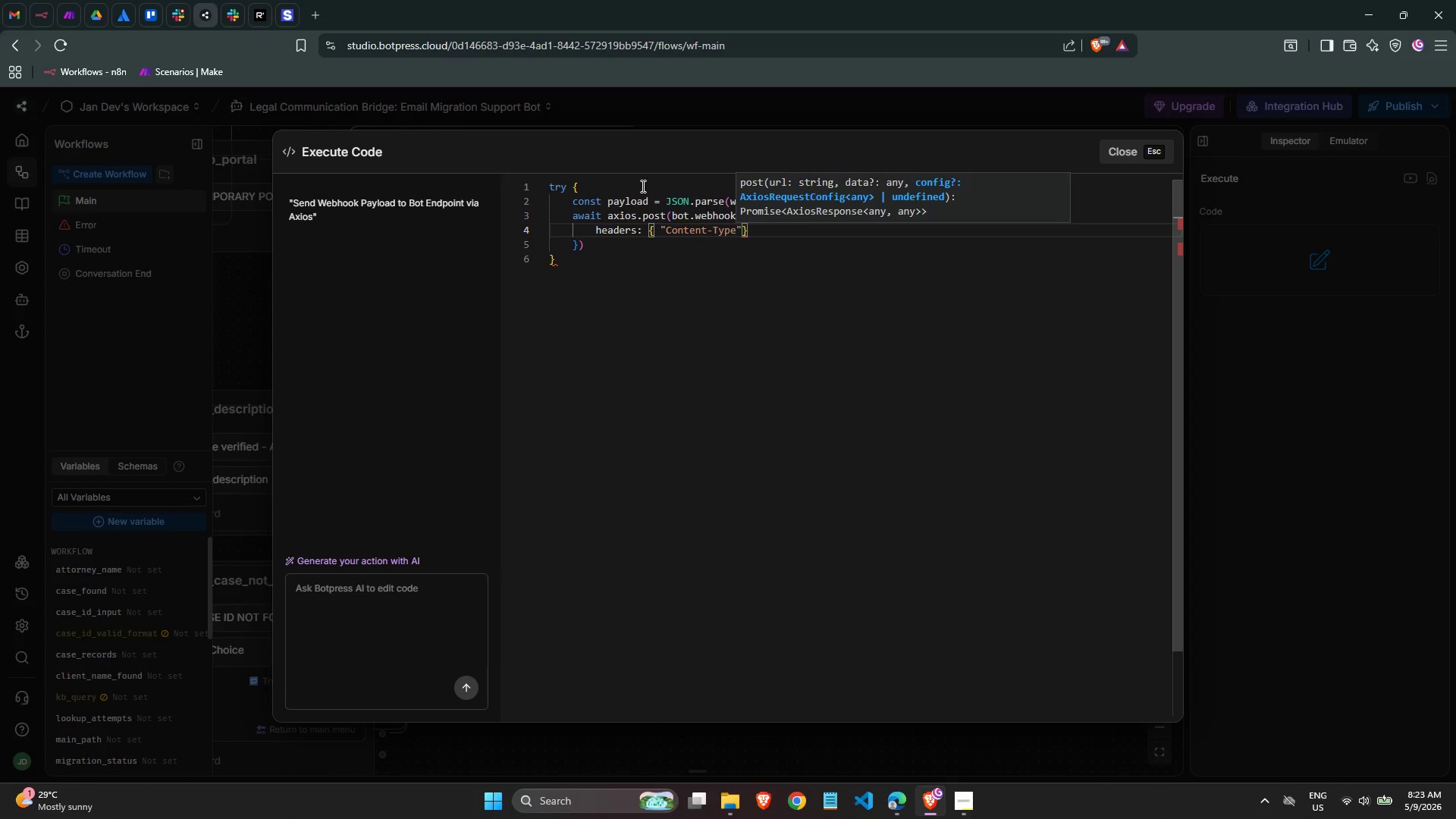 
key(ArrowRight)
 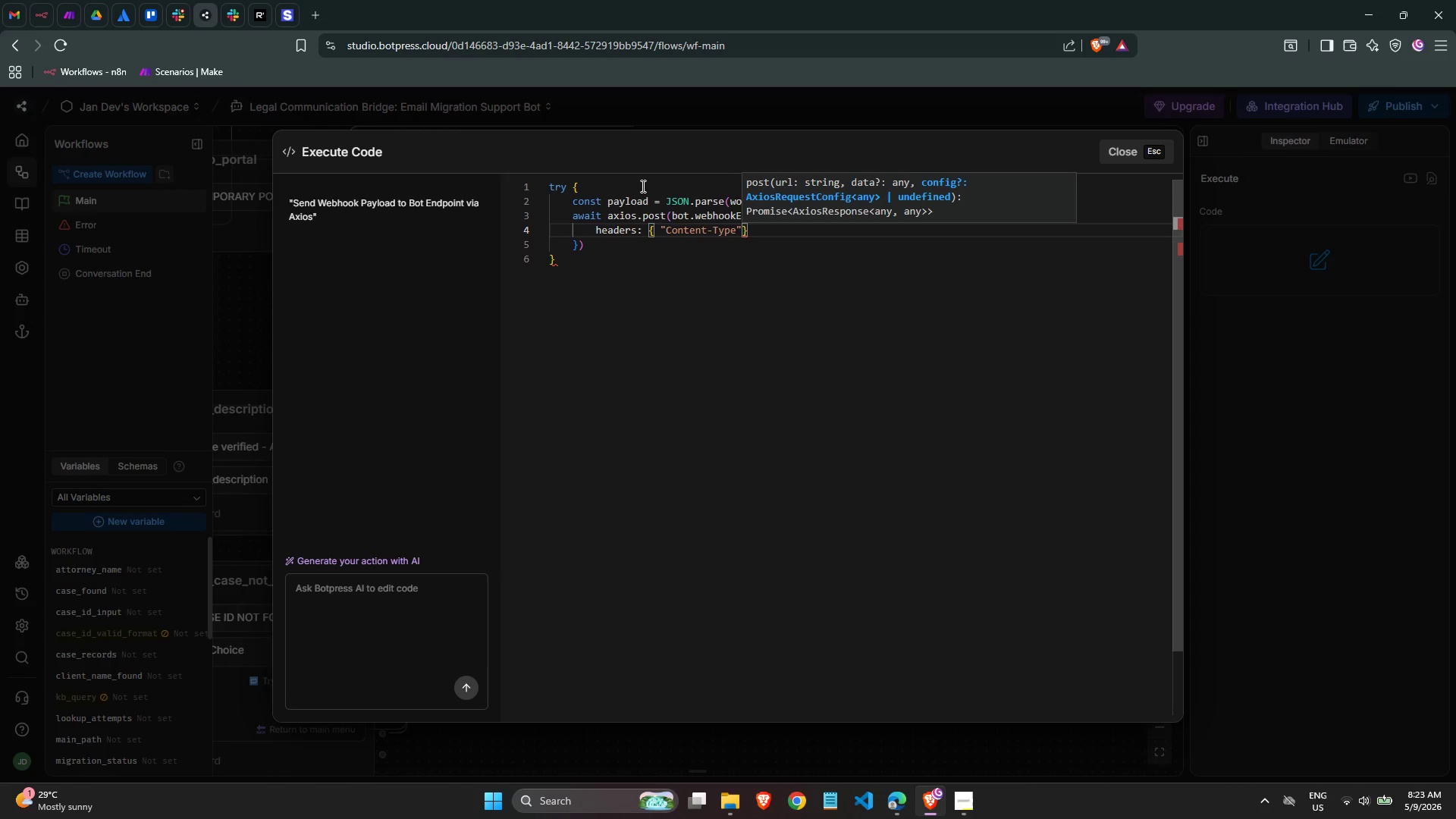 
key(Shift+ShiftLeft)
 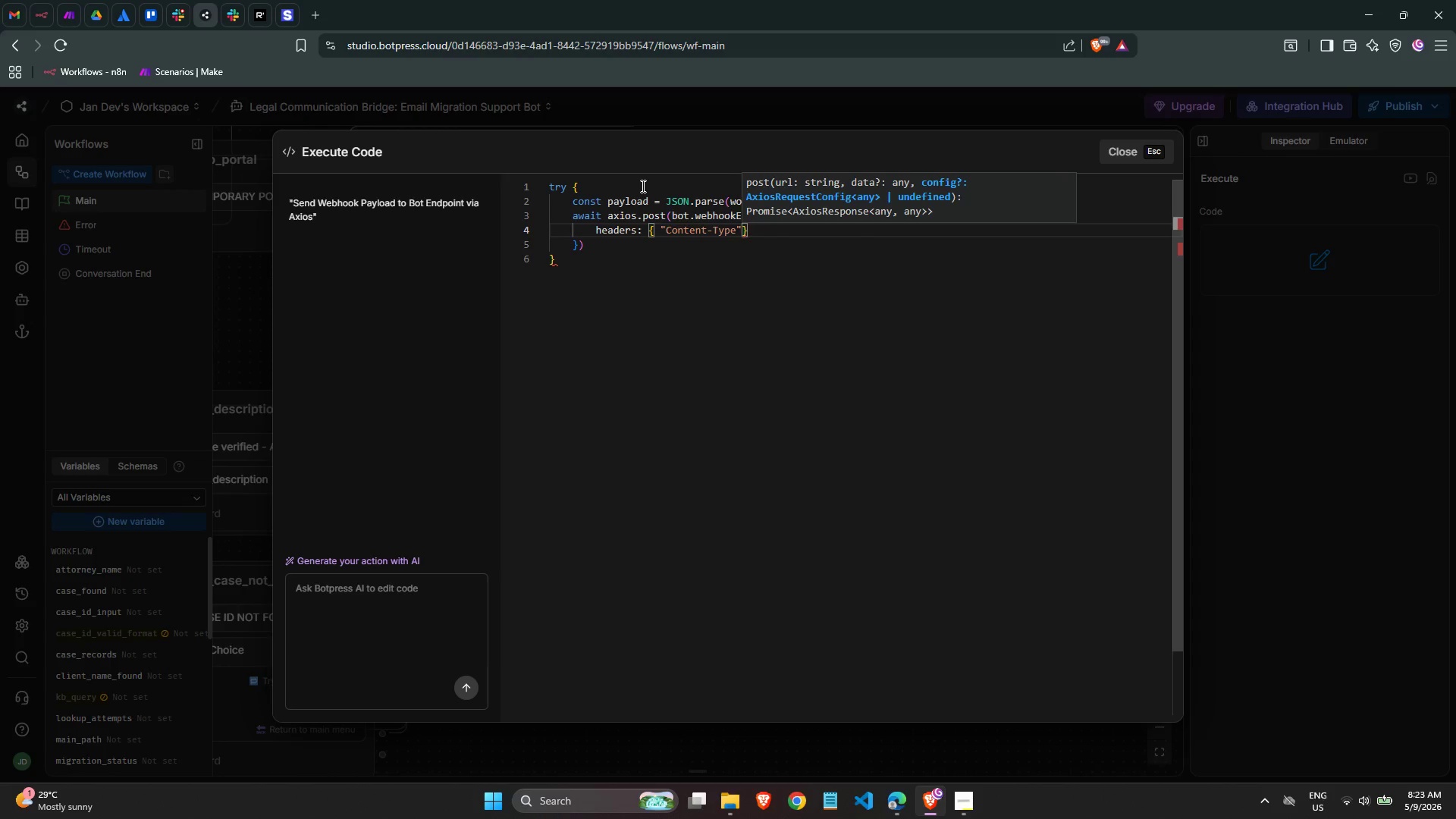 
key(Shift+Semicolon)
 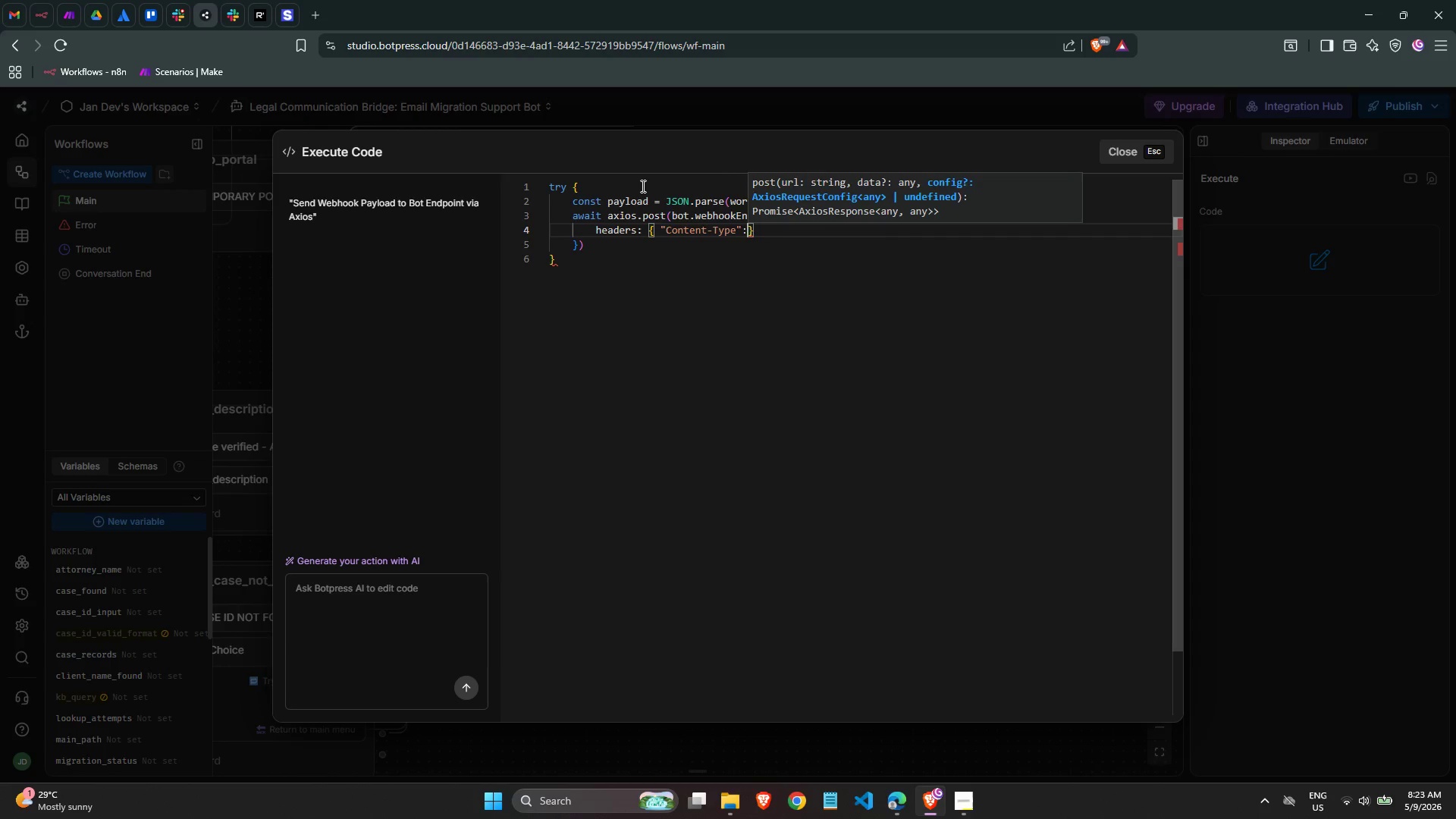 
key(Space)
 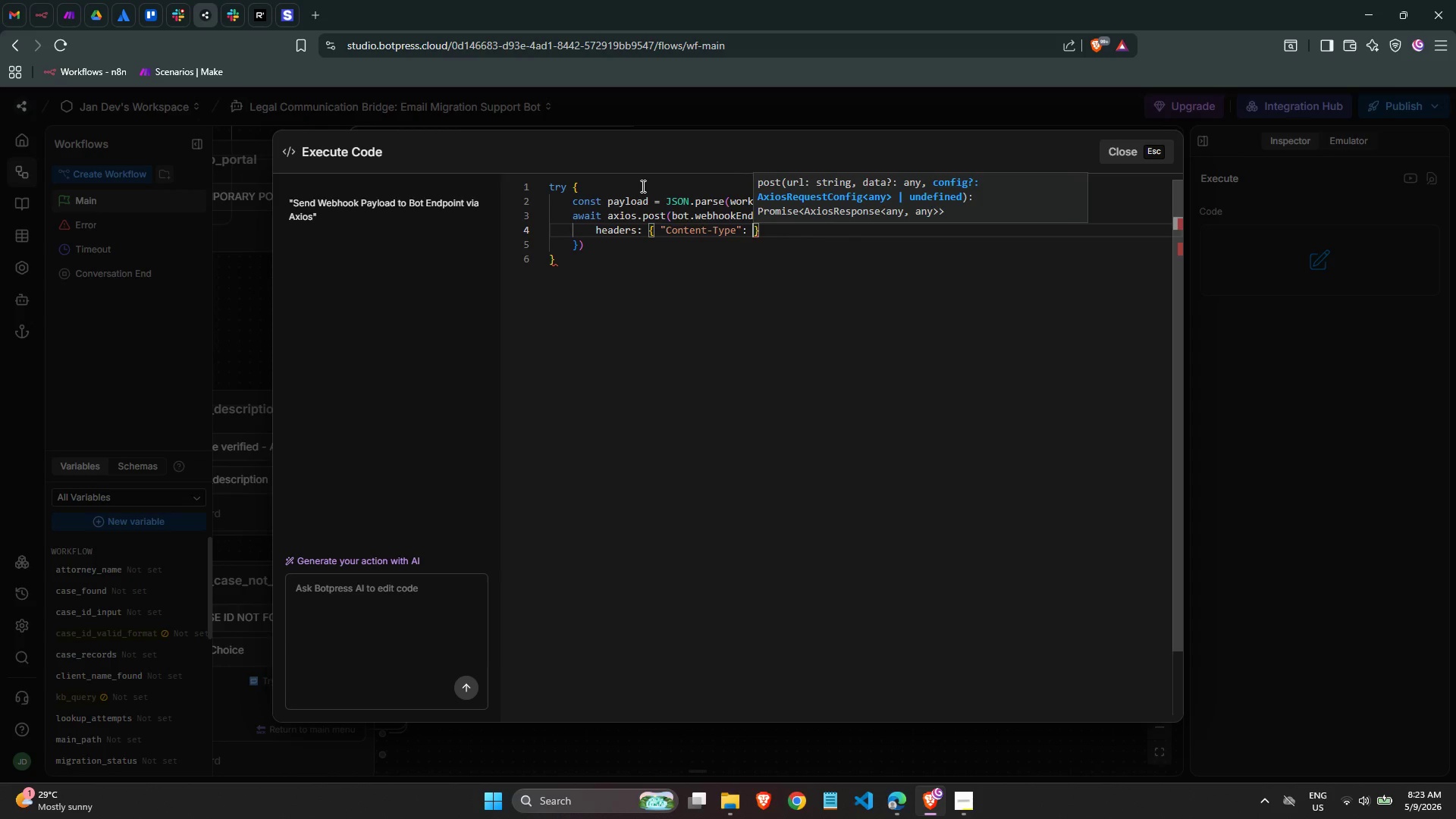 
key(ArrowLeft)
 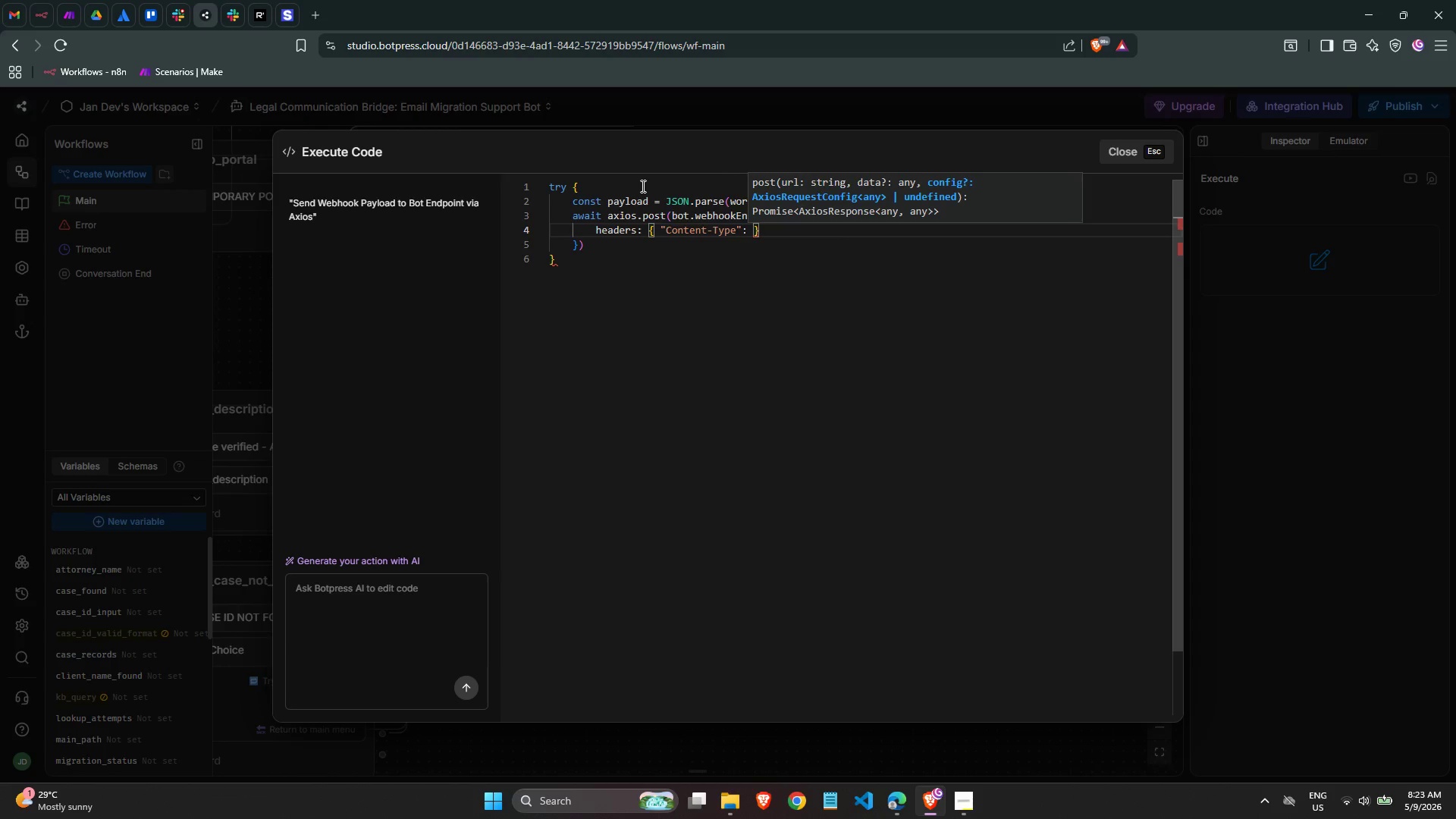 
key(Space)
 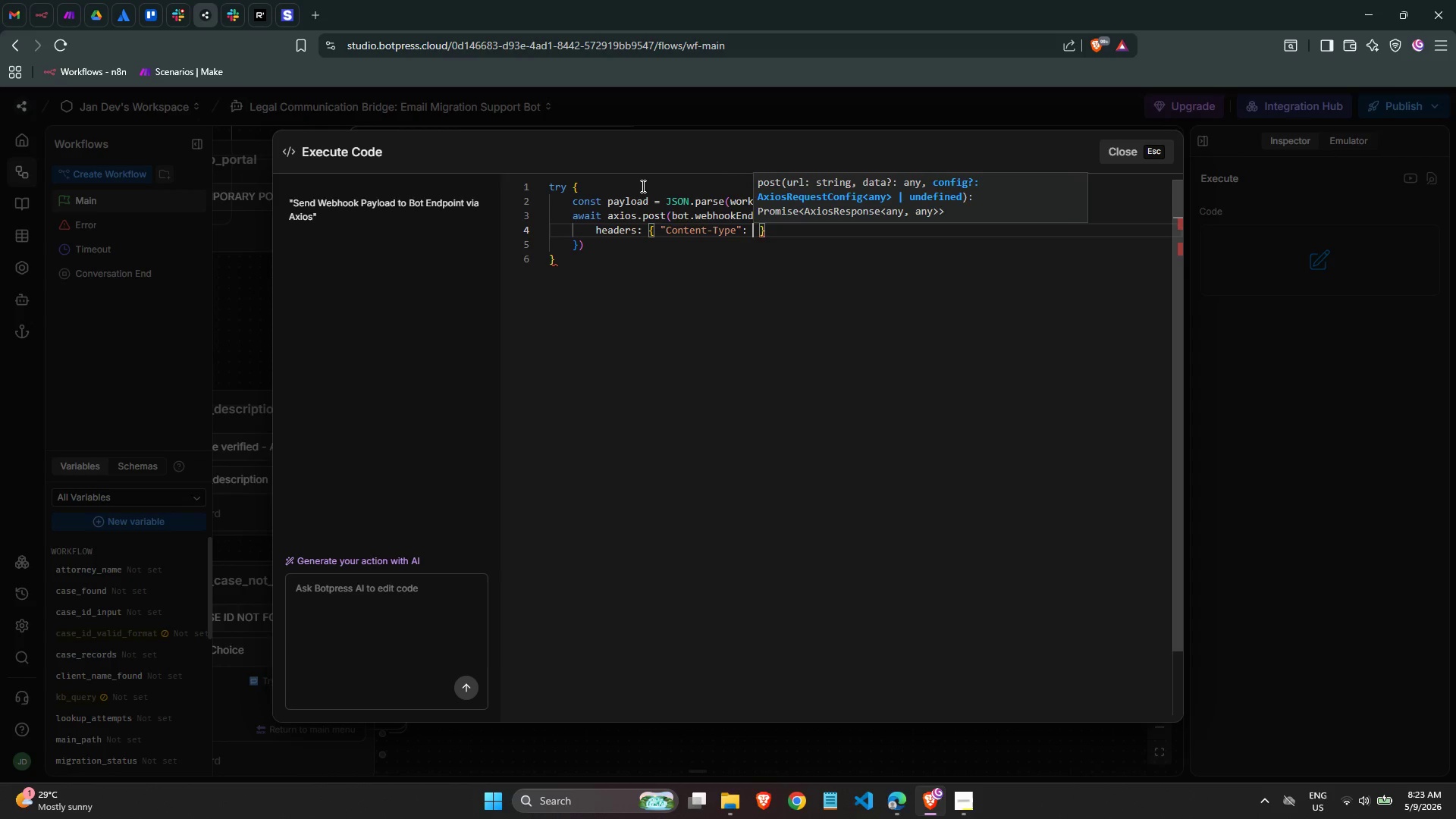 
key(Shift+Quote)
 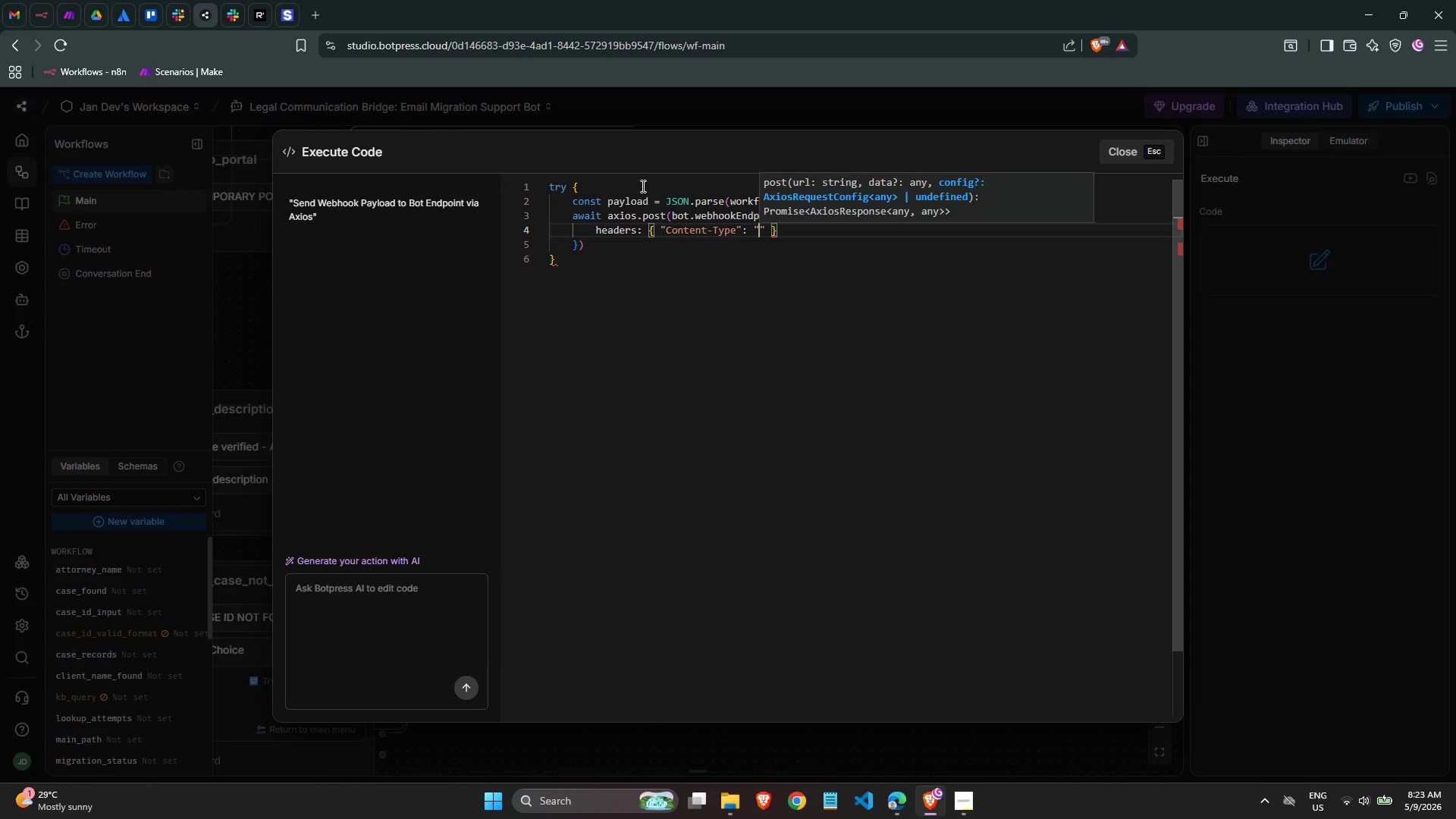 
key(Shift+Quote)
 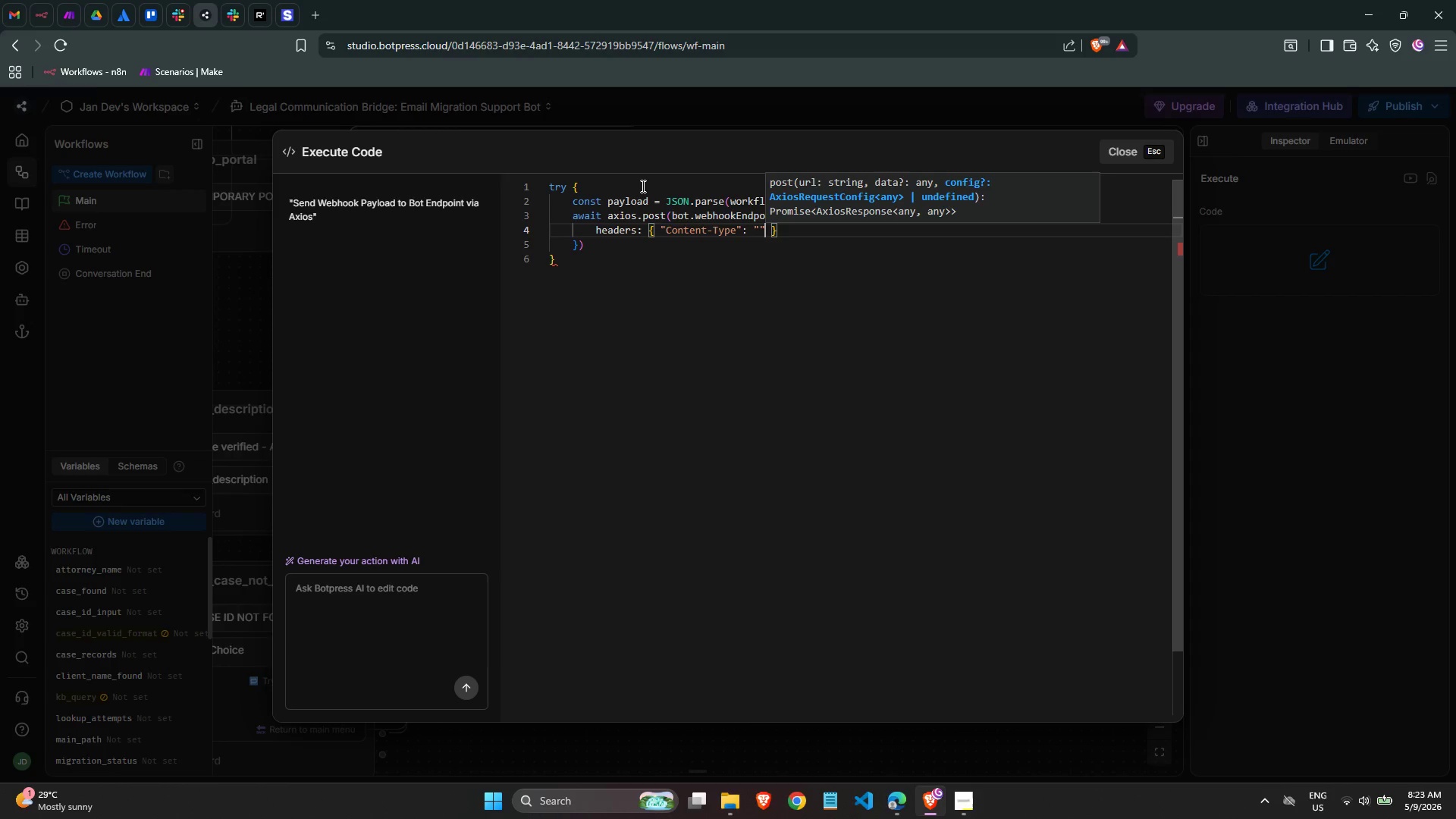 
key(ArrowLeft)
 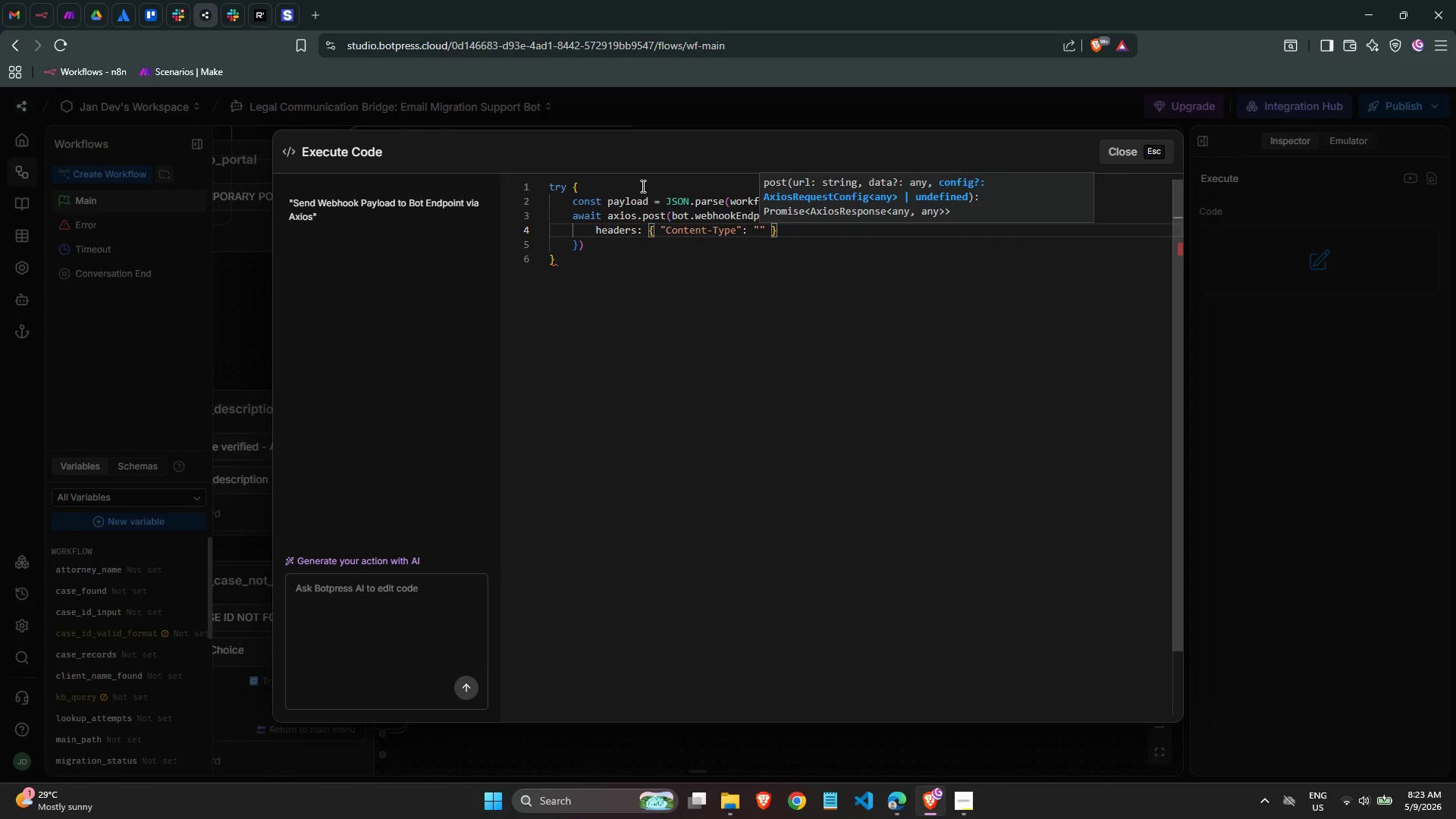 
key(ArrowRight)
 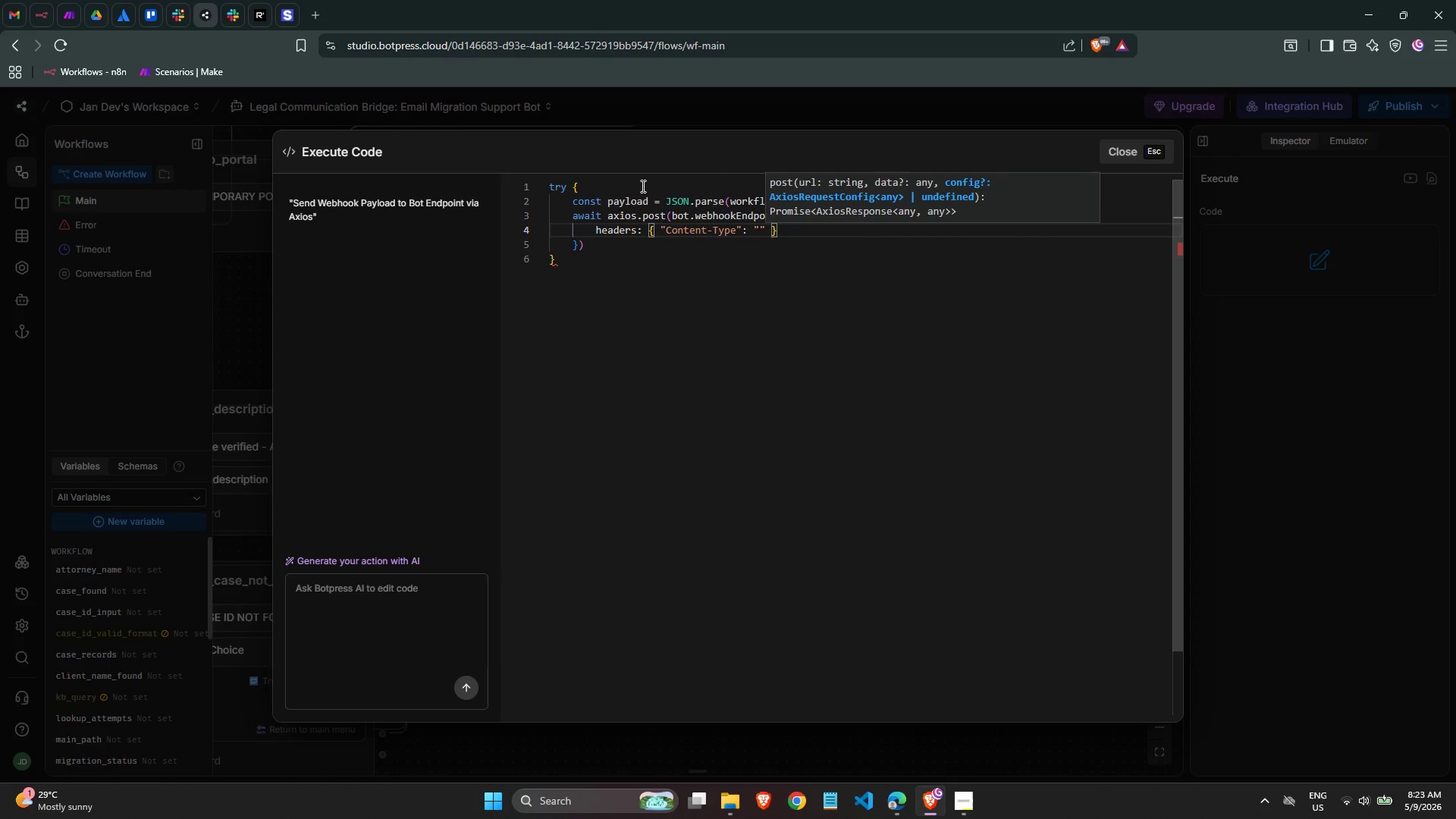 
key(ArrowLeft)
 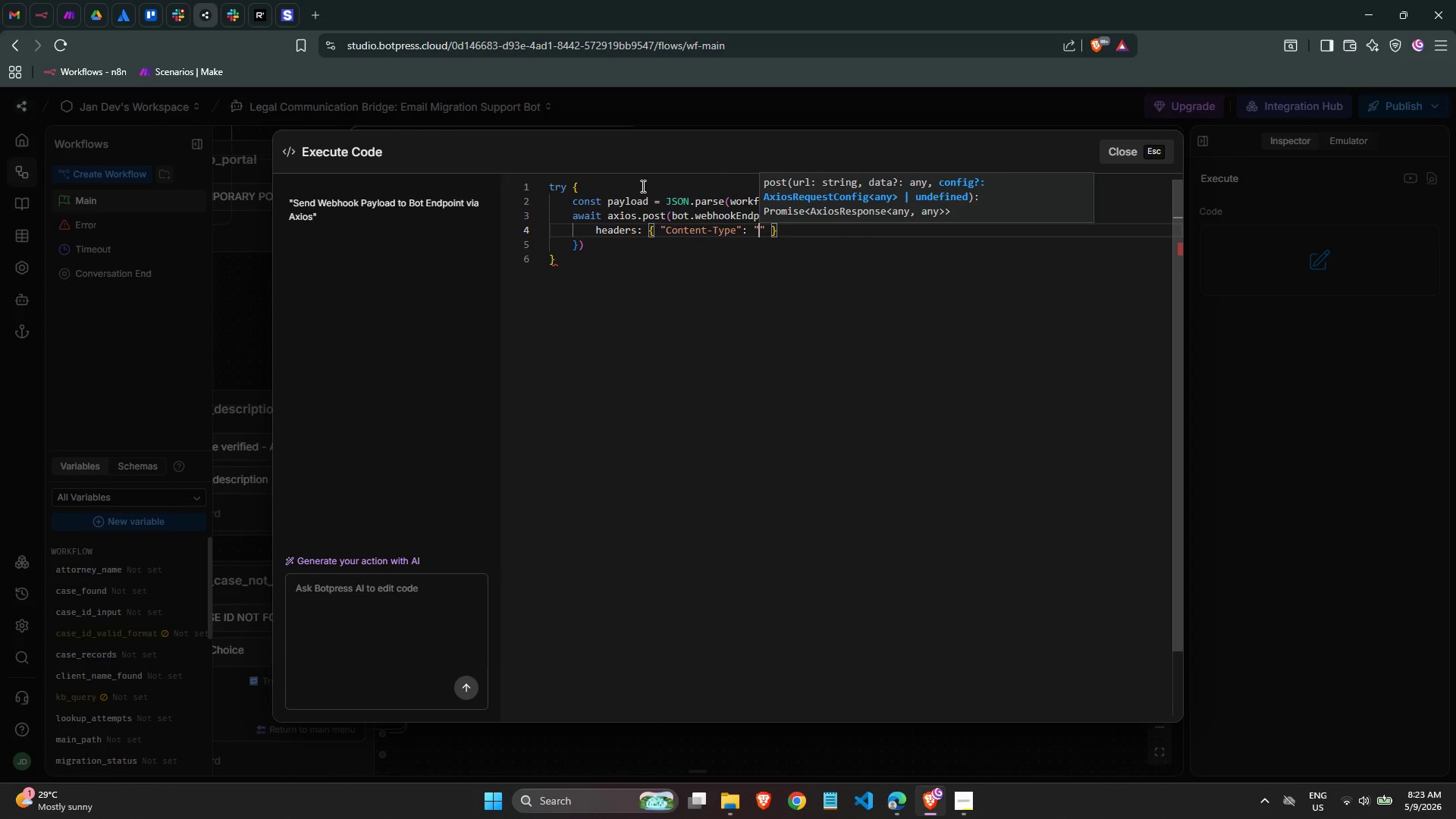 
type(application/json)
 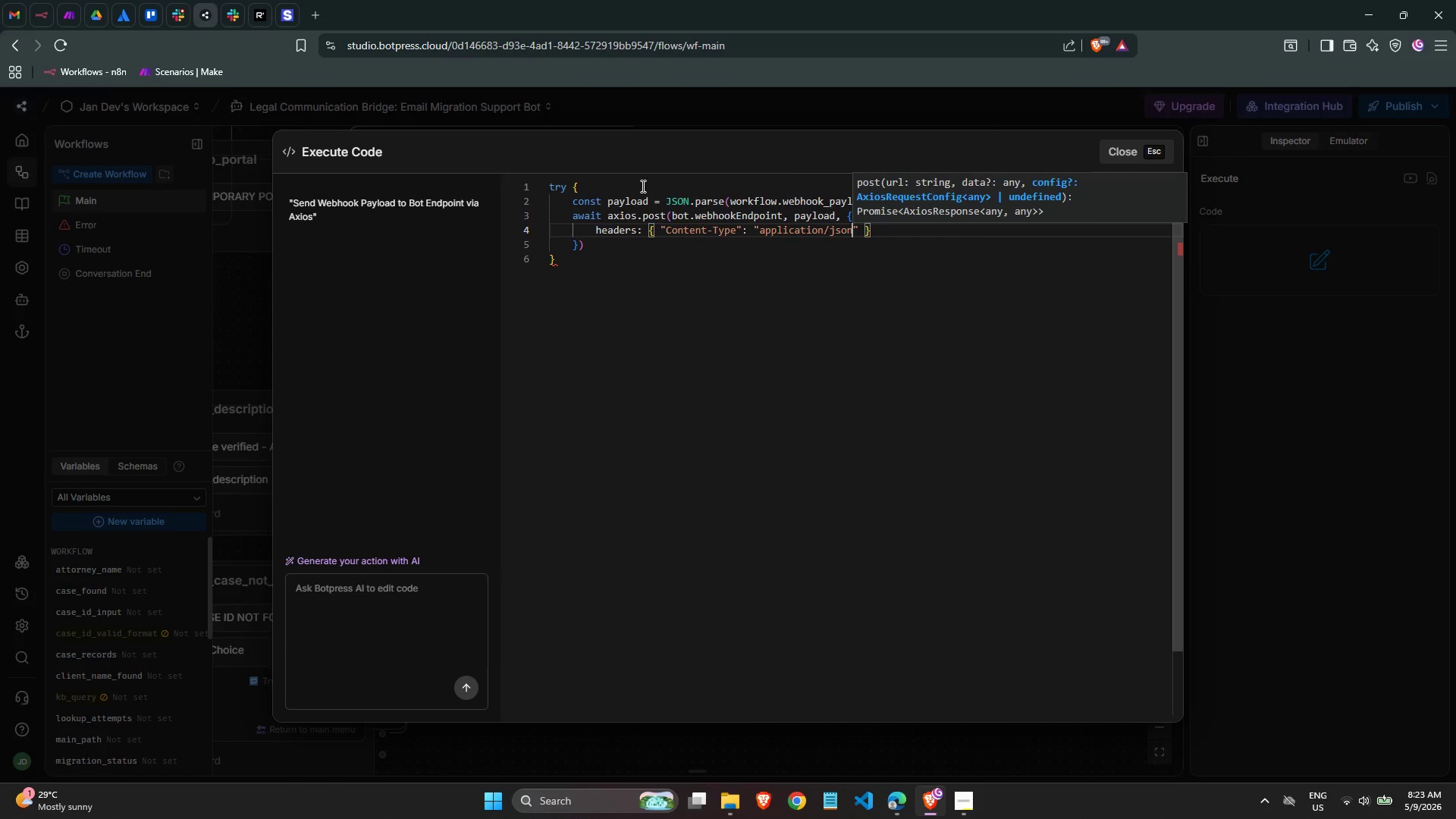 
key(ArrowDown)
 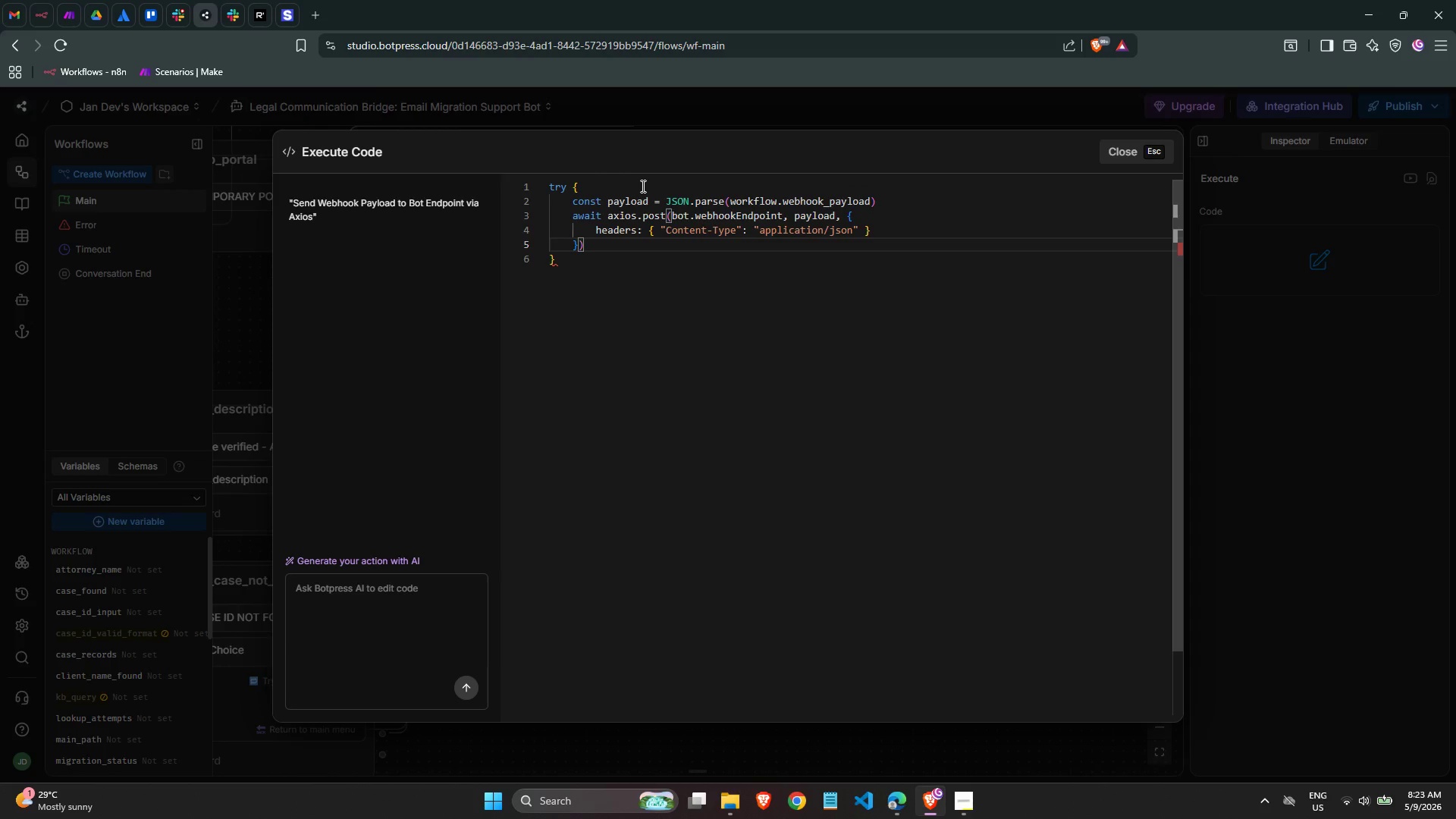 
key(ArrowDown)
 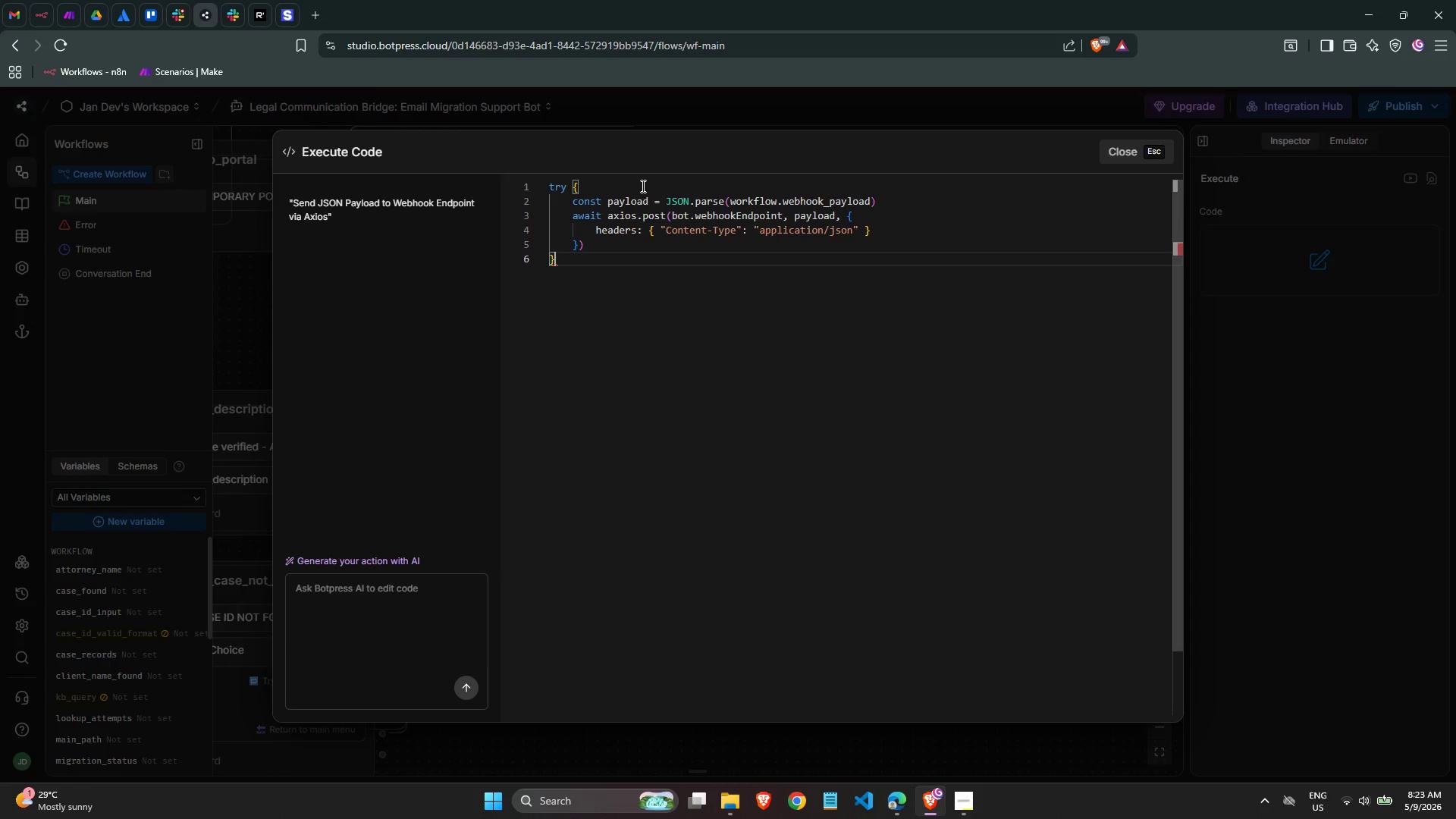 
type( catc)
 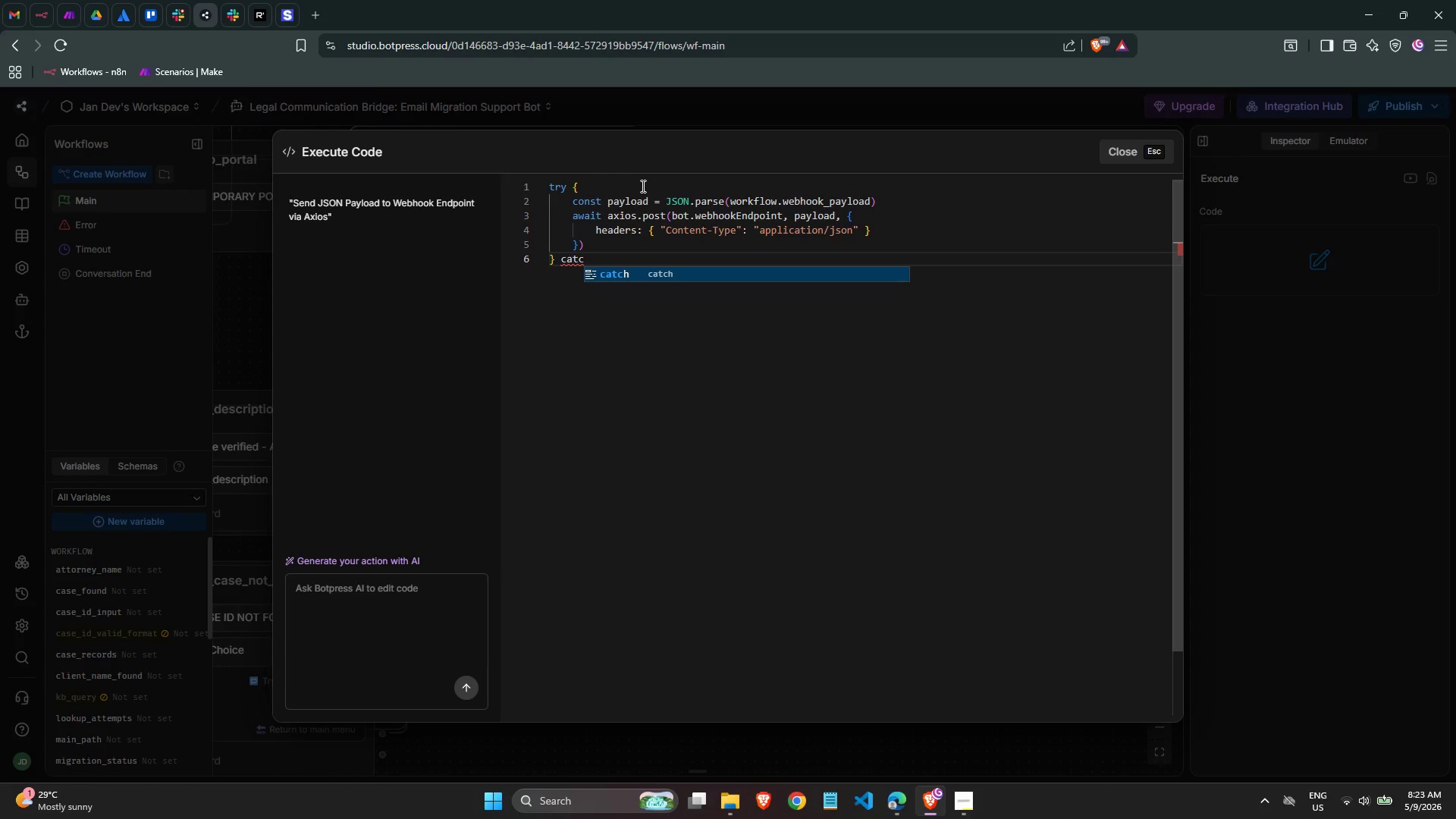 
key(Enter)
 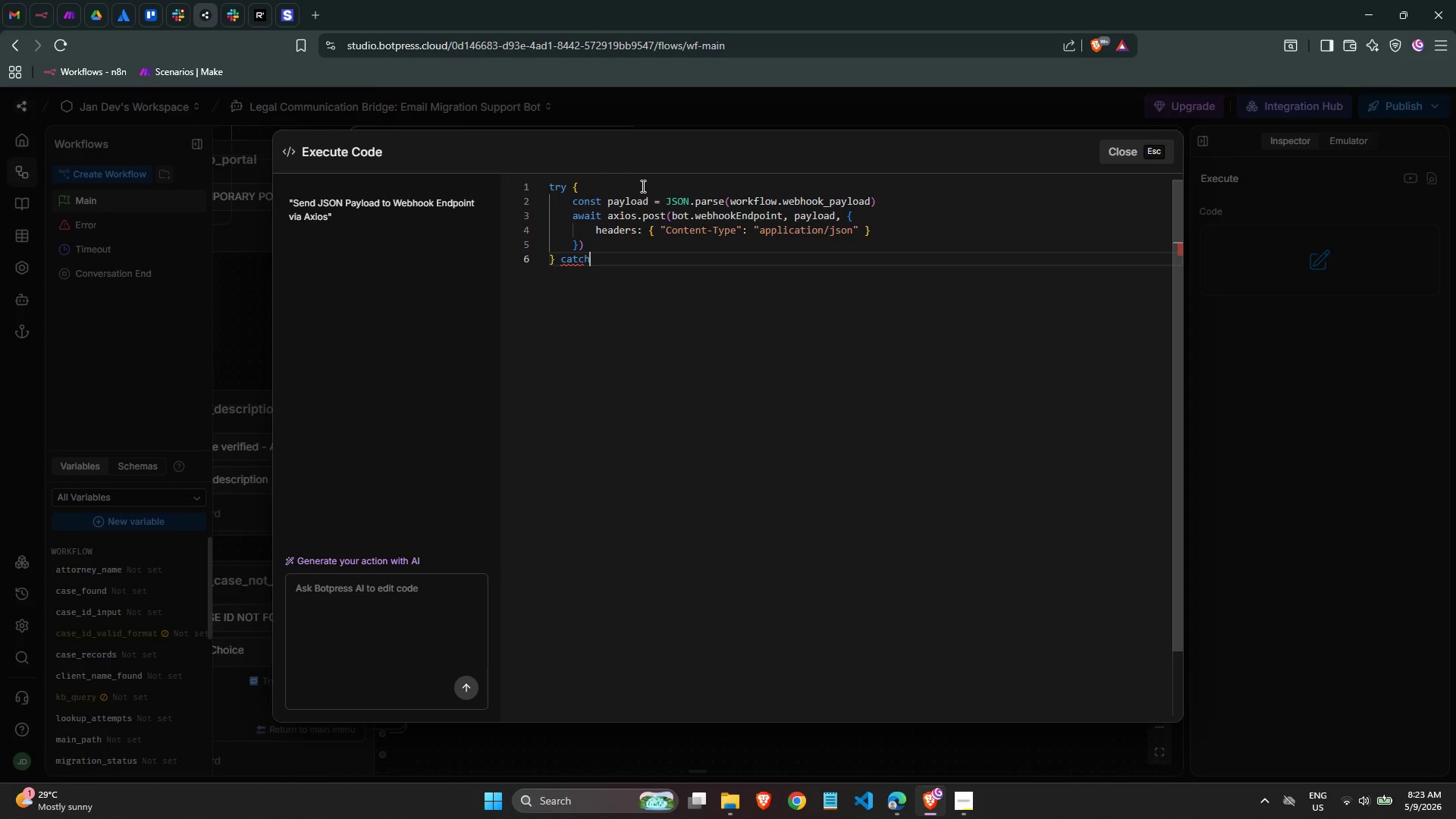 
key(Space)
 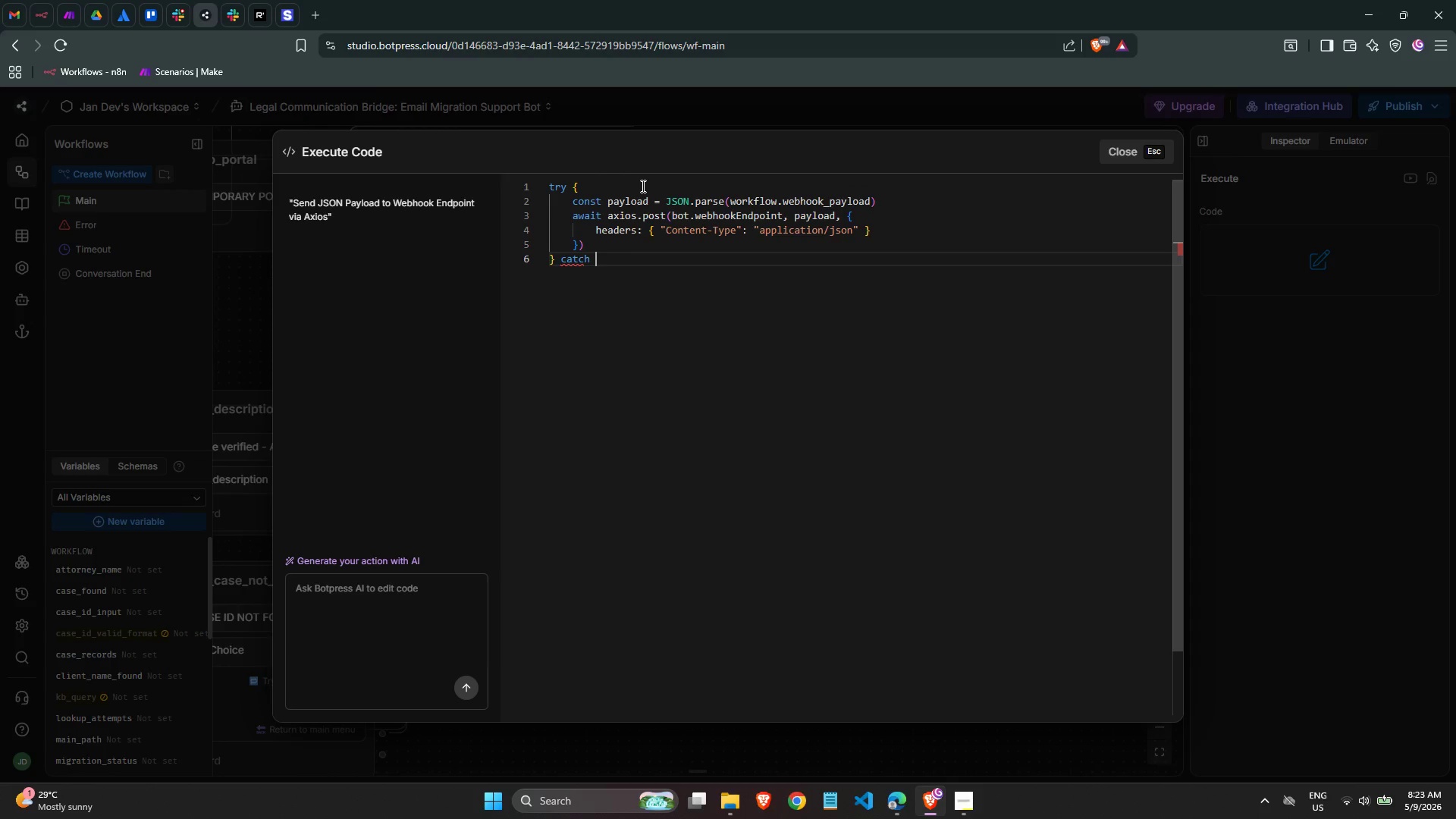 
key(Shift+ShiftLeft)
 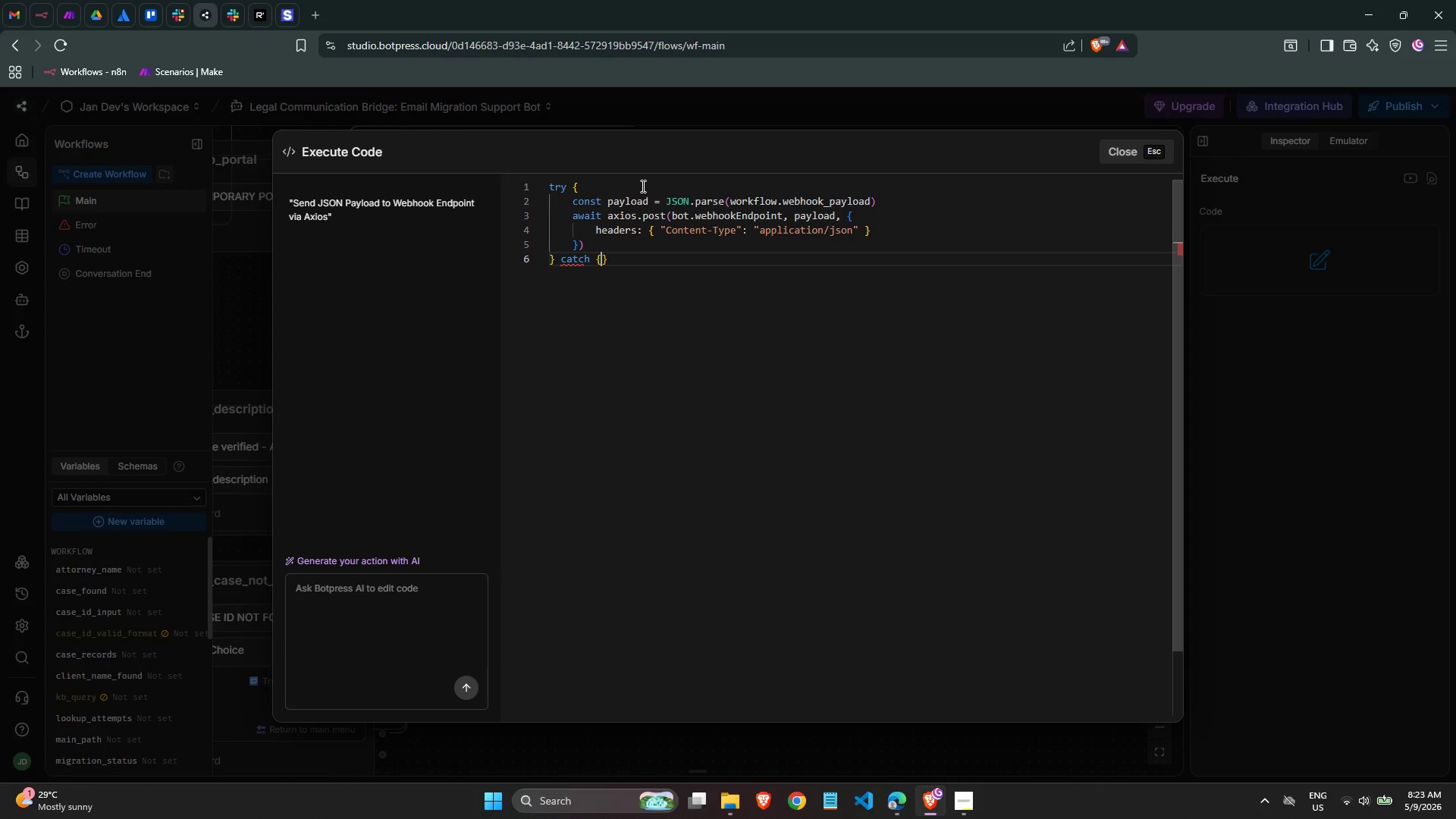 
key(Shift+BracketLeft)
 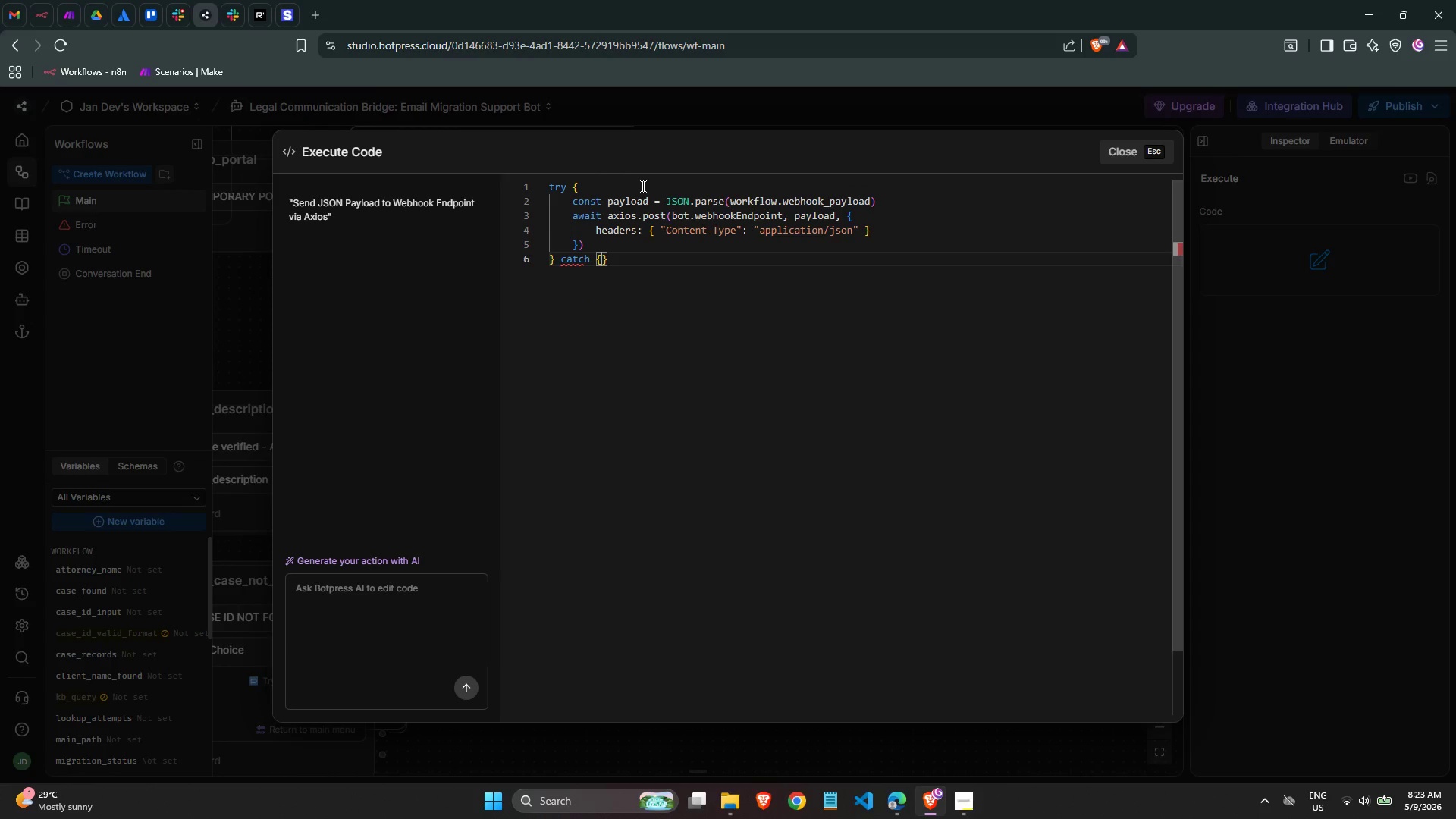 
key(Enter)
 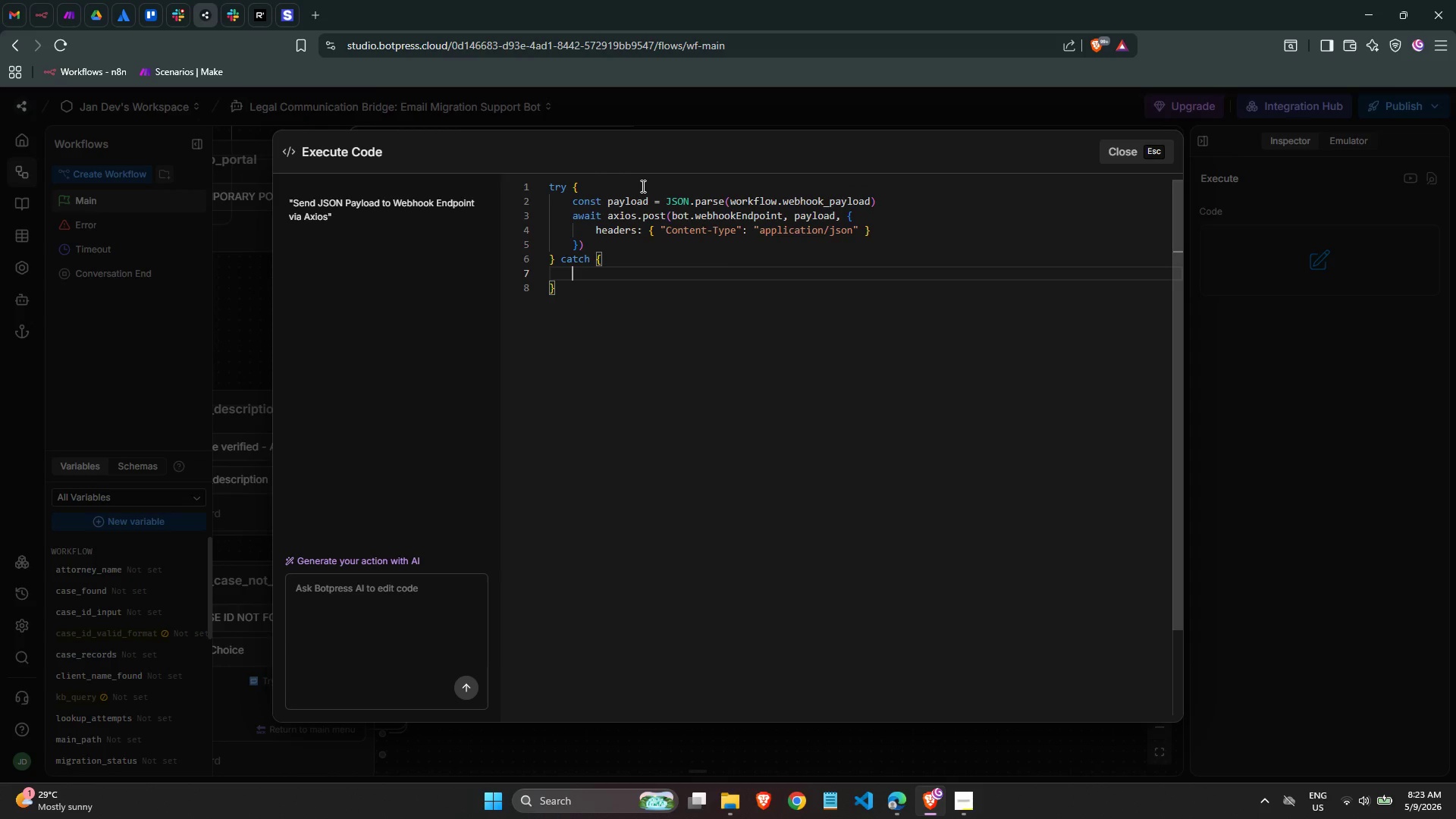 
key(Control+ControlLeft)
 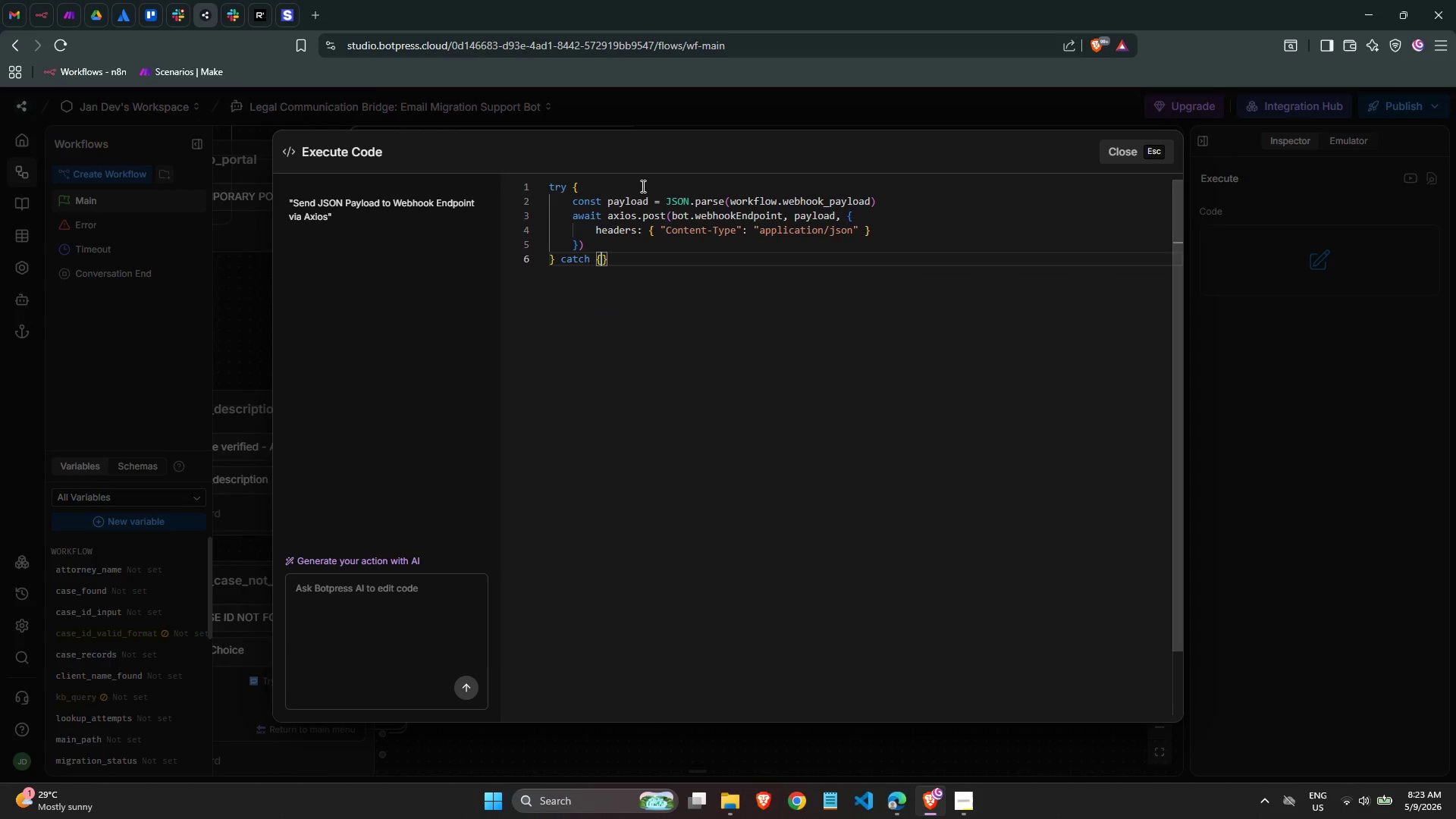 
key(Control+Z)
 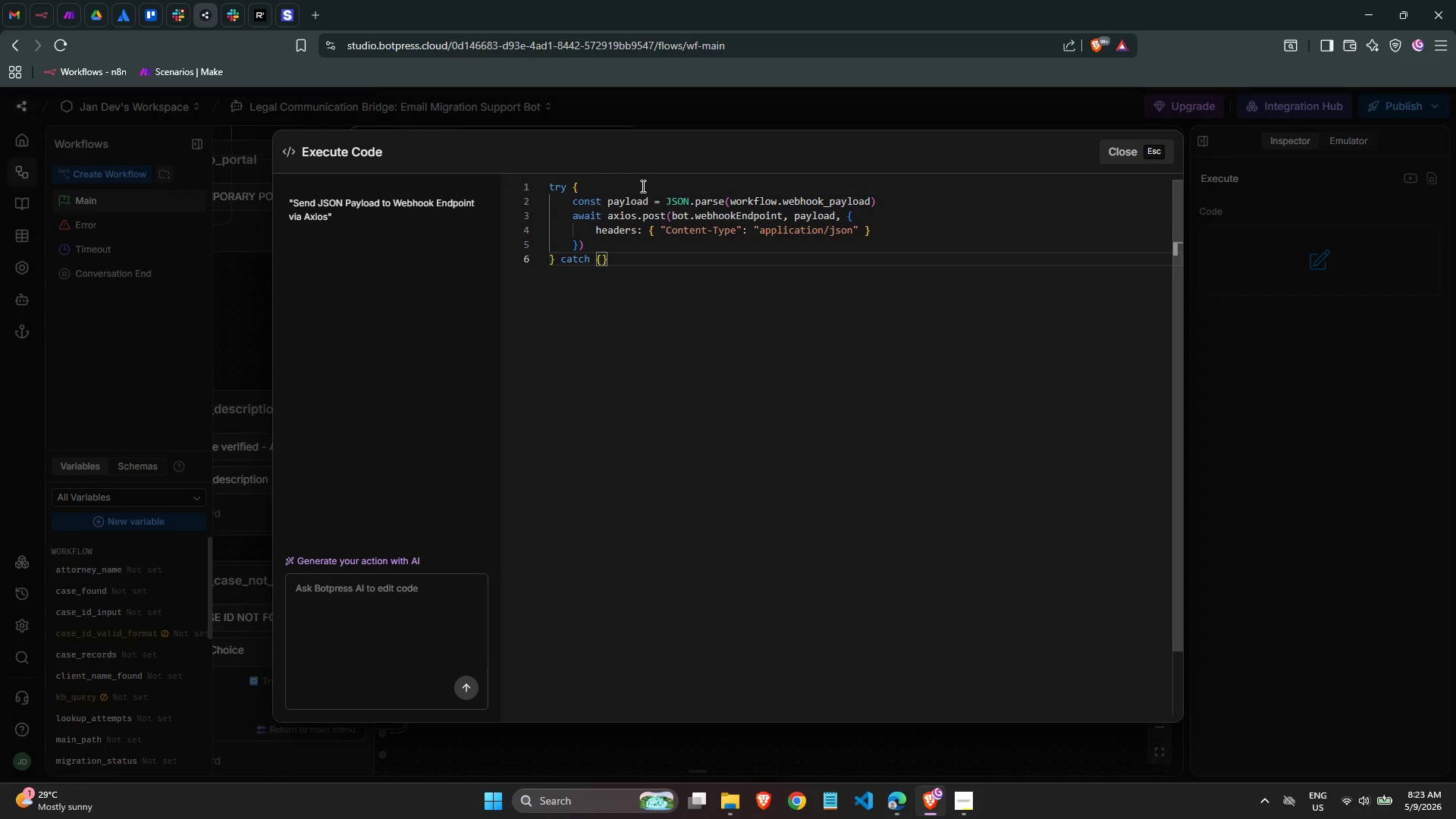 
key(Control+ControlLeft)
 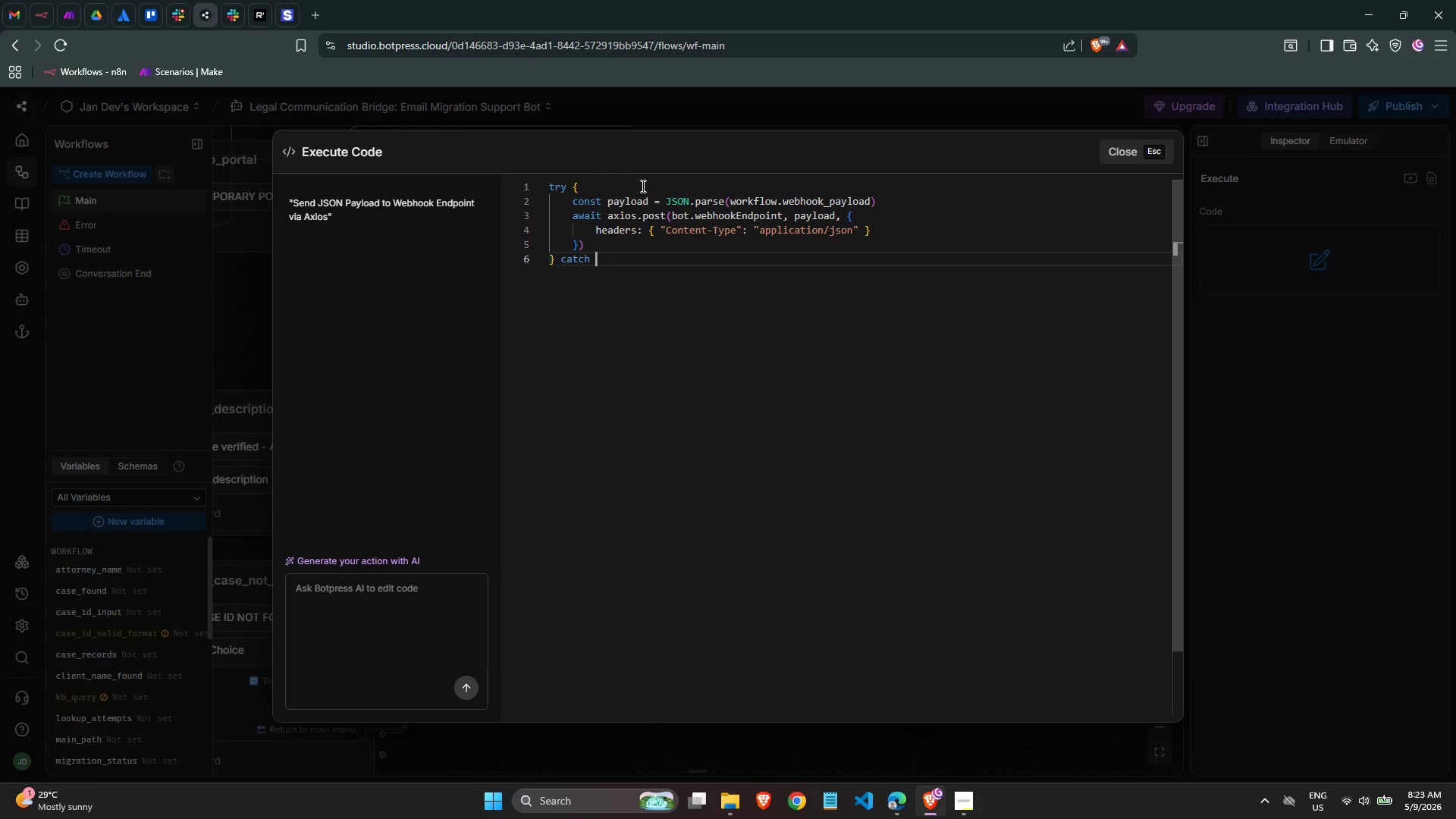 
key(Control+Z)
 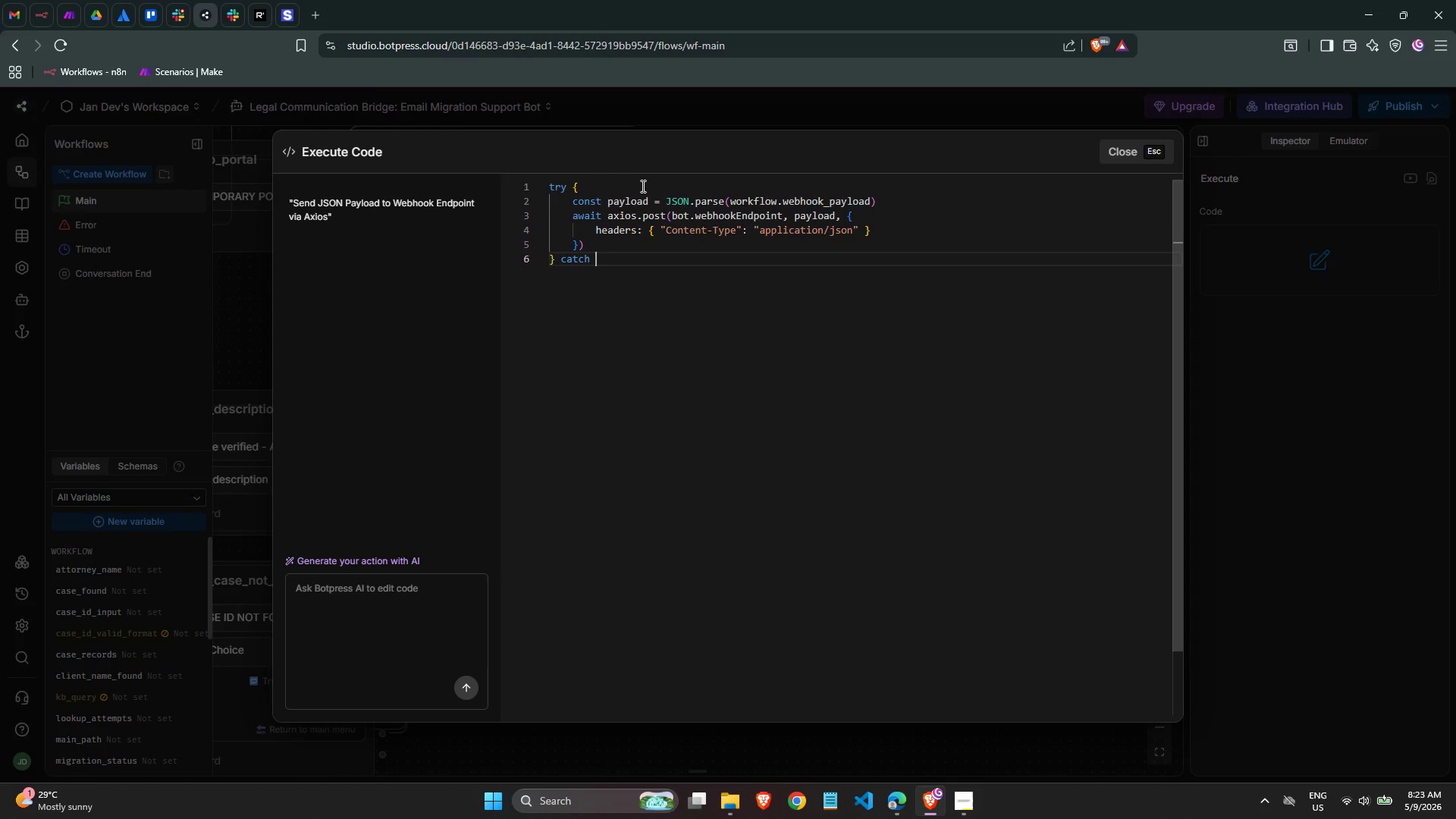 
type((err)
 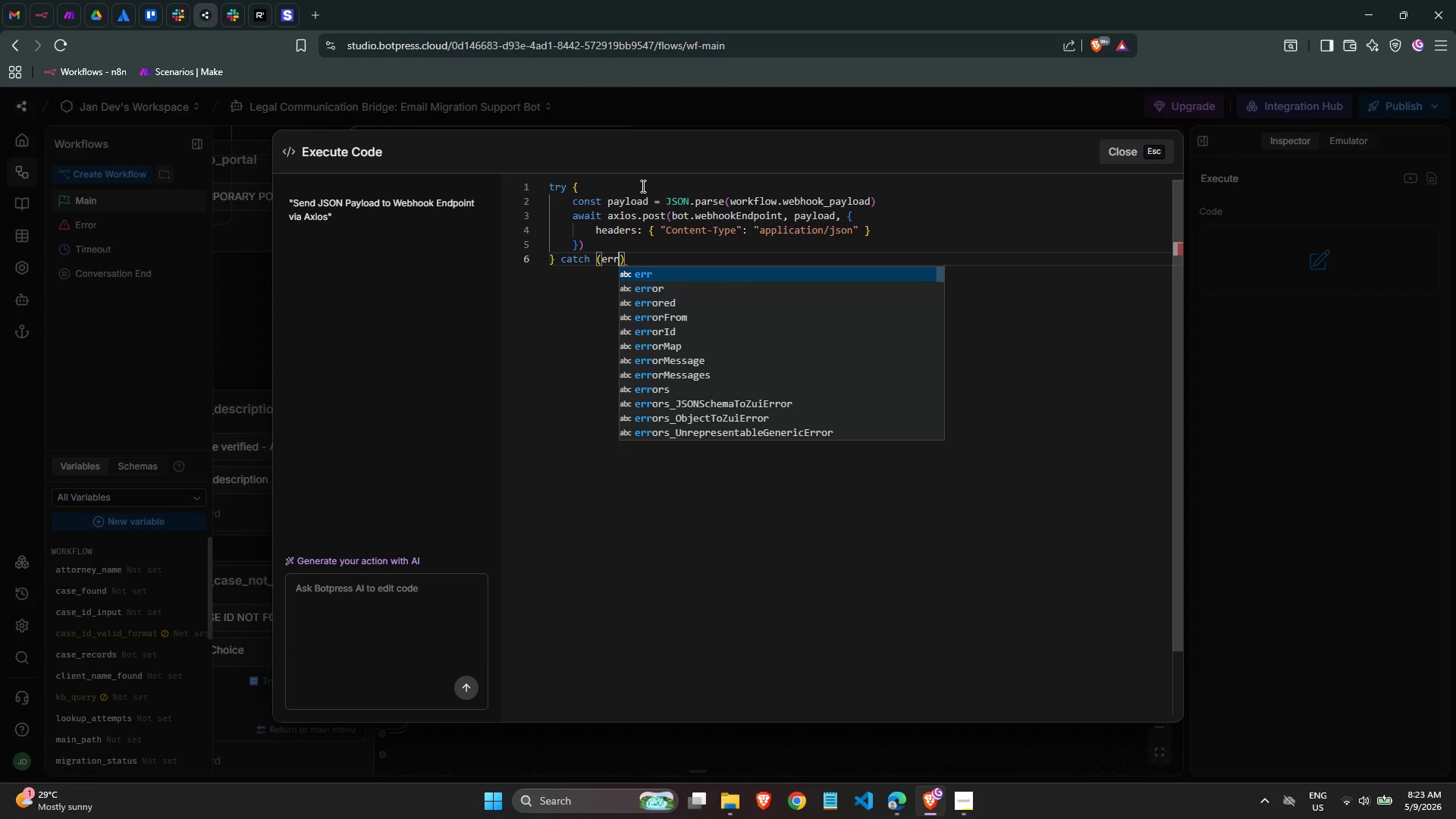 
key(ArrowRight)
 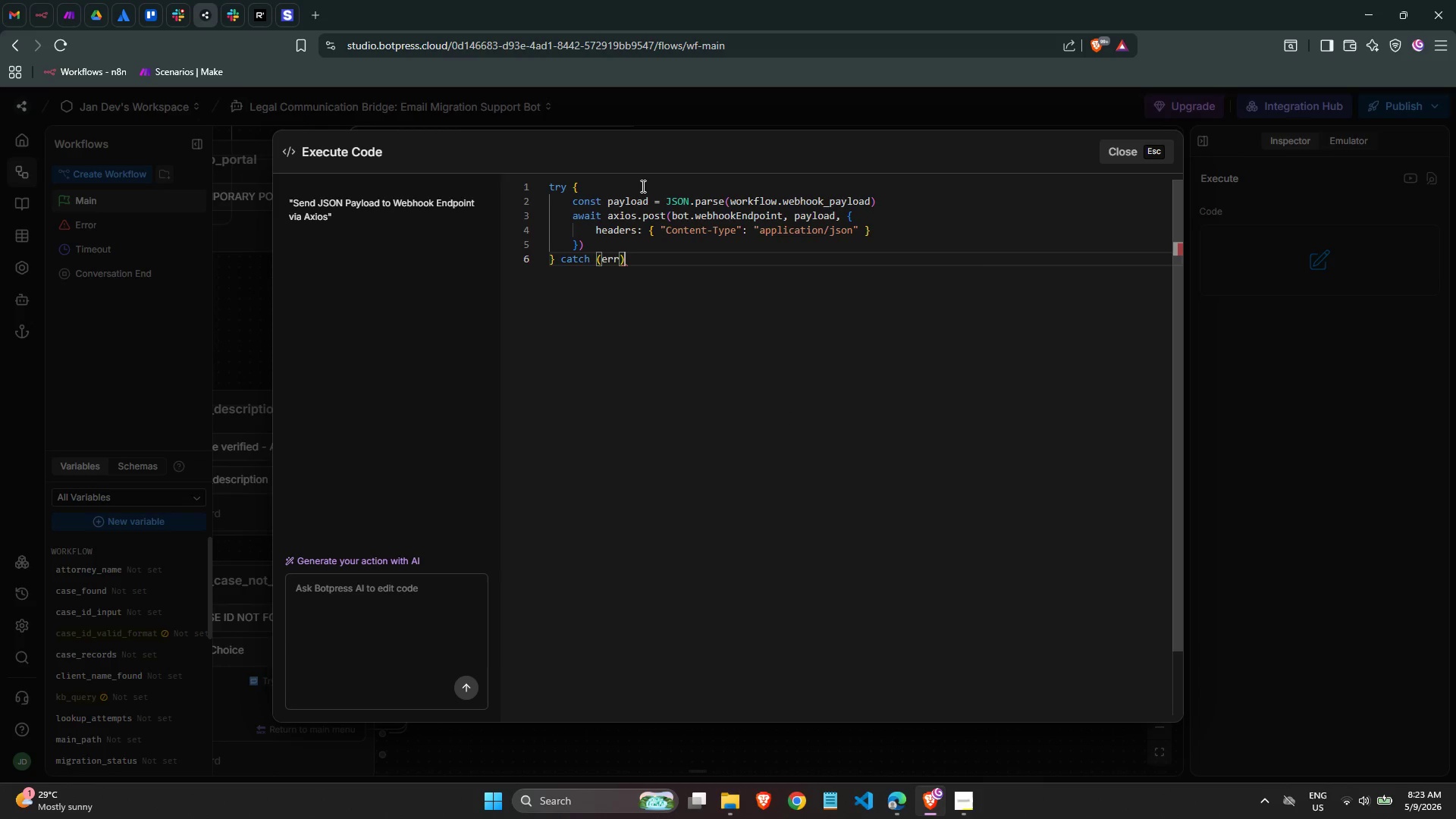 
key(ArrowRight)
 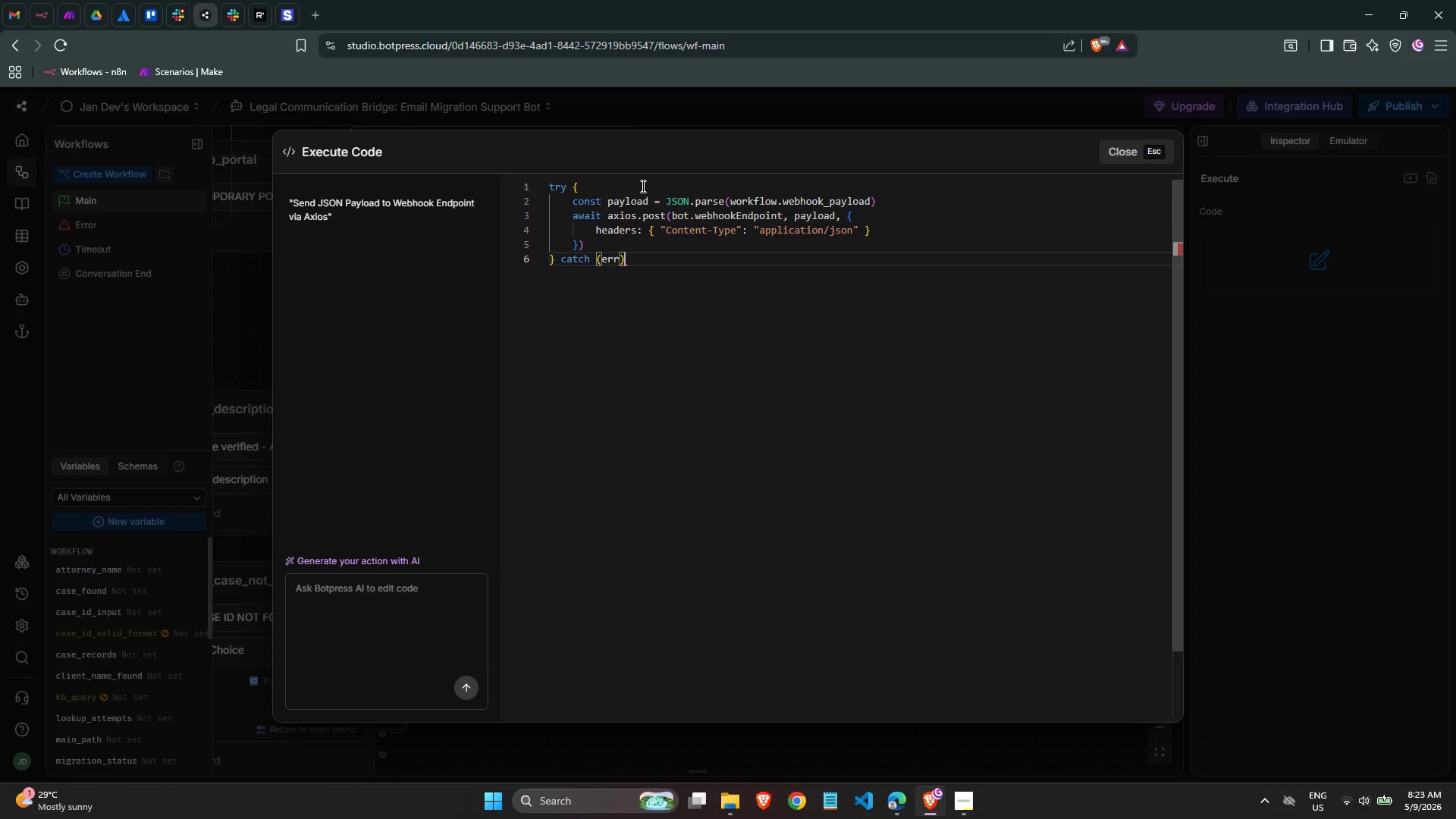 
key(Space)
 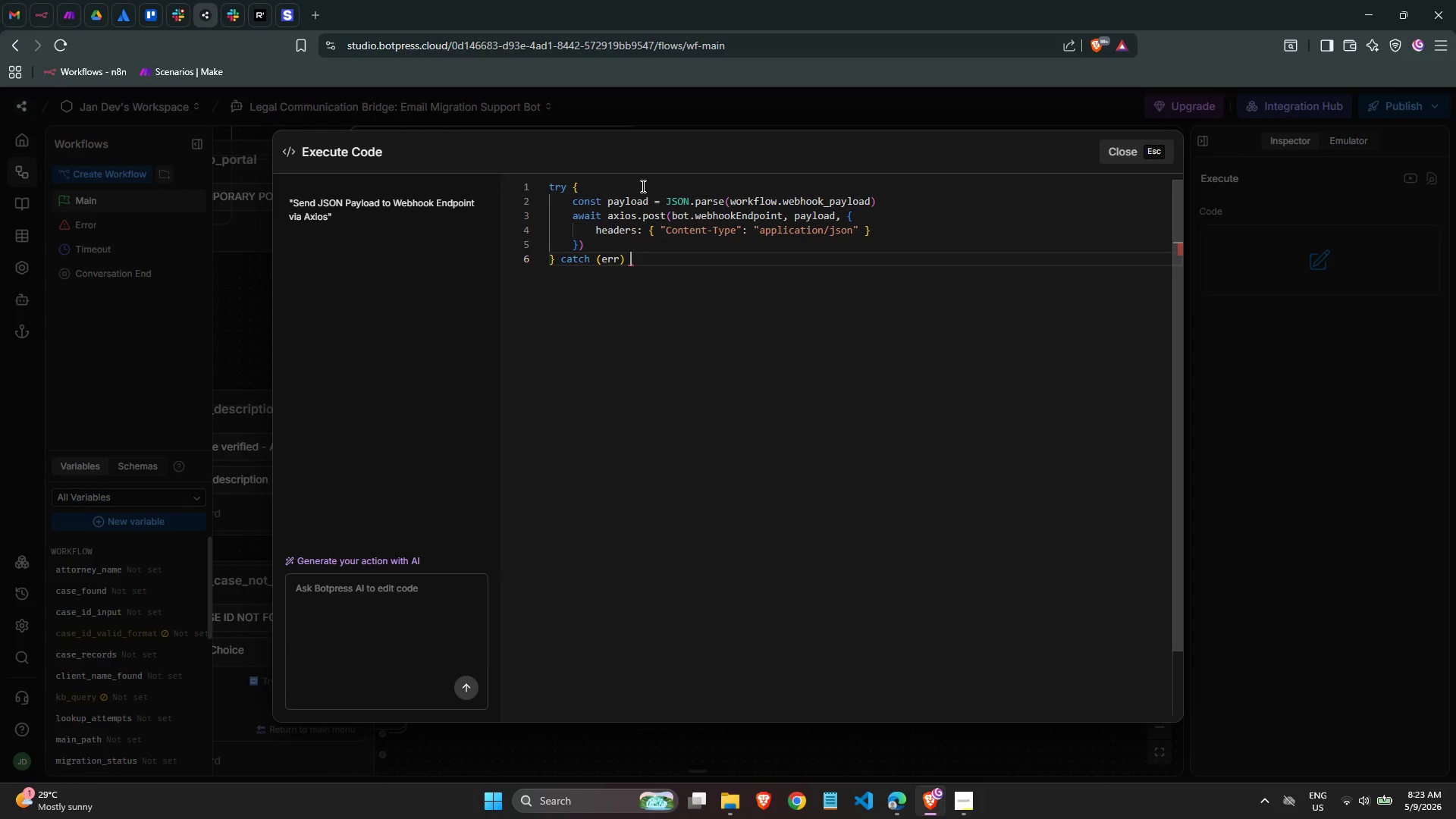 
key(Shift+BracketLeft)
 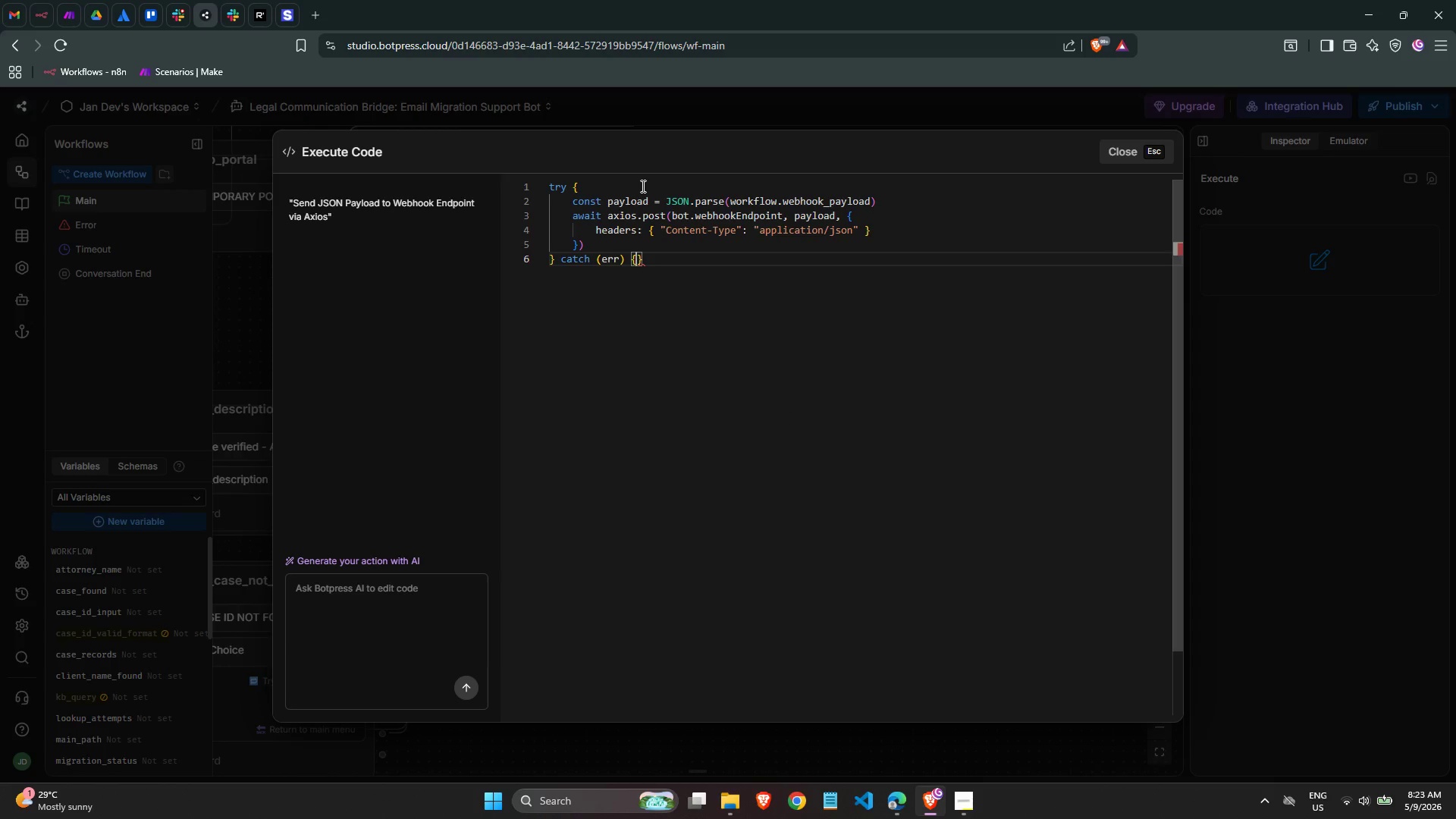 
key(Enter)
 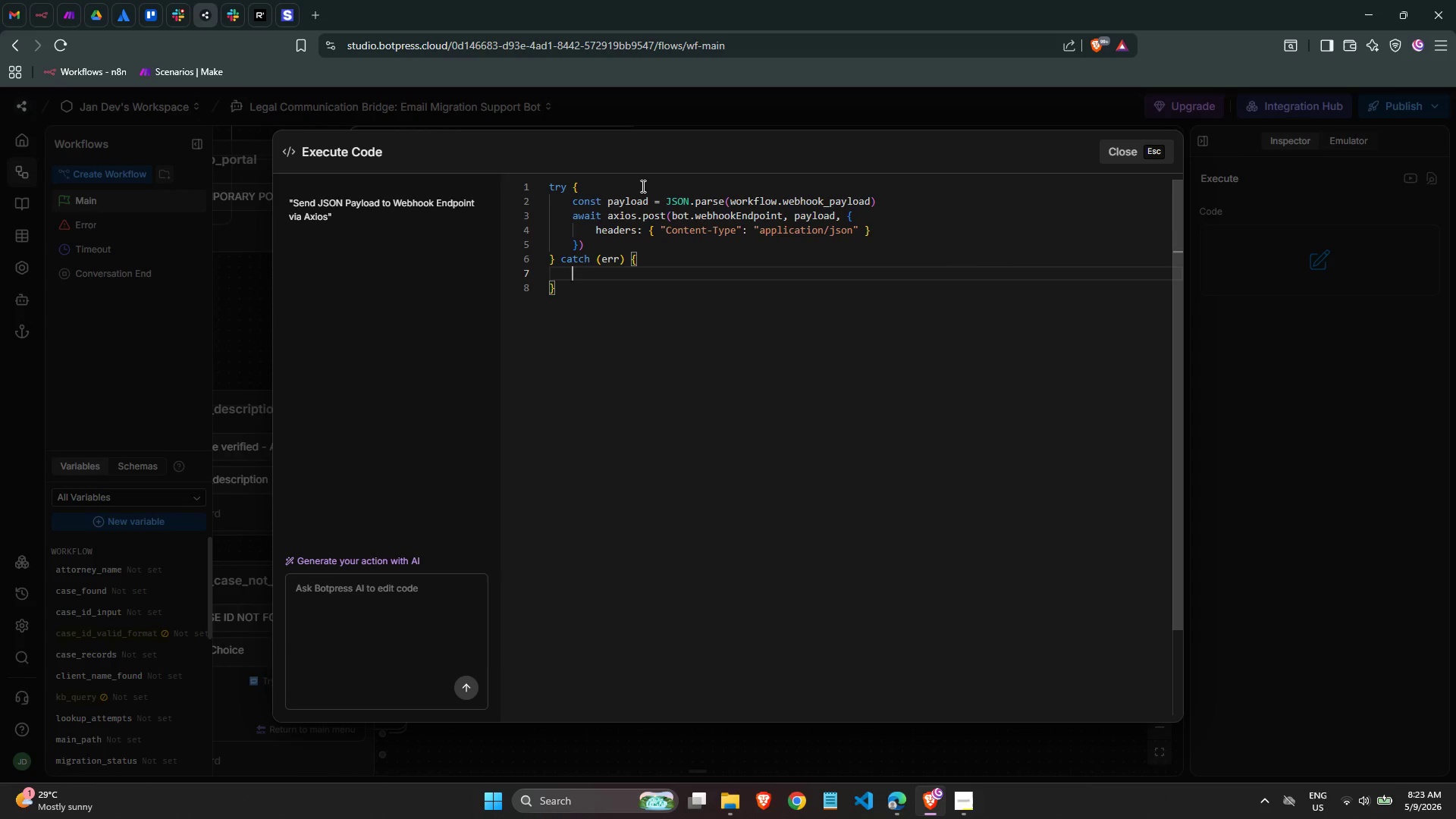 
type(co)
key(Backspace)
key(Backspace)
type(// Sl)
key(Backspace)
type(ilently log - do not surface errors to client during legal urgency)
 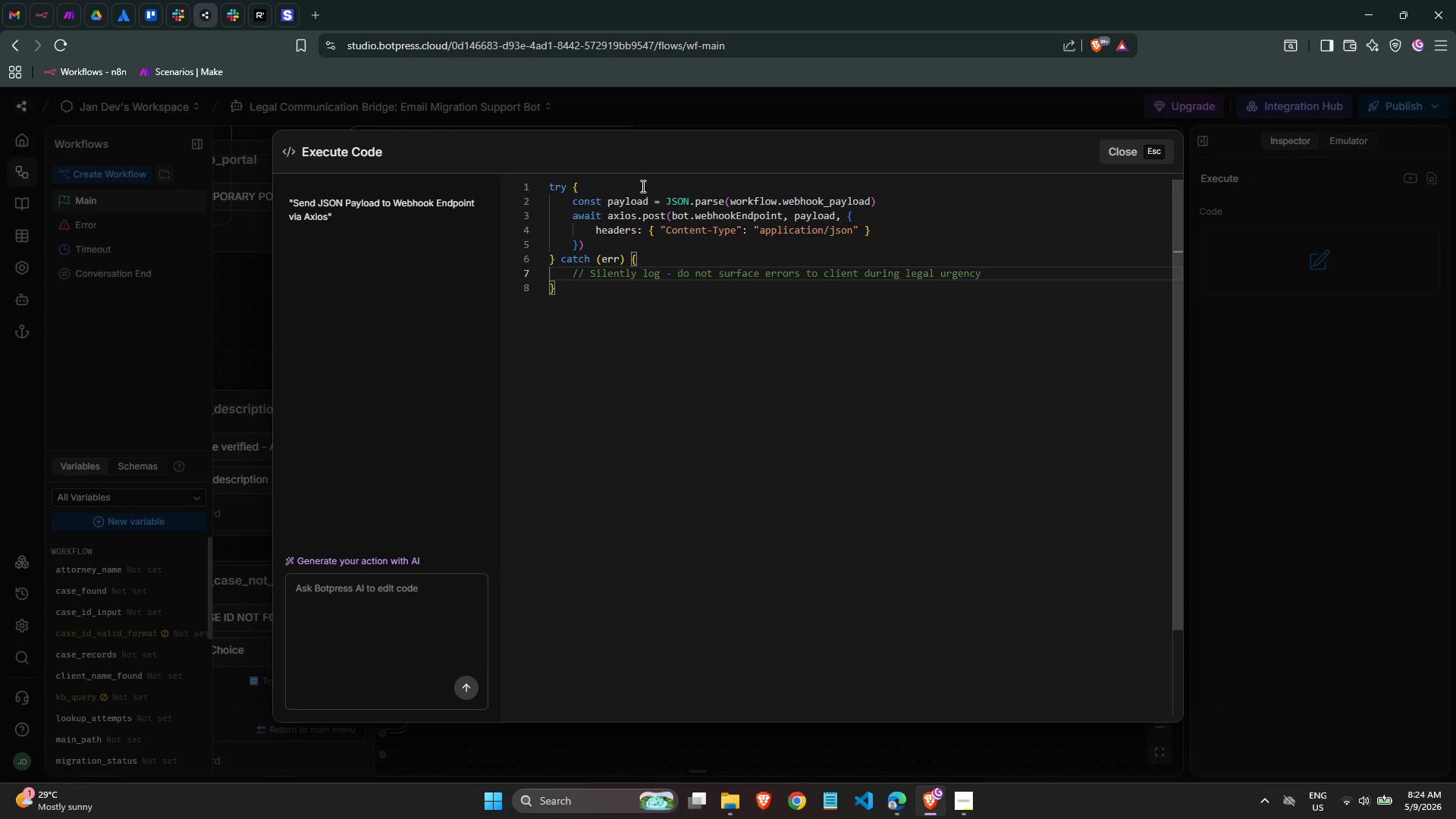 
key(Enter)
 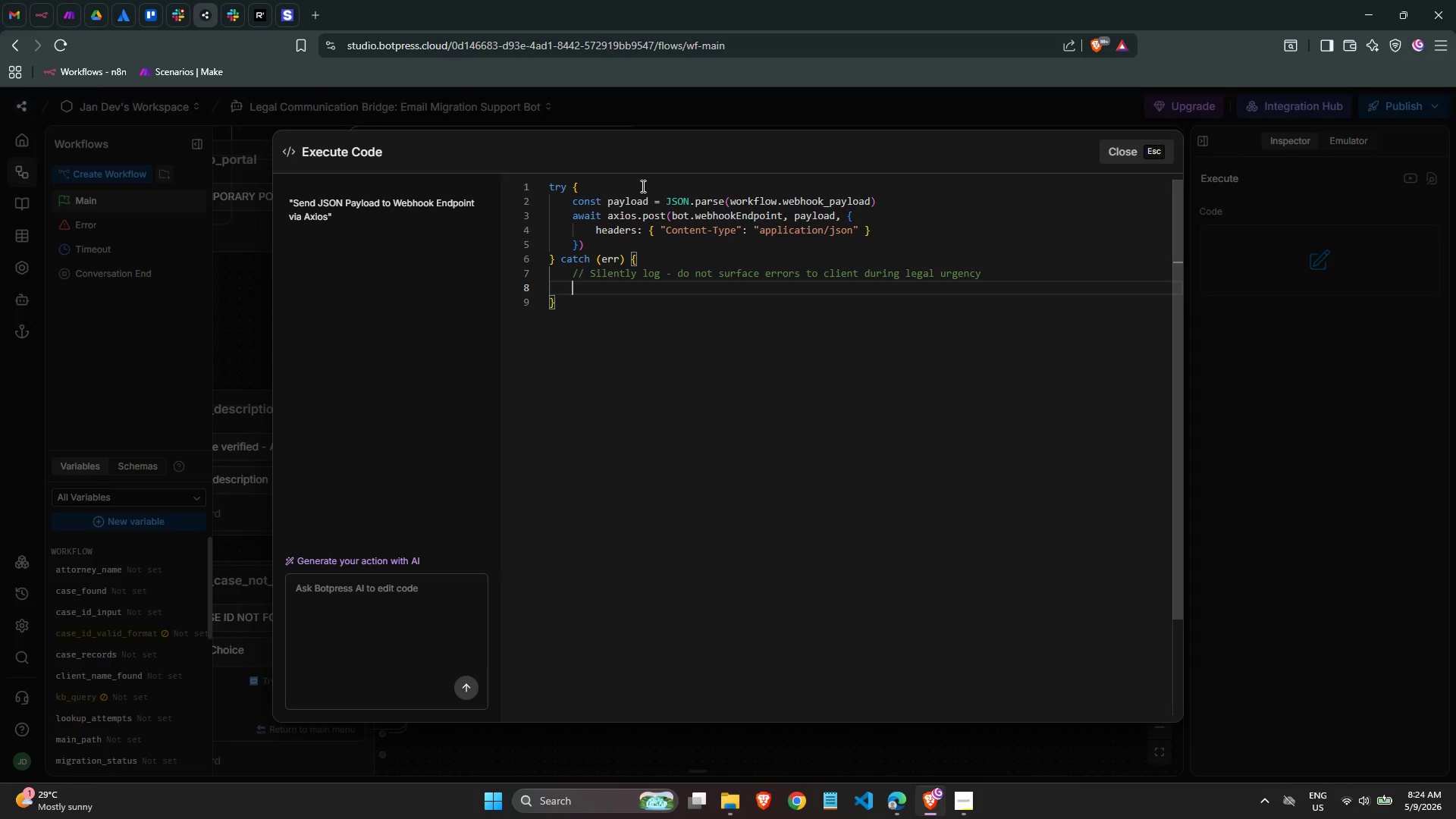 
type(console.log)
 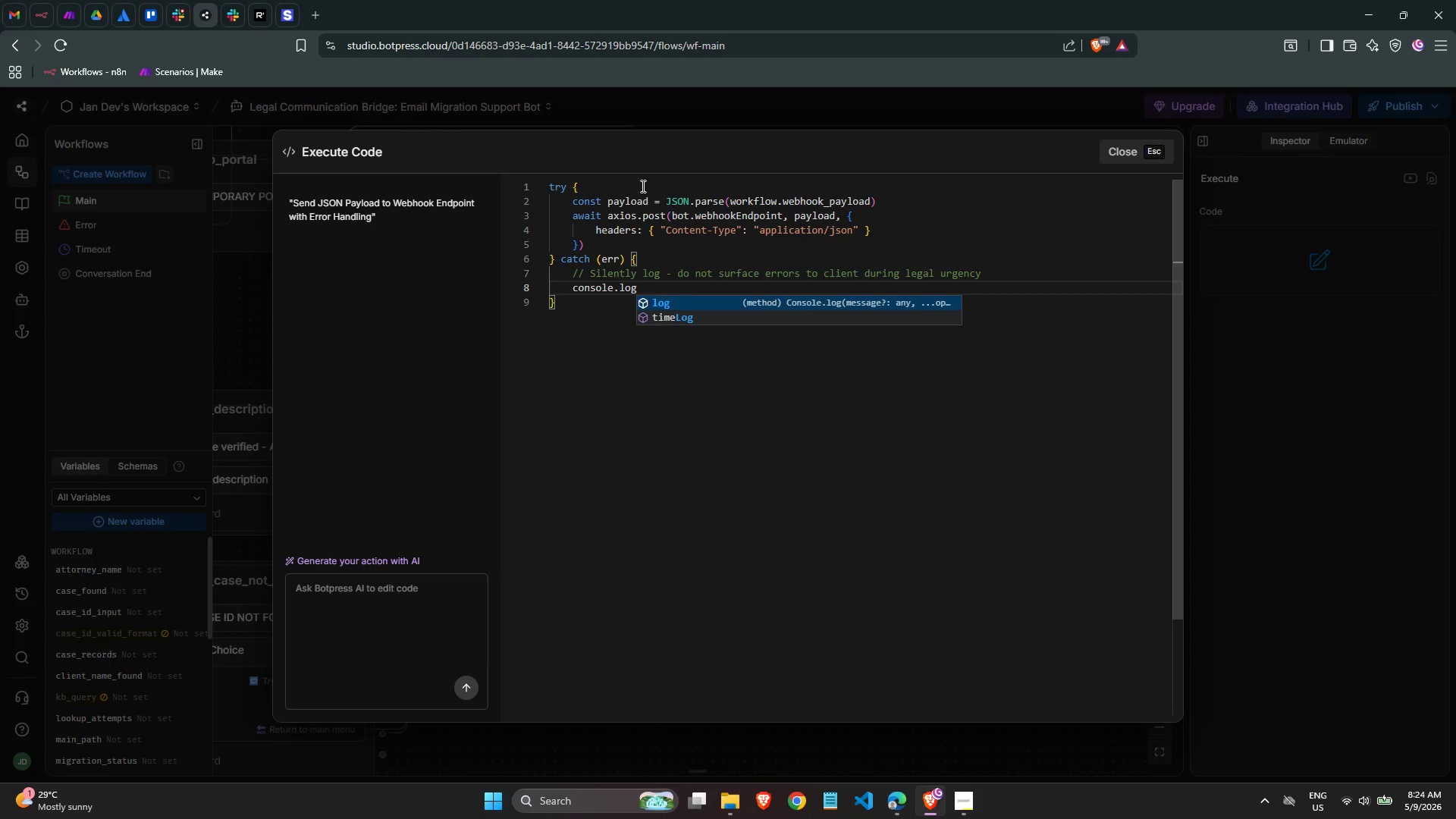 
wait(7.76)
 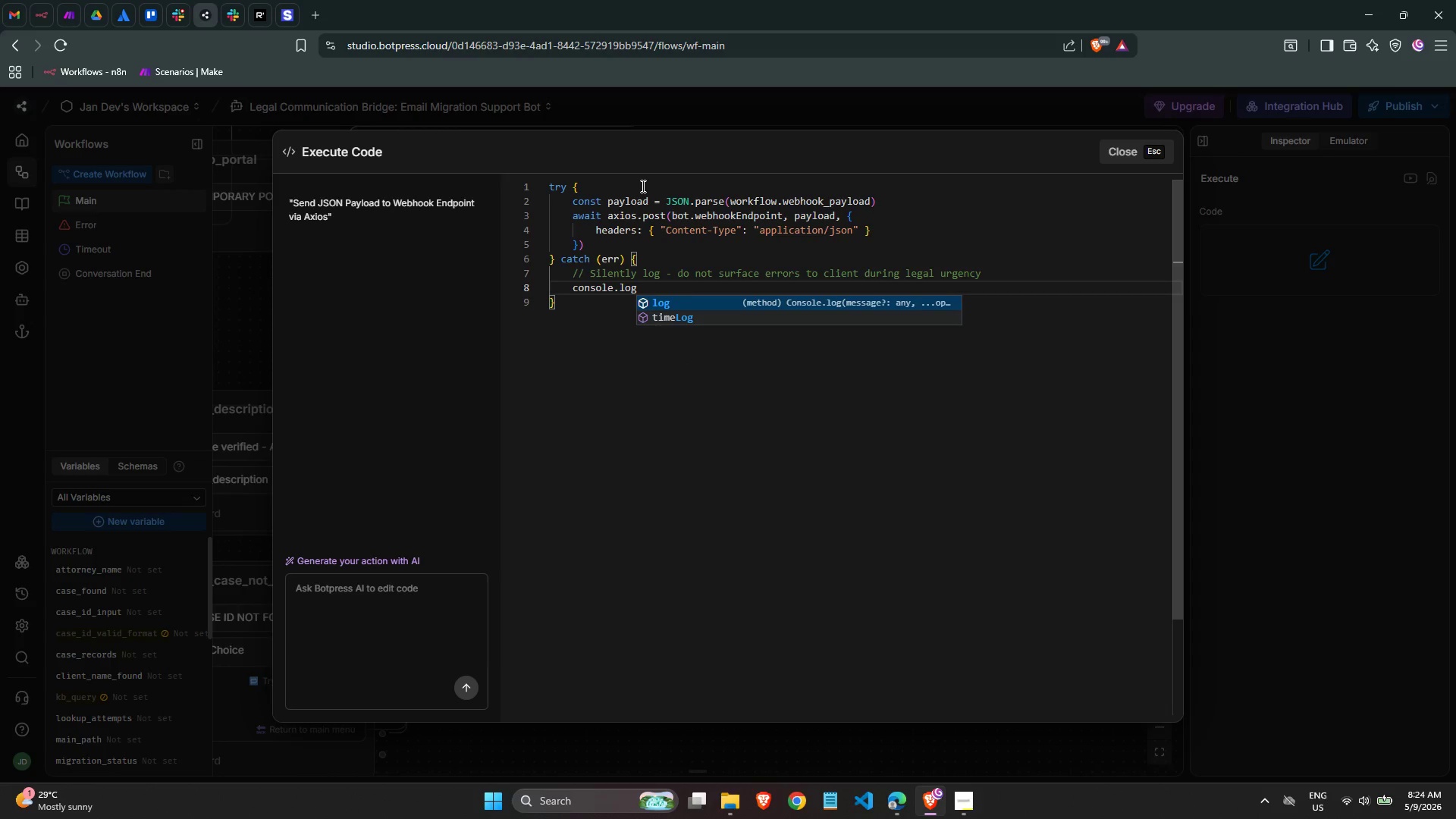 
key(Backspace)
key(Backspace)
key(Backspace)
type(err)
 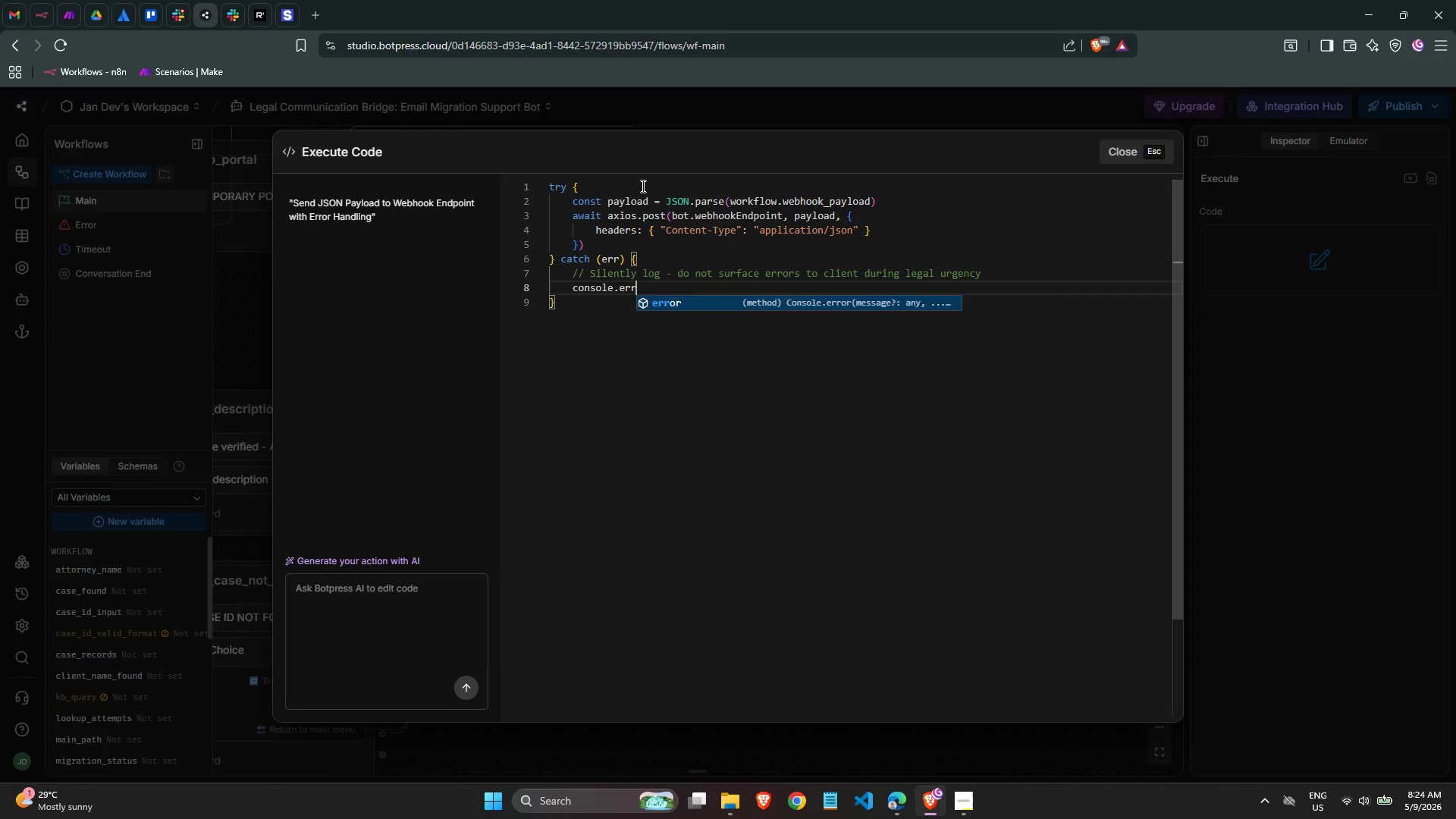 
key(Enter)
 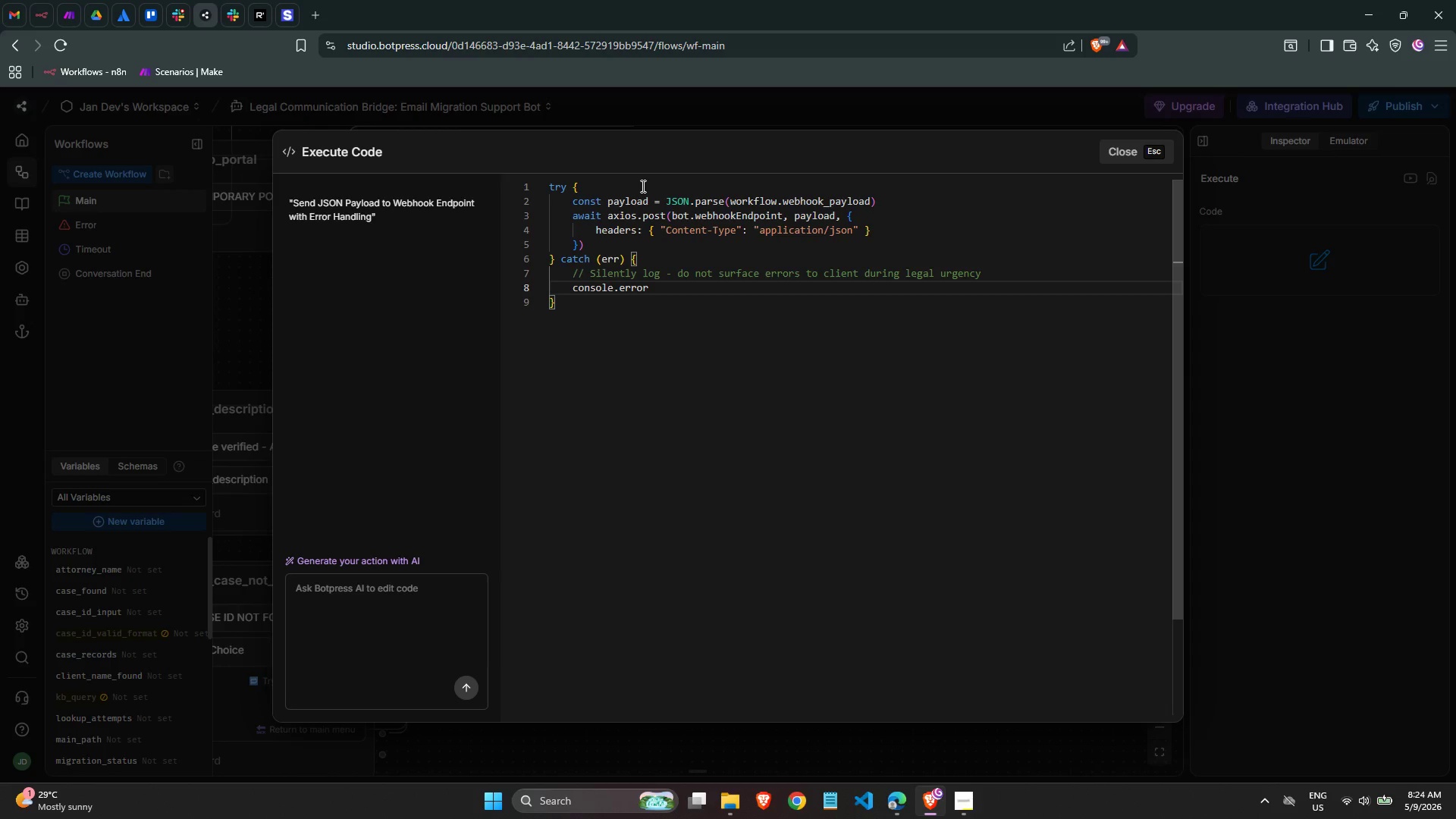 
type(("Urgent webhook POST weeror)
key(Backspace)
key(Backspace)
key(Backspace)
key(Backspace)
key(Backspace)
key(Backspace)
type(error:)
 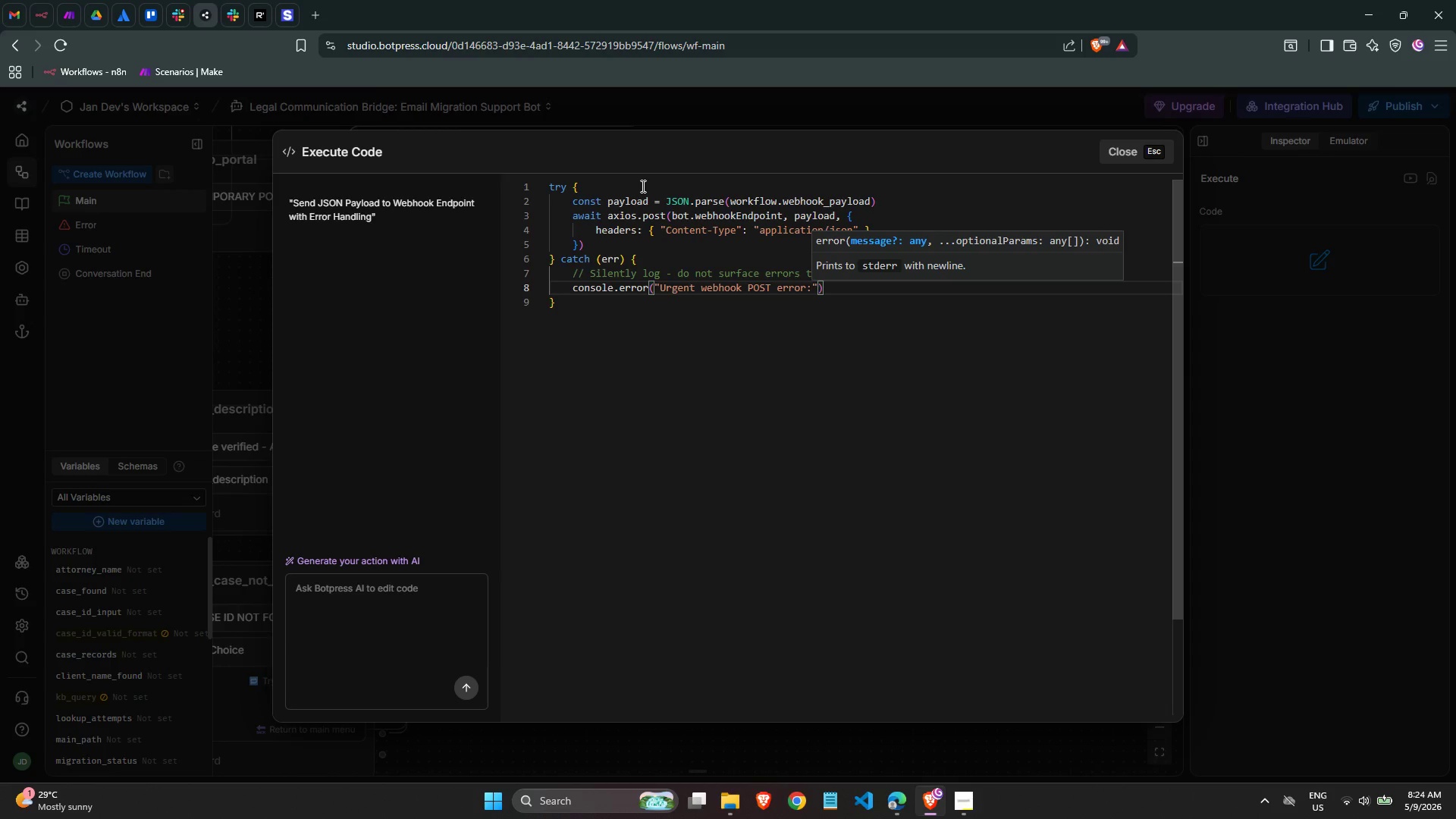 
key(ArrowRight)
 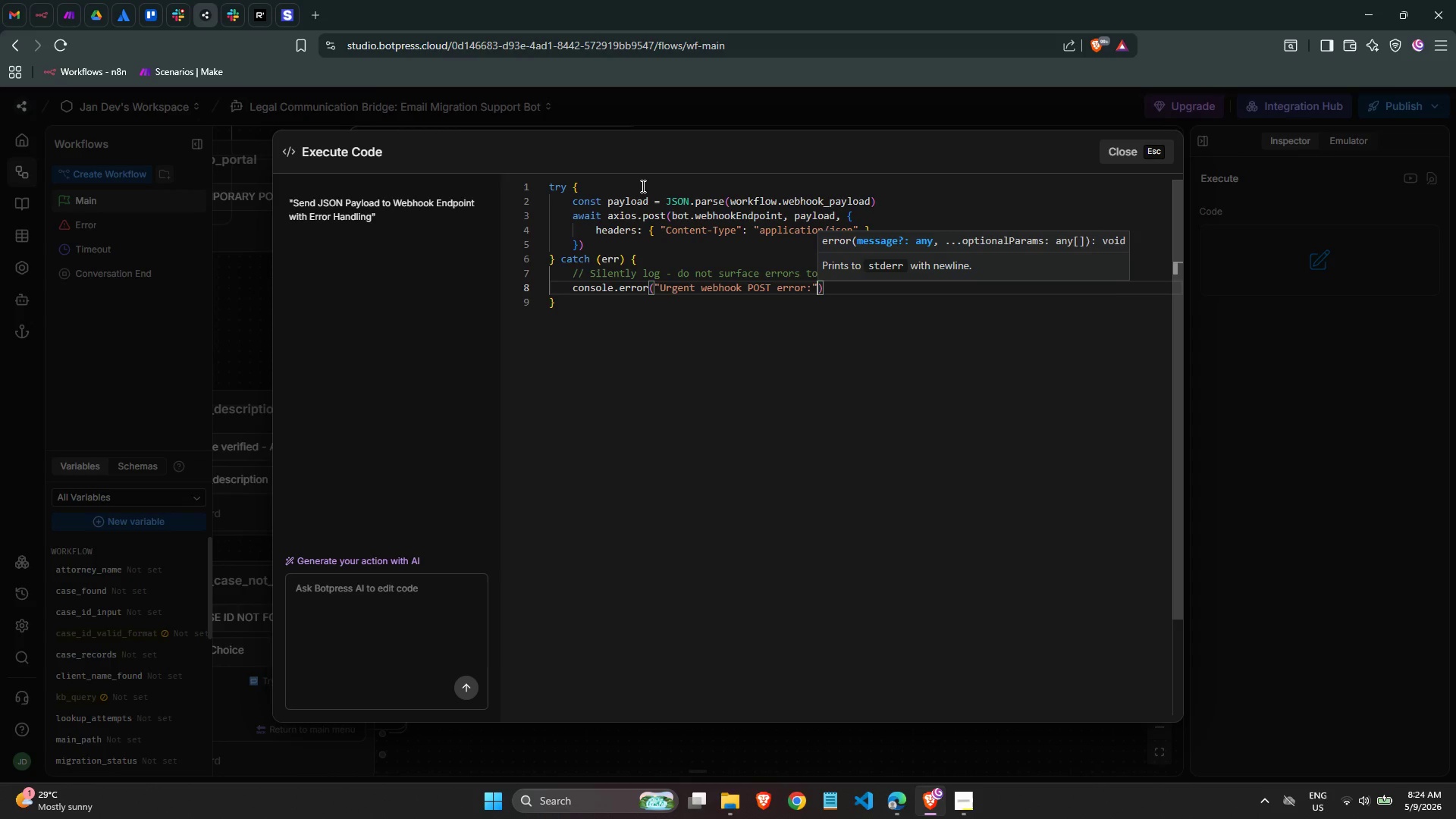 
type( )
key(Backspace)
type(, message)
 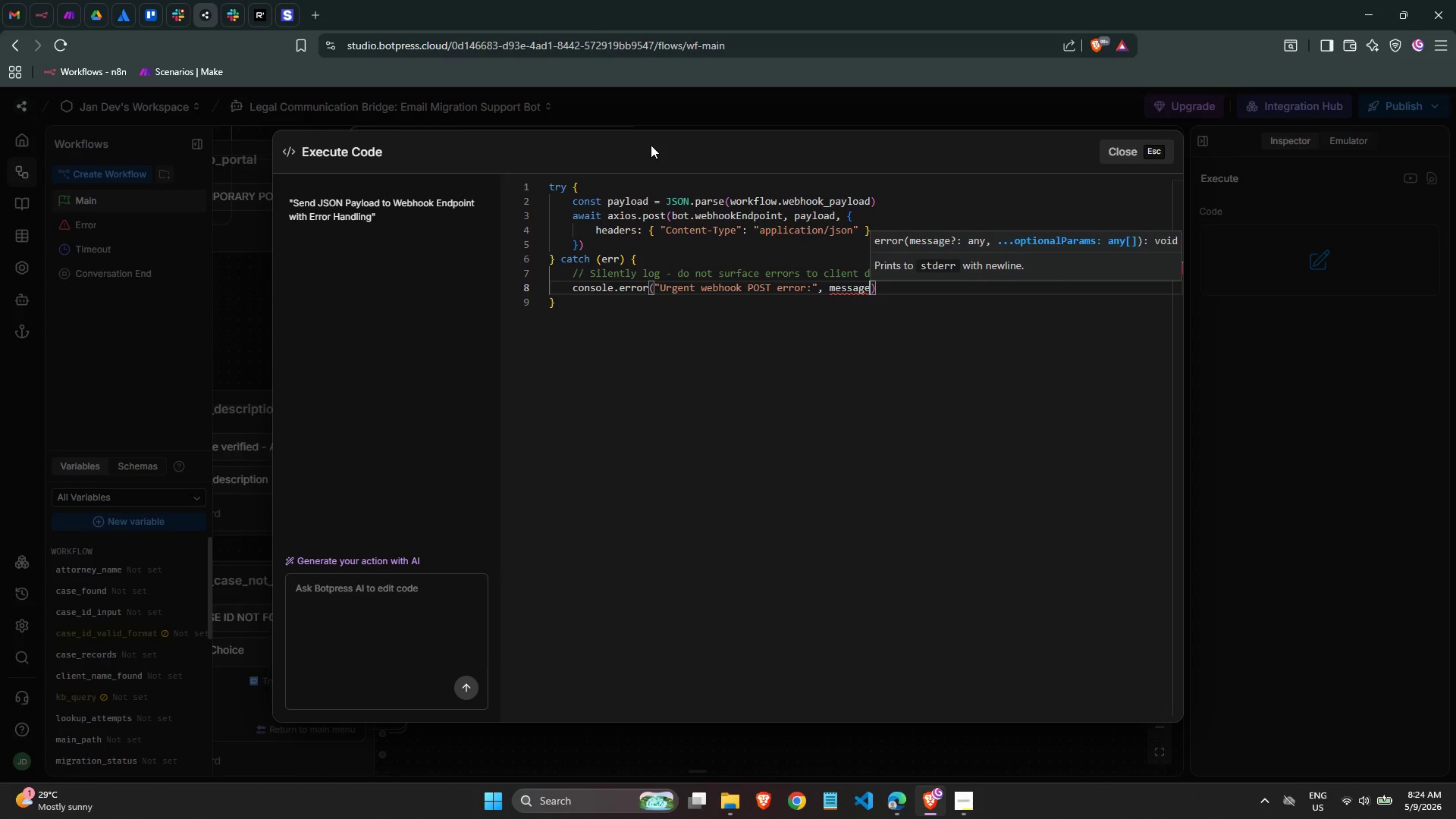 
wait(27.42)
 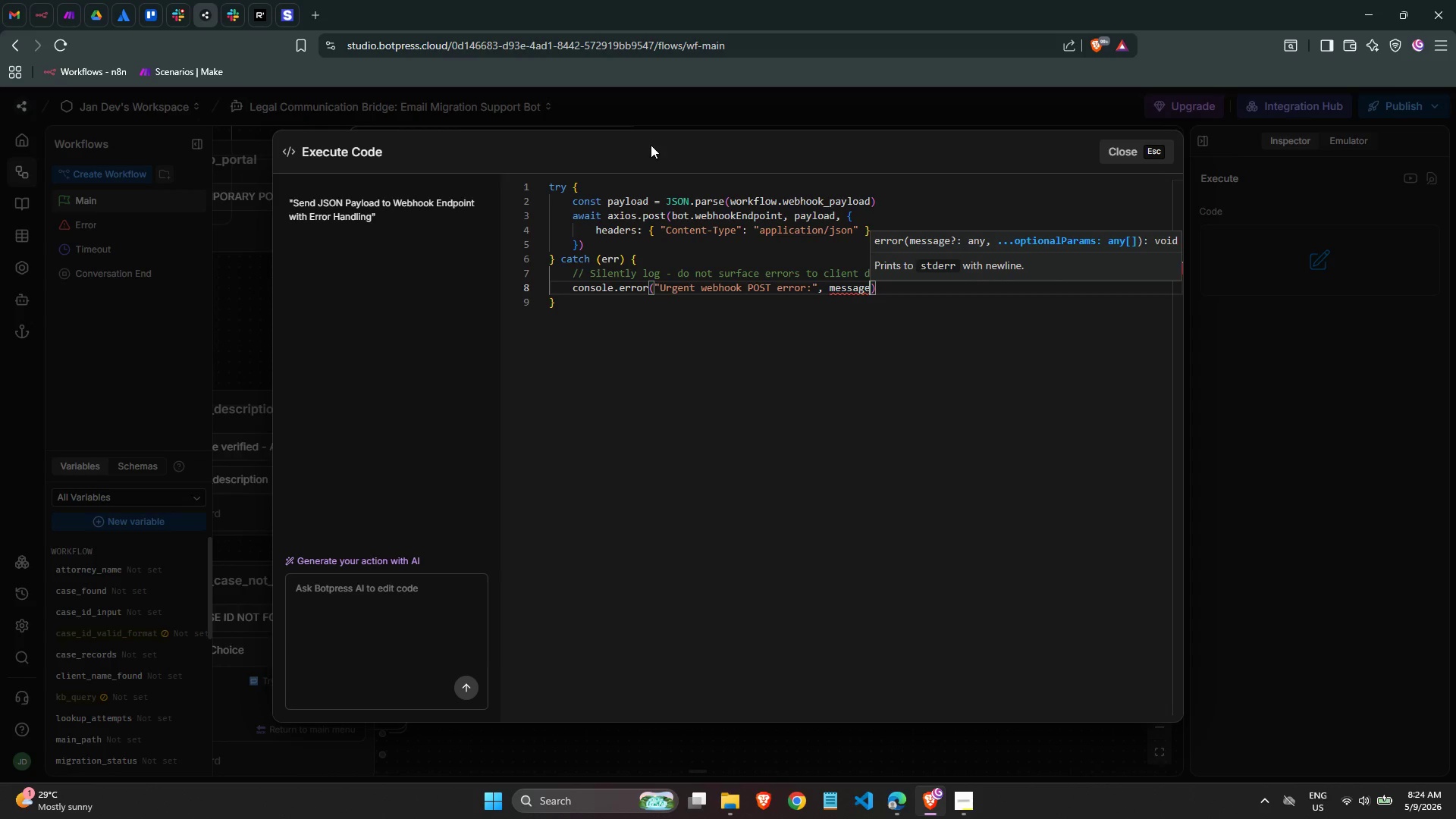 
left_click([825, 295])
 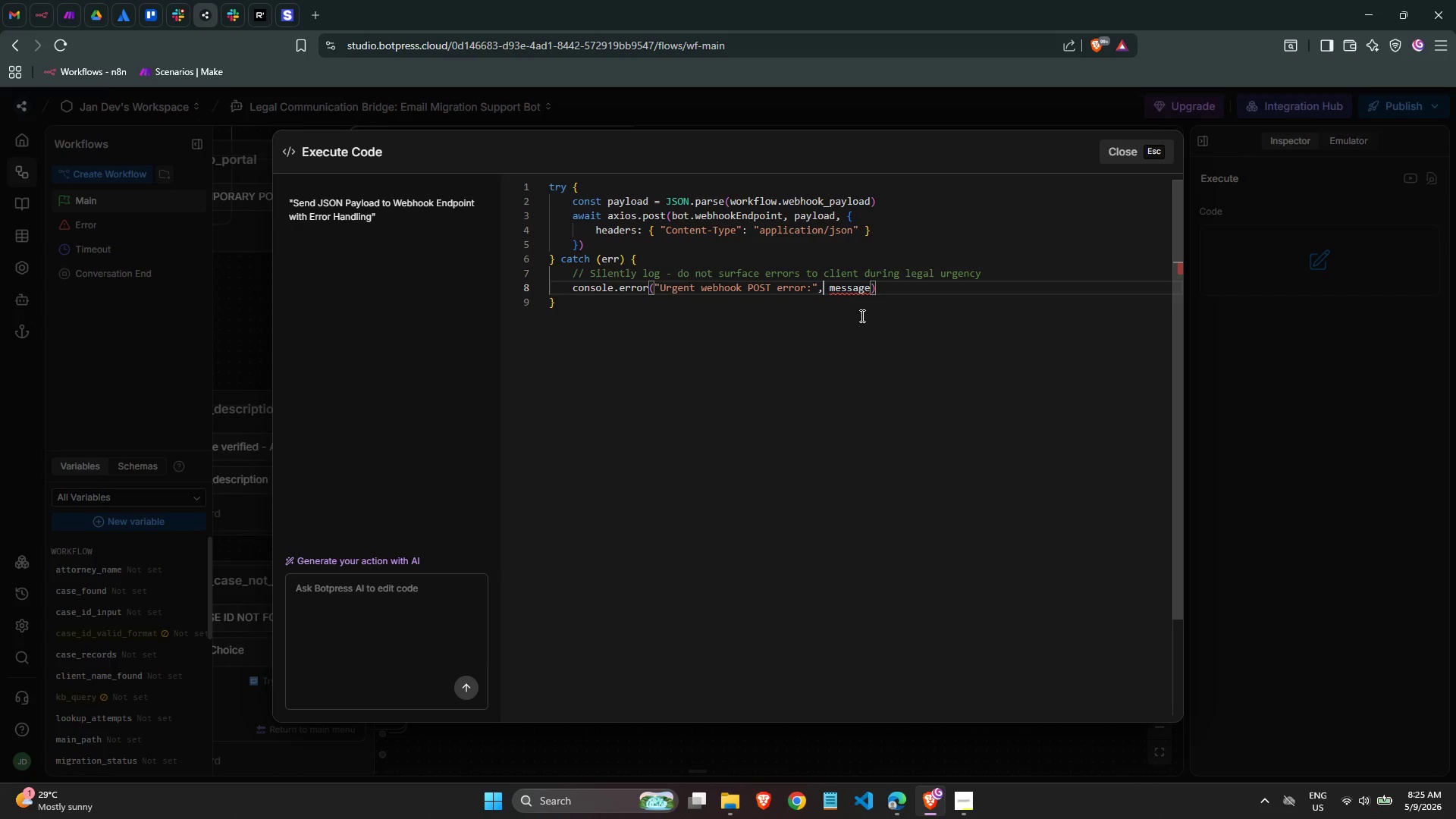 
key(ArrowRight)
 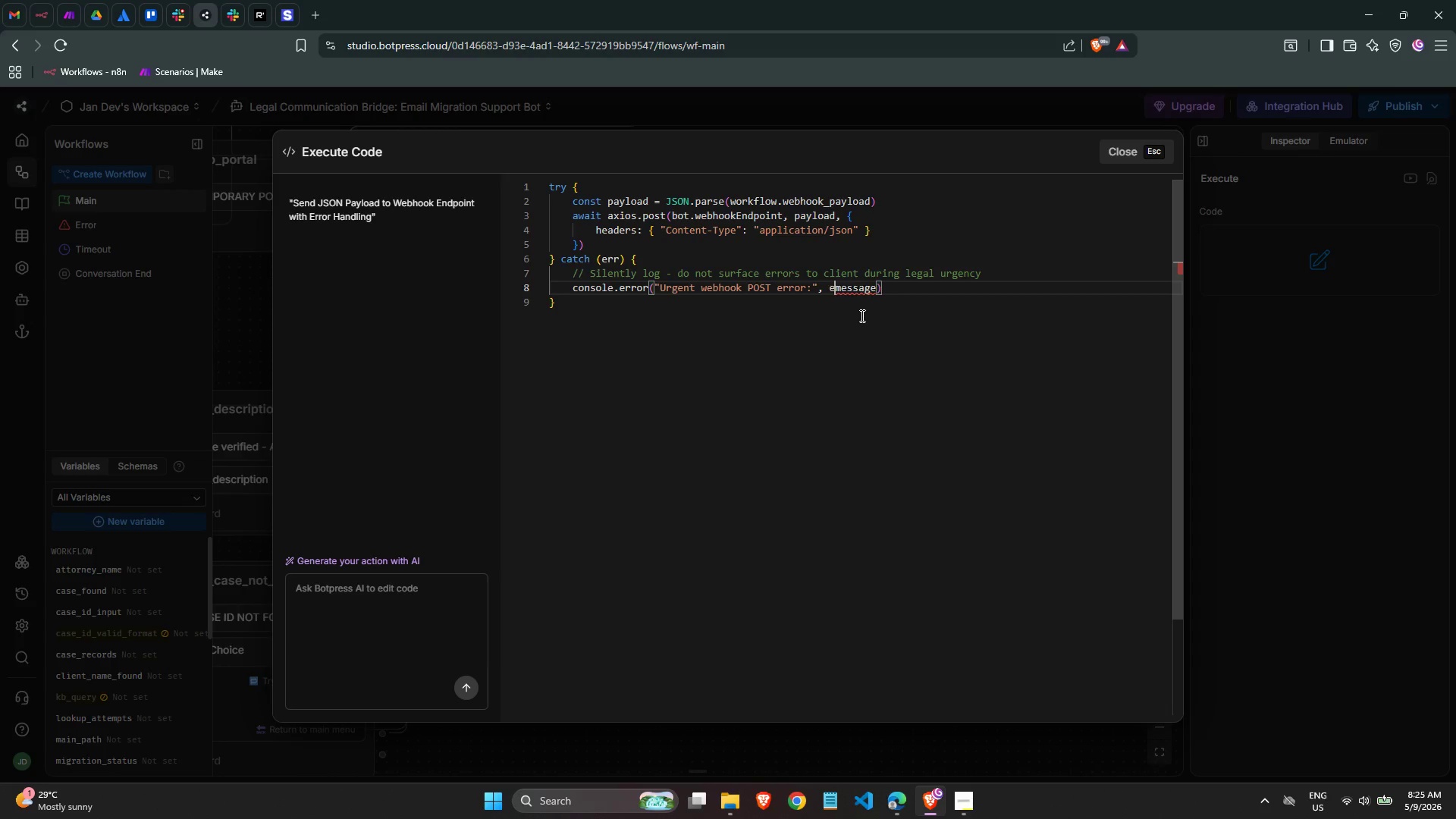 
type(err.)
 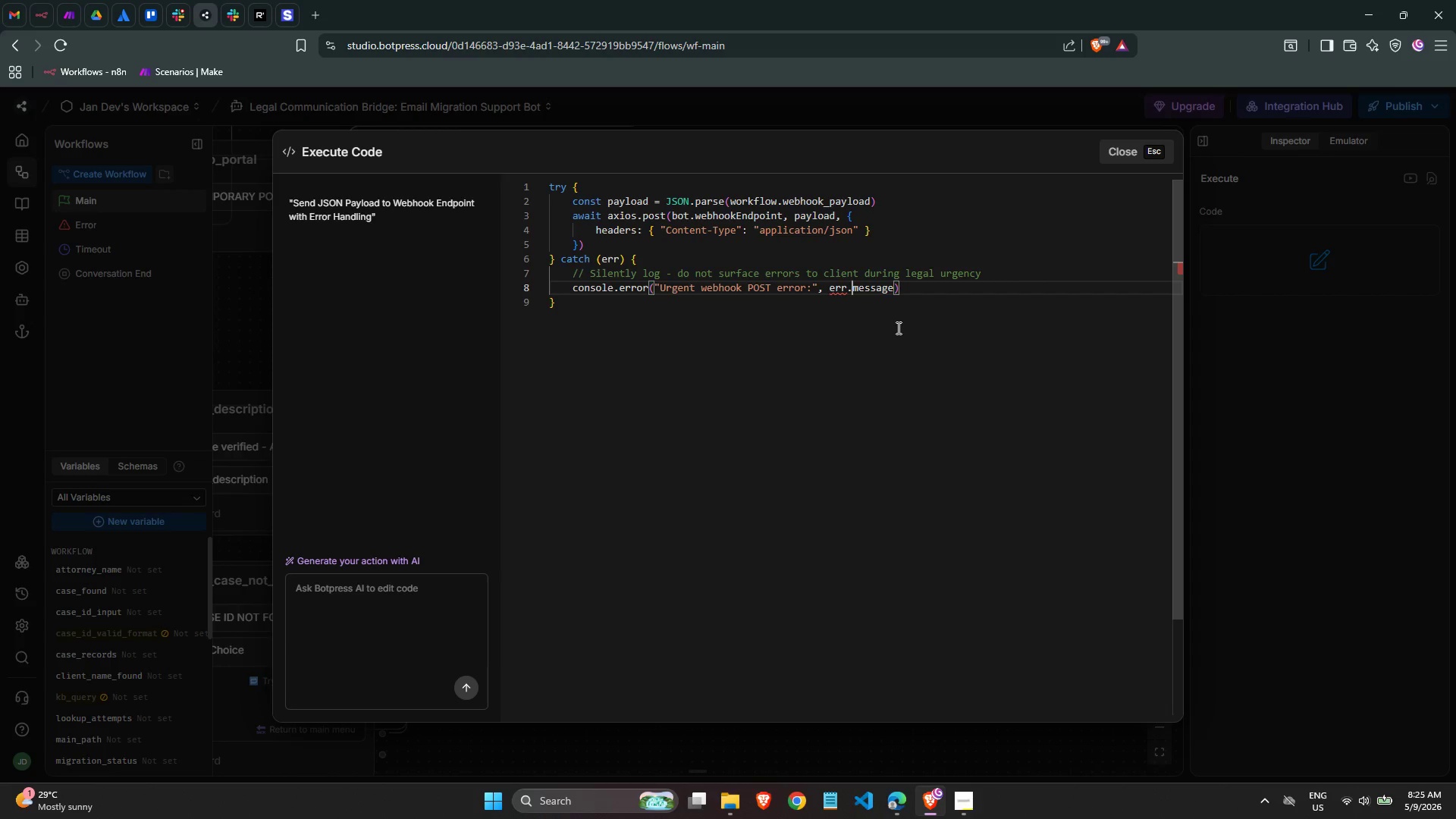 
left_click([905, 320])
 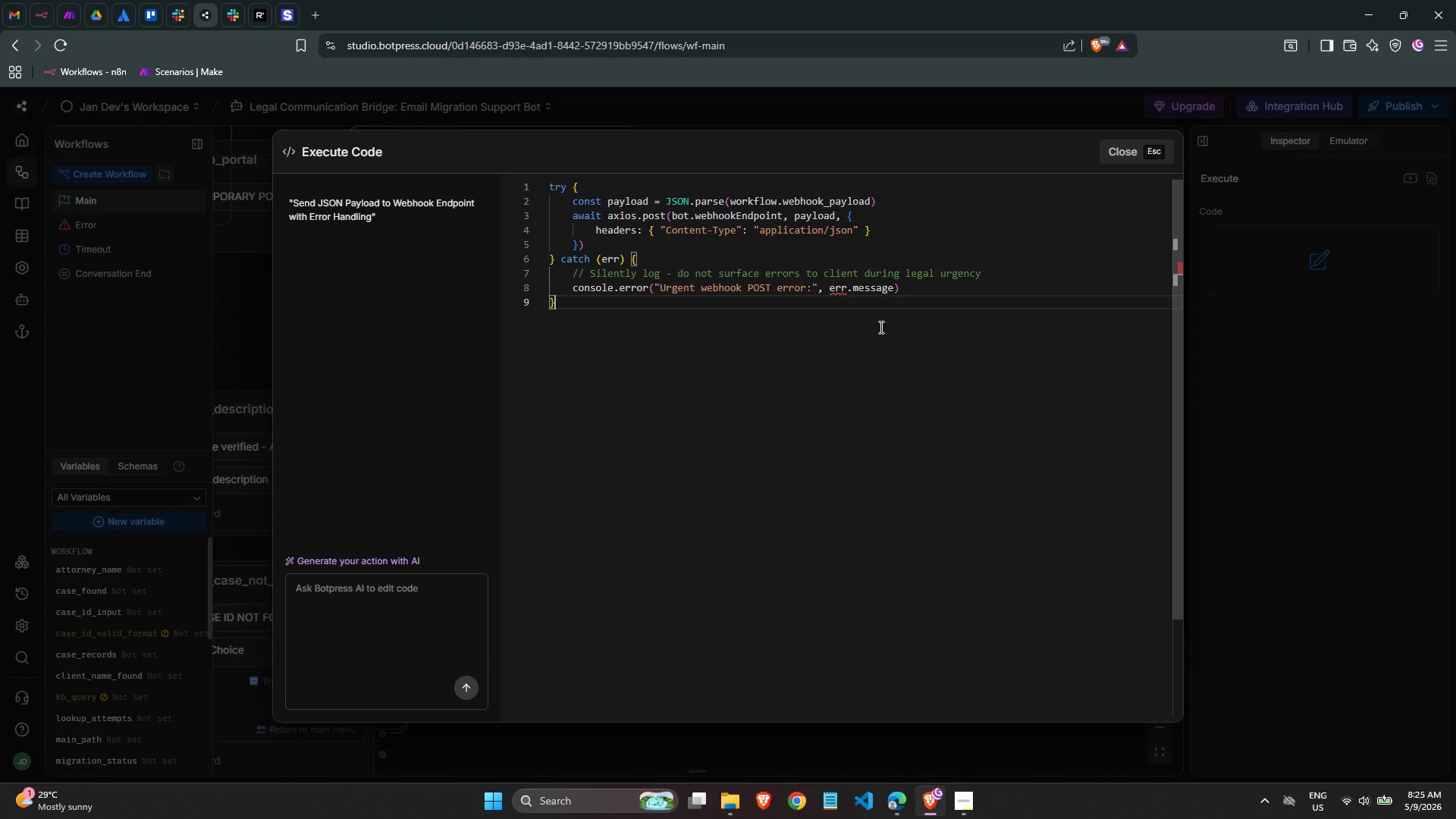 
left_click([1331, 378])
 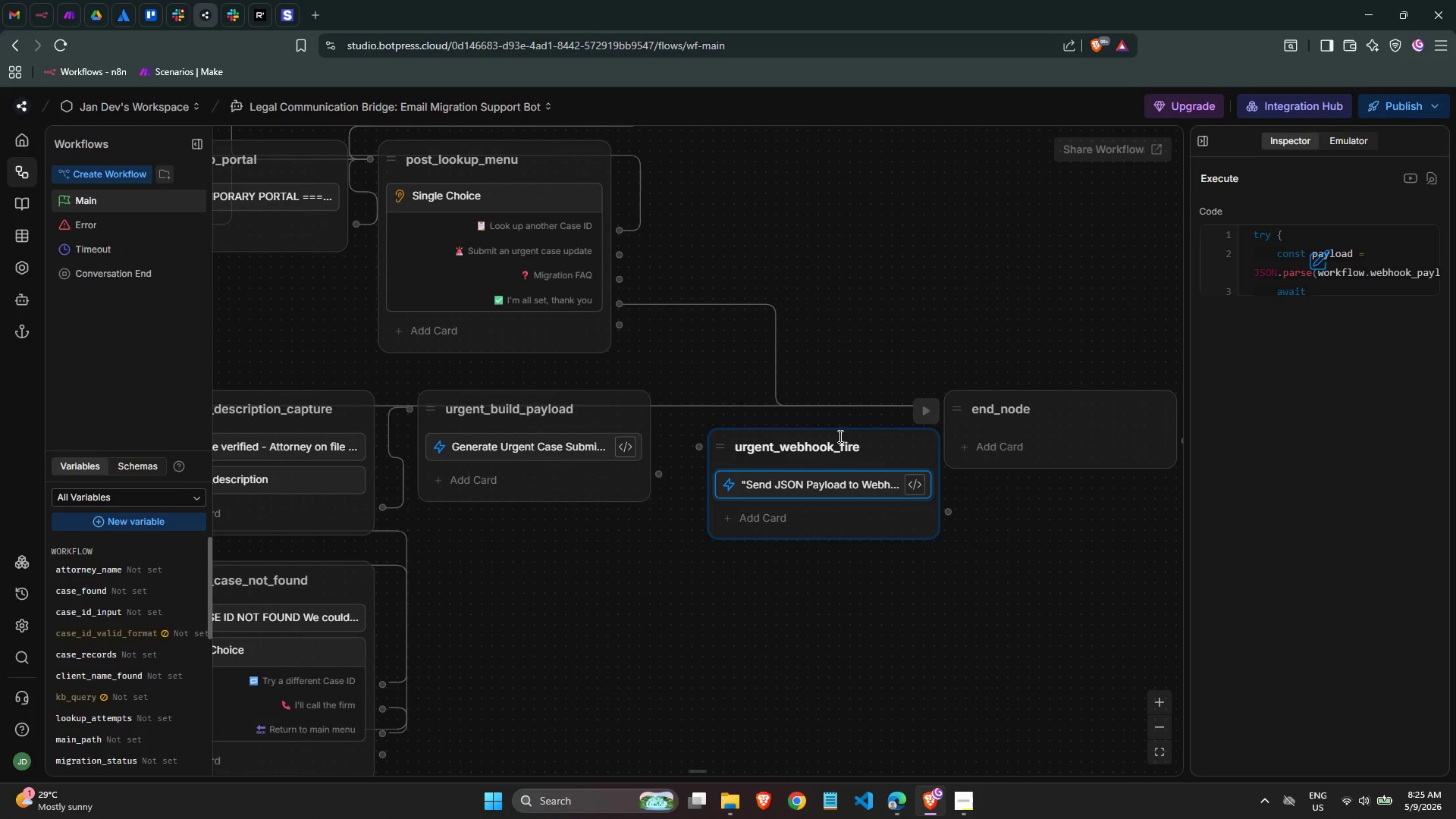 
scroll: coordinate [1125, 576], scroll_direction: down, amount: 3.0
 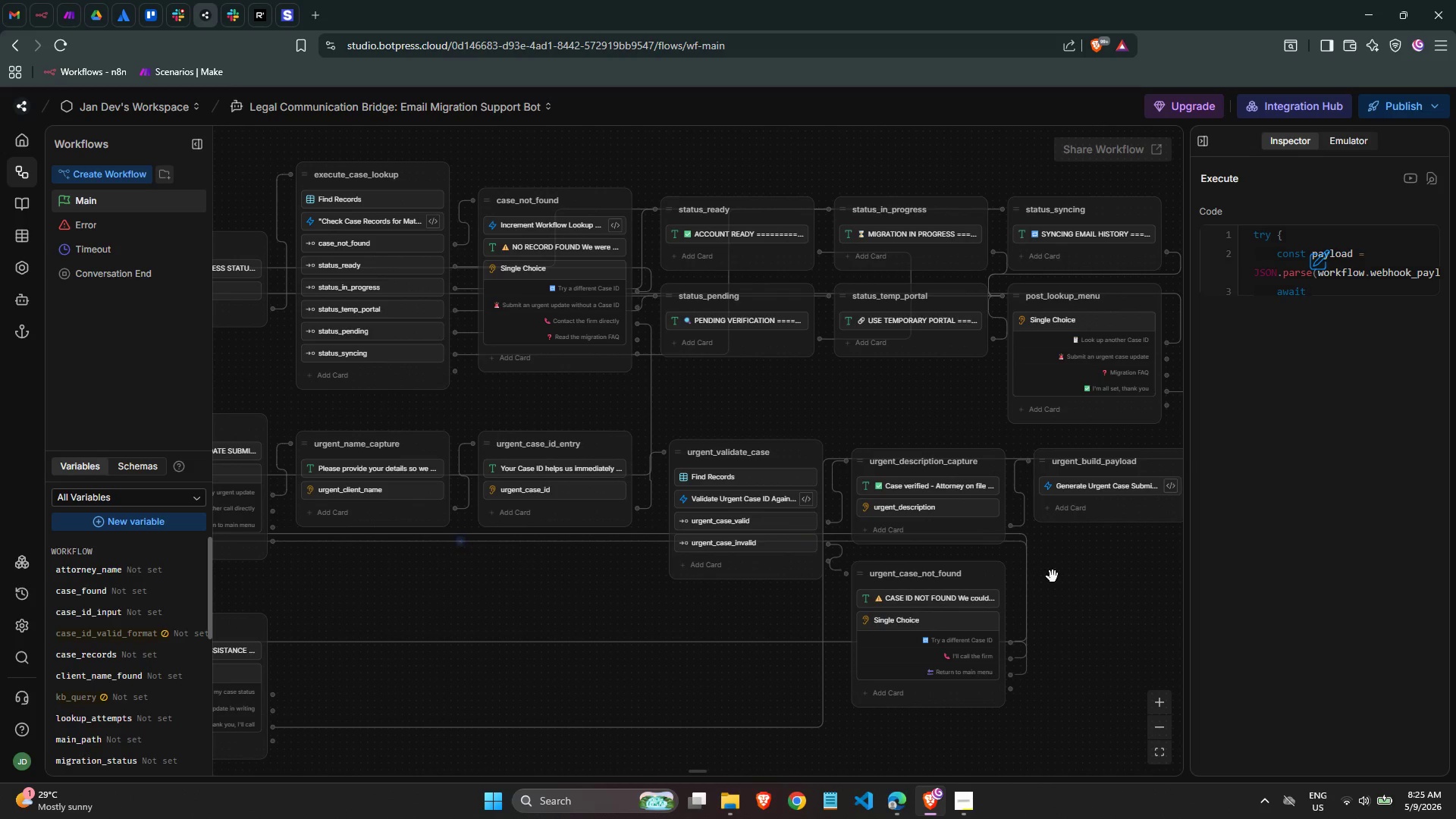 
scroll: coordinate [552, 361], scroll_direction: up, amount: 5.0
 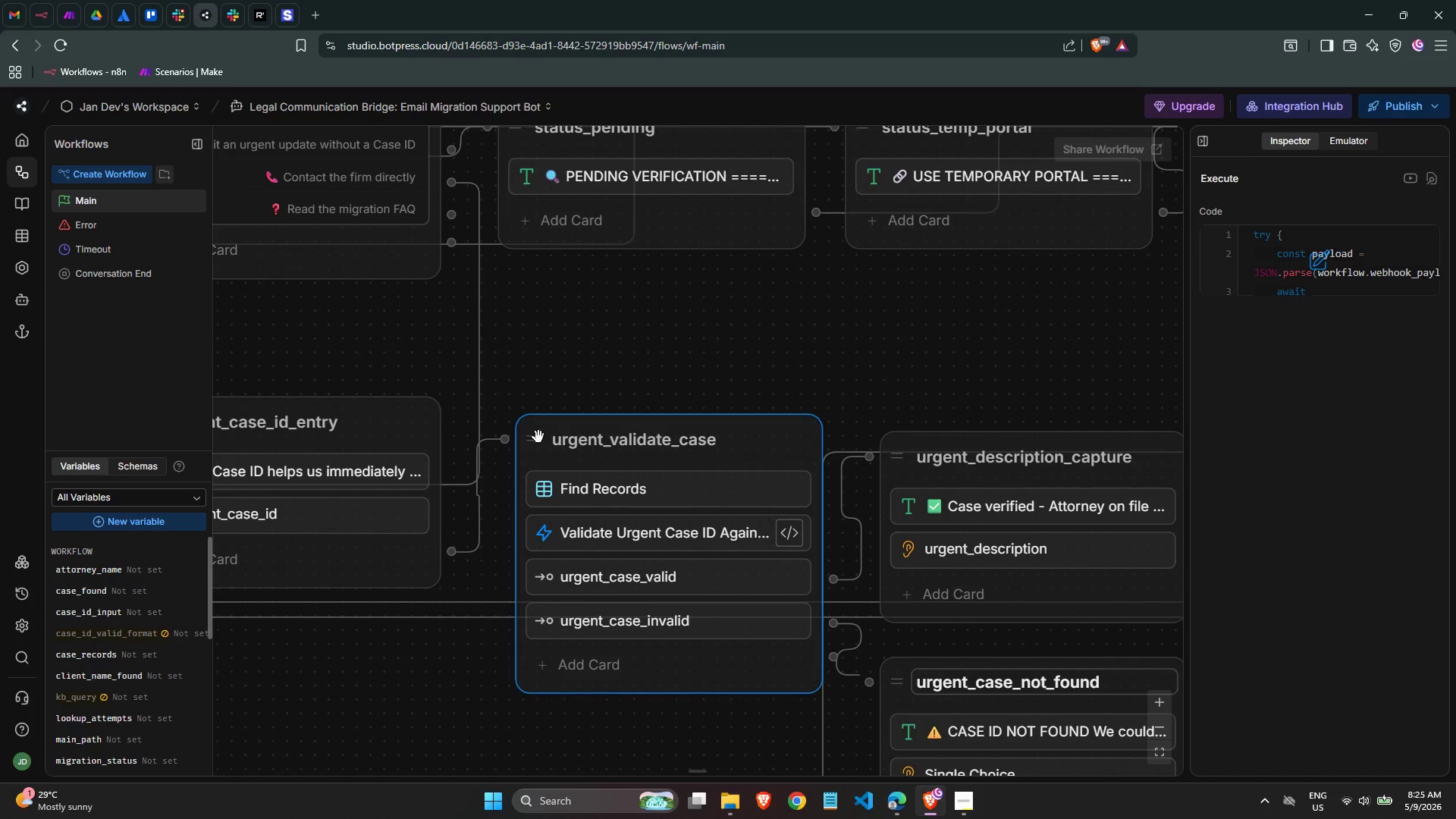 
left_click_drag(start_coordinate=[533, 438], to_coordinate=[513, 437])
 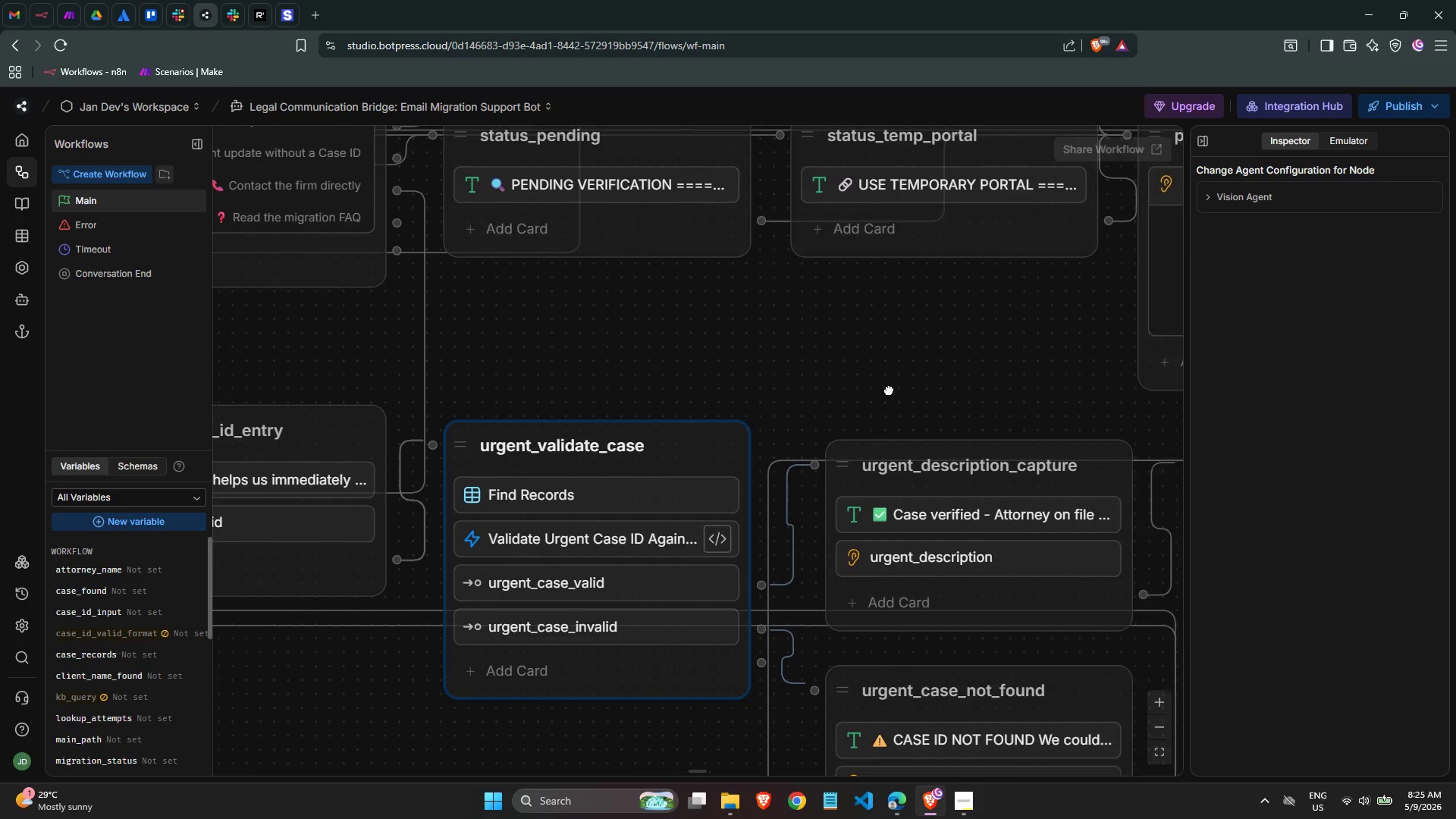 
wait(5.39)
 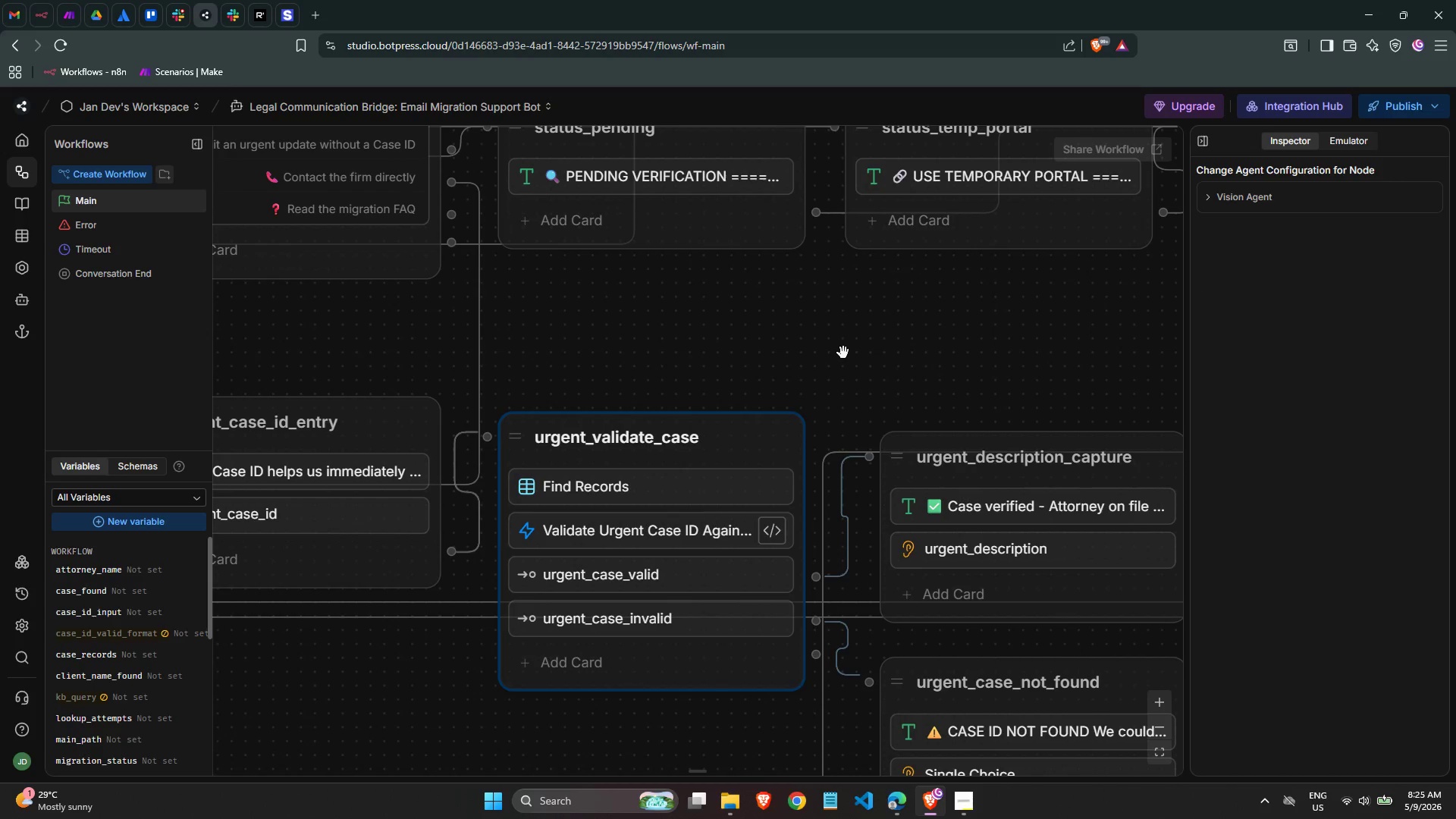 
left_click_drag(start_coordinate=[785, 463], to_coordinate=[754, 462])
 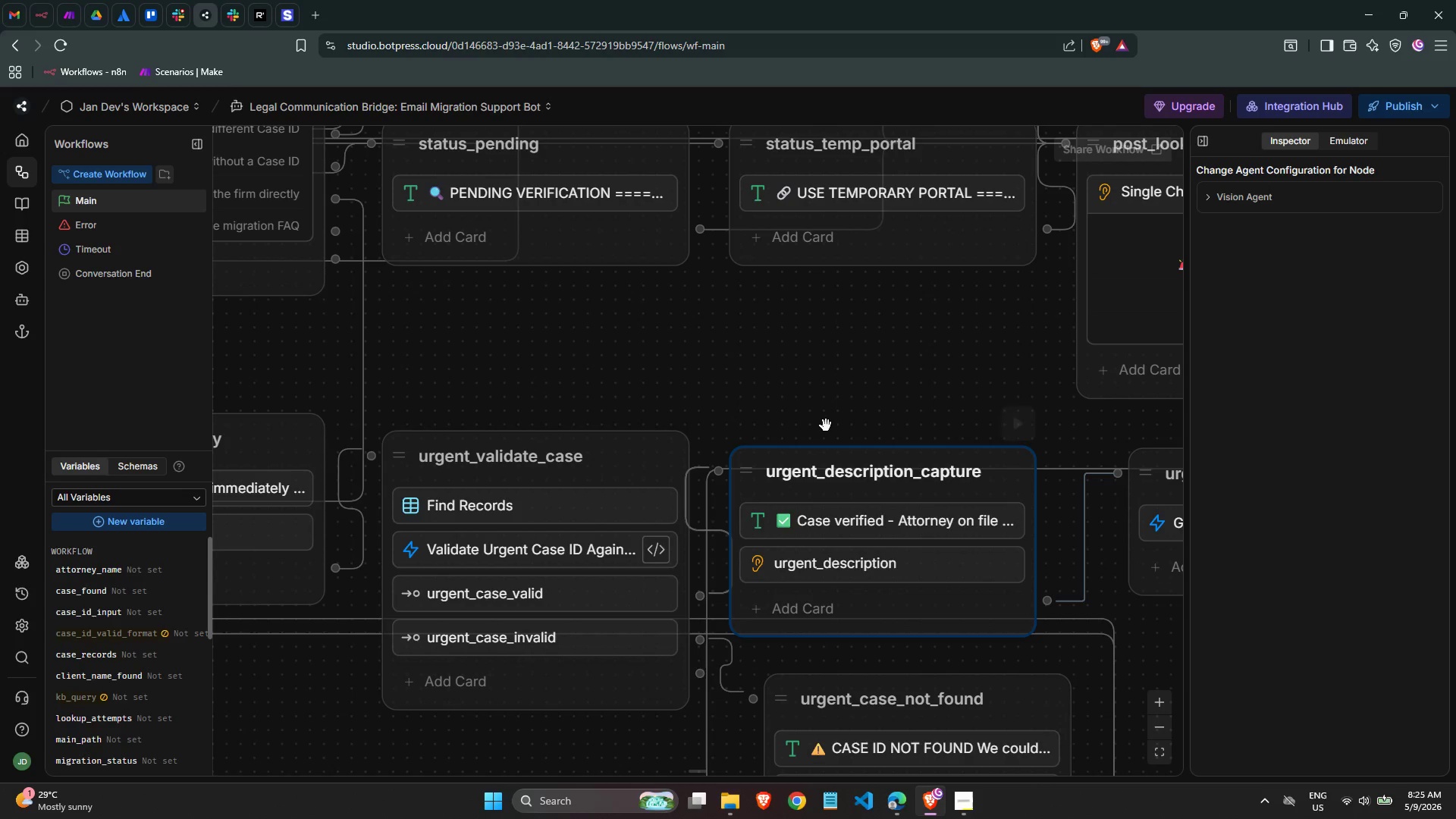 
left_click([826, 424])
 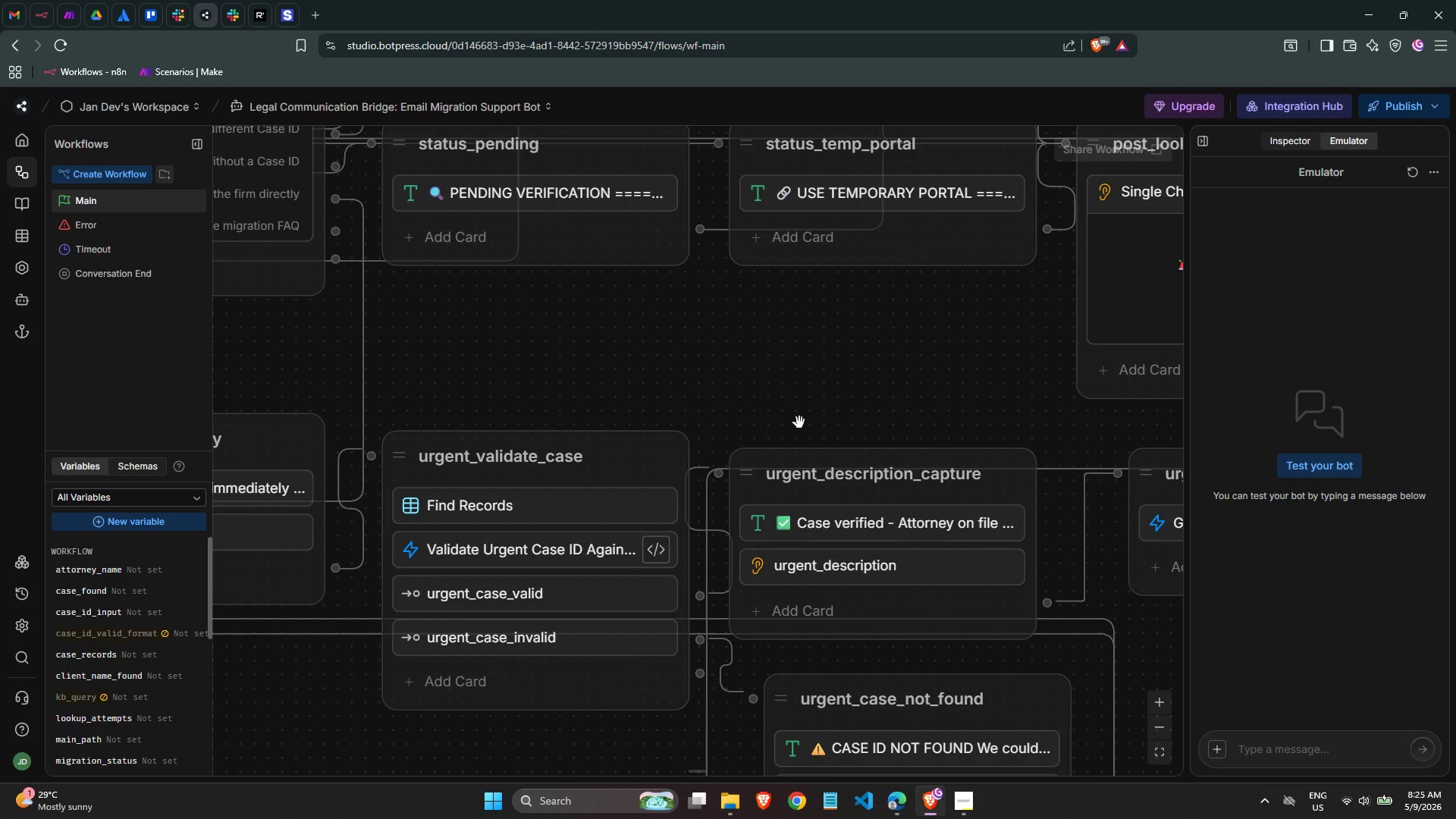 
left_click_drag(start_coordinate=[394, 452], to_coordinate=[380, 450])
 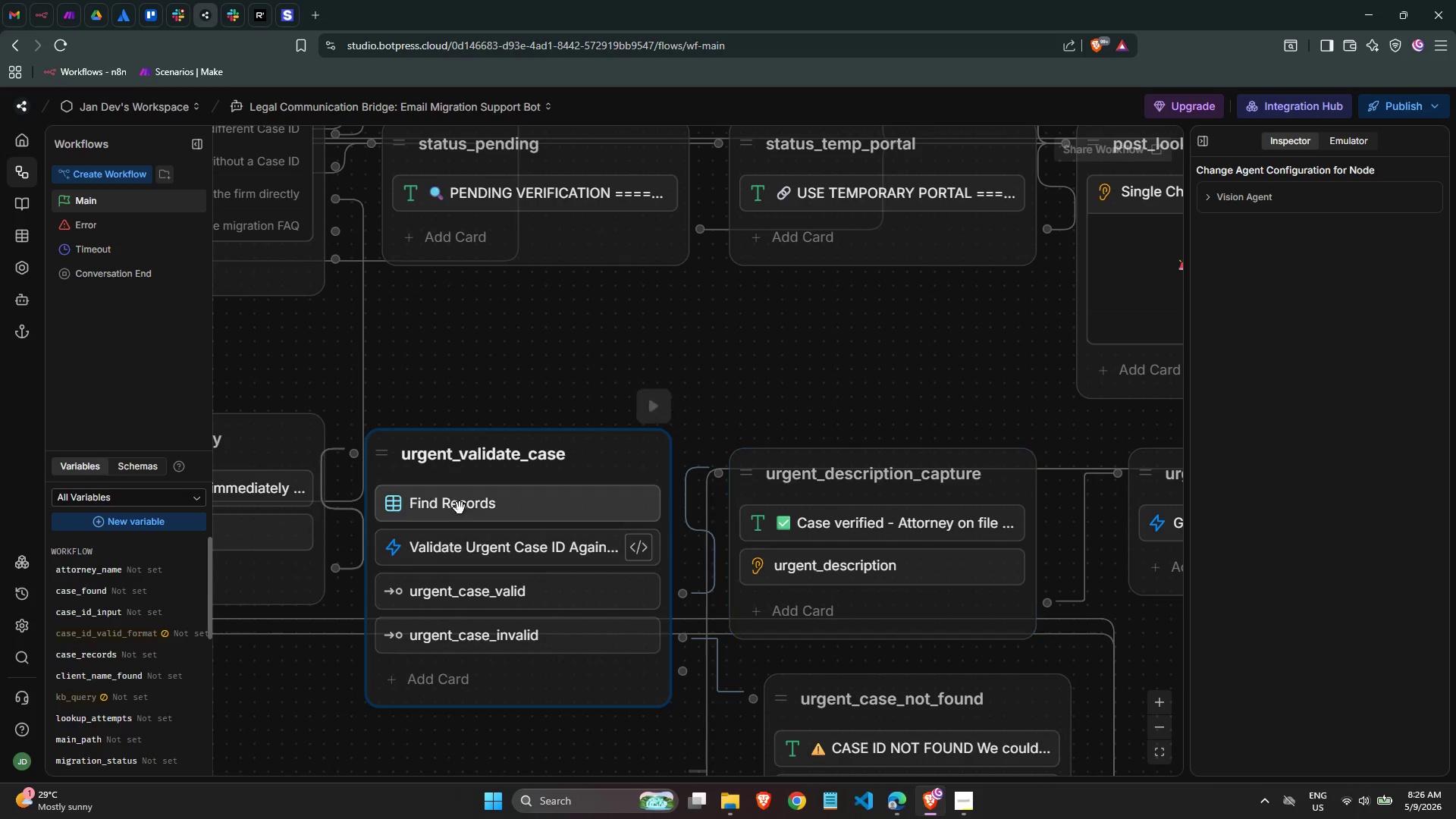 
wait(29.98)
 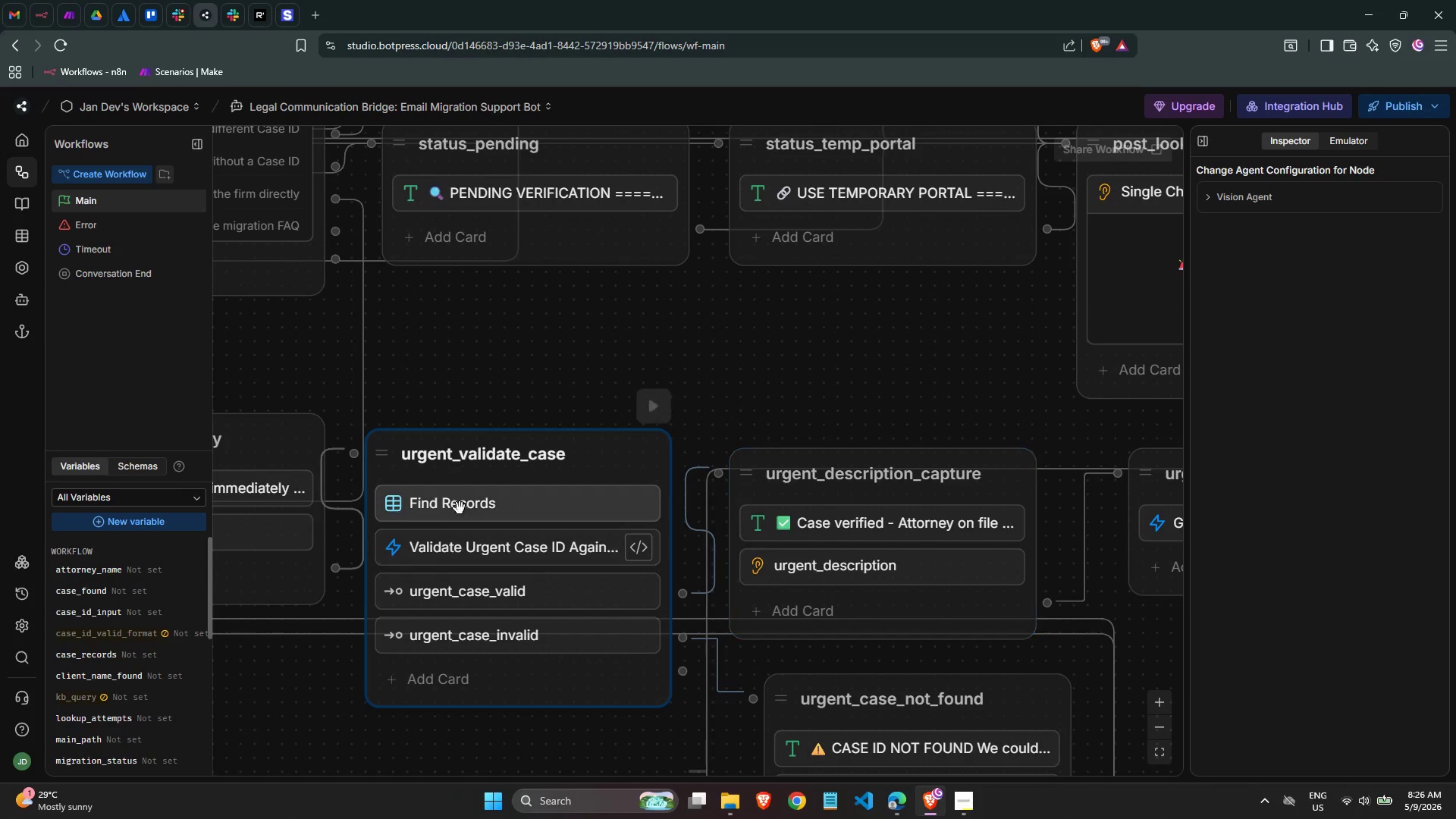 
scroll: coordinate [961, 477], scroll_direction: down, amount: 1.0
 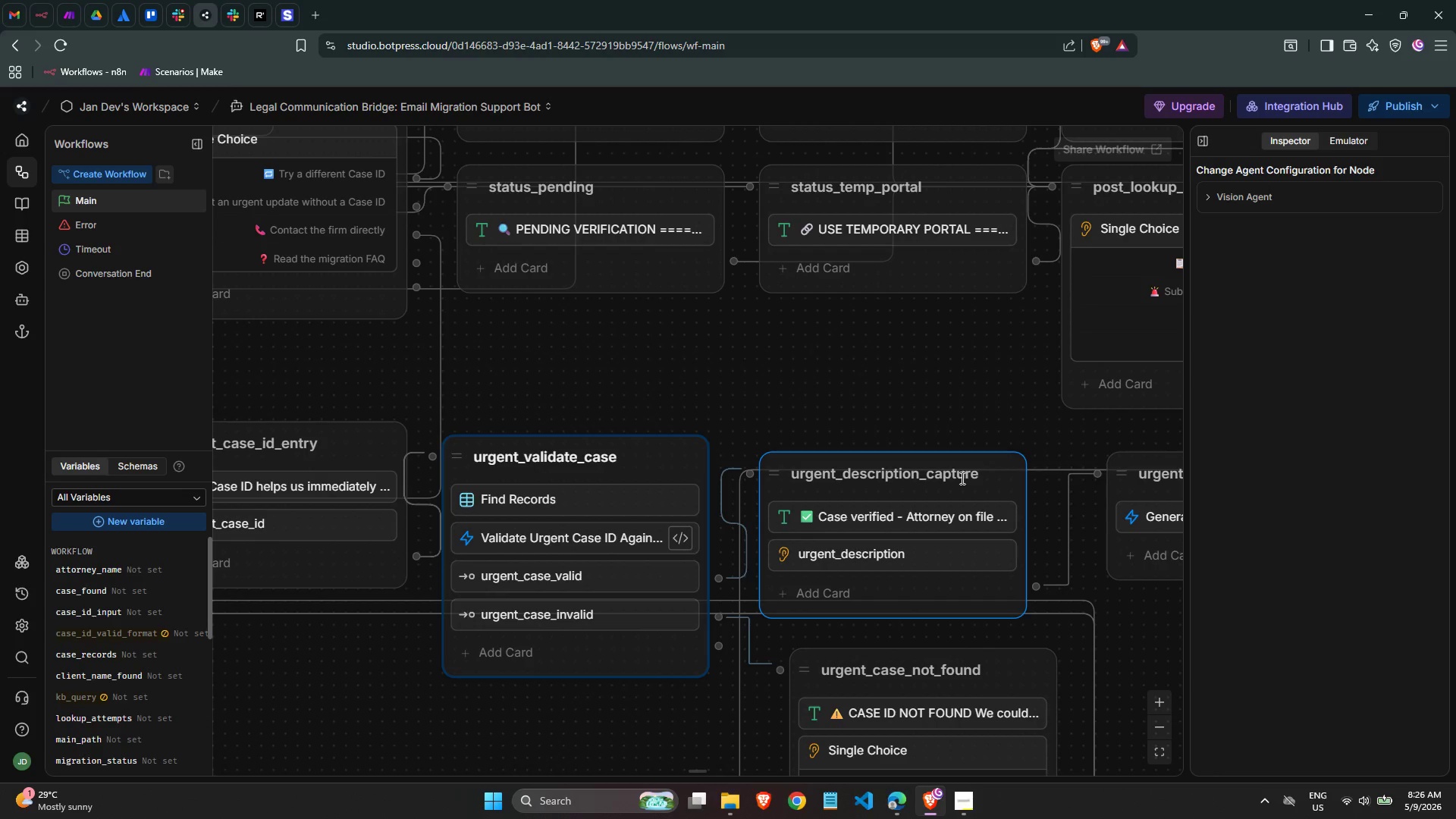 
scroll: coordinate [961, 478], scroll_direction: up, amount: 2.0
 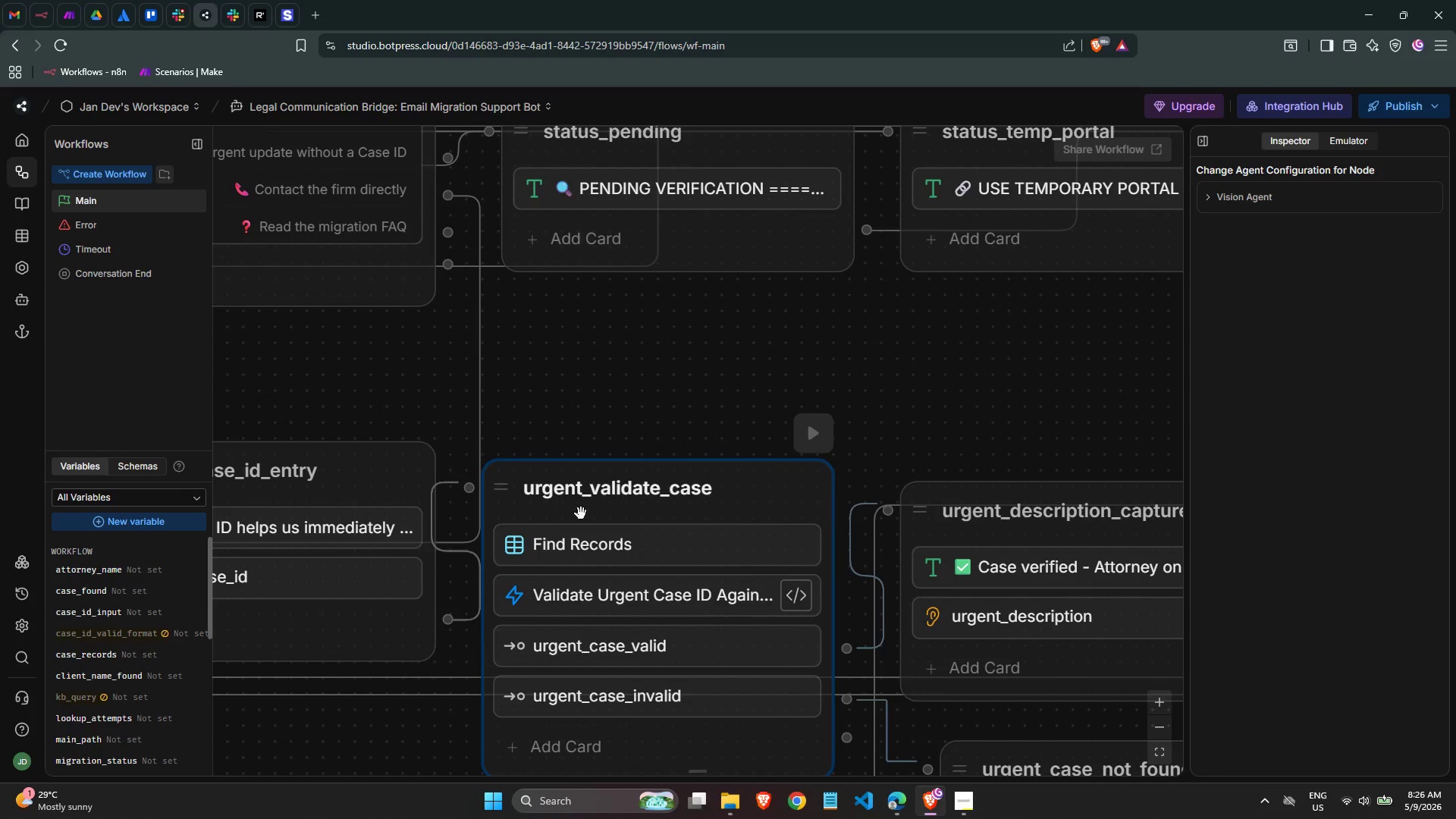 
left_click_drag(start_coordinate=[495, 492], to_coordinate=[507, 492])
 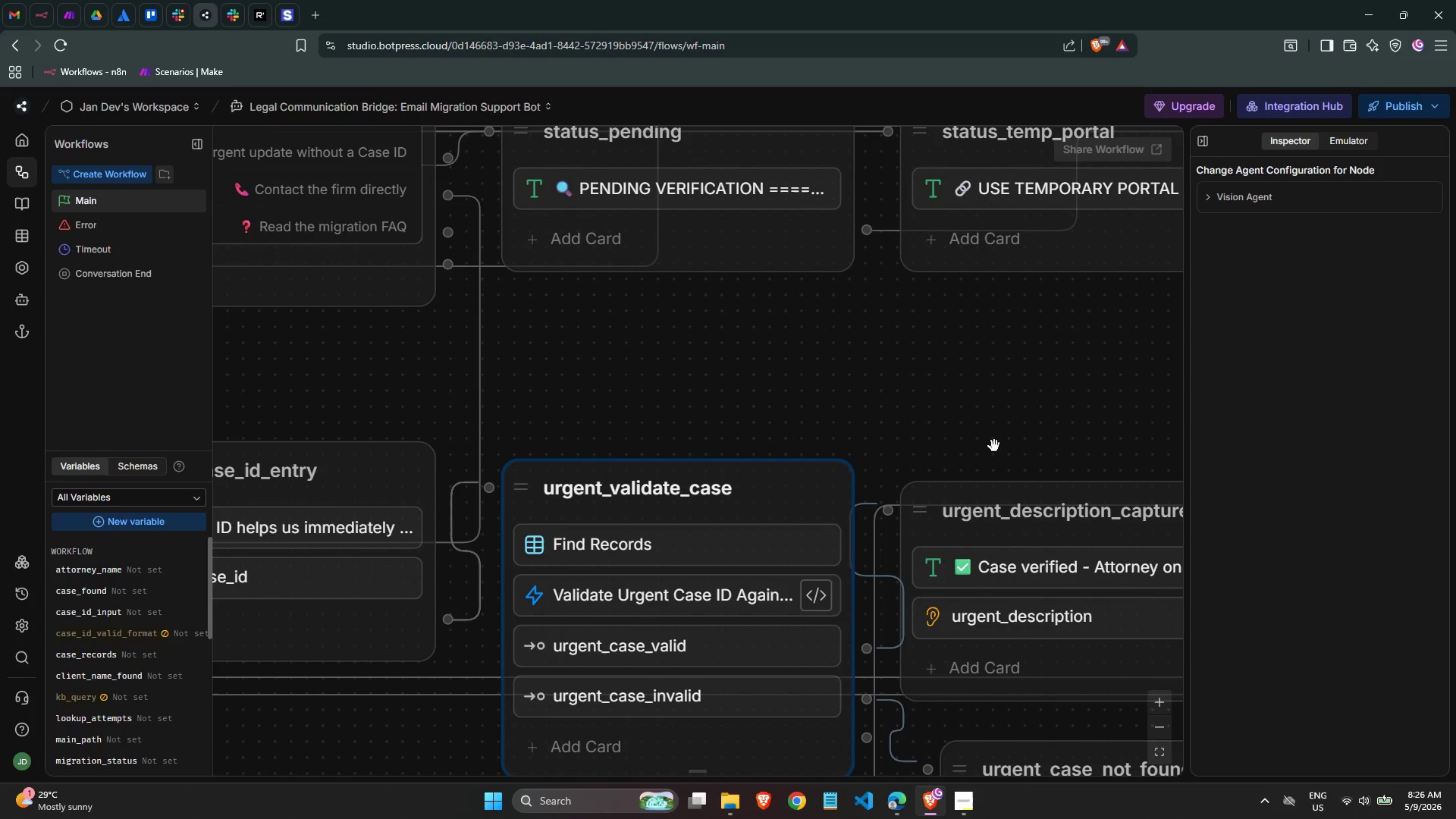 
left_click([997, 421])
 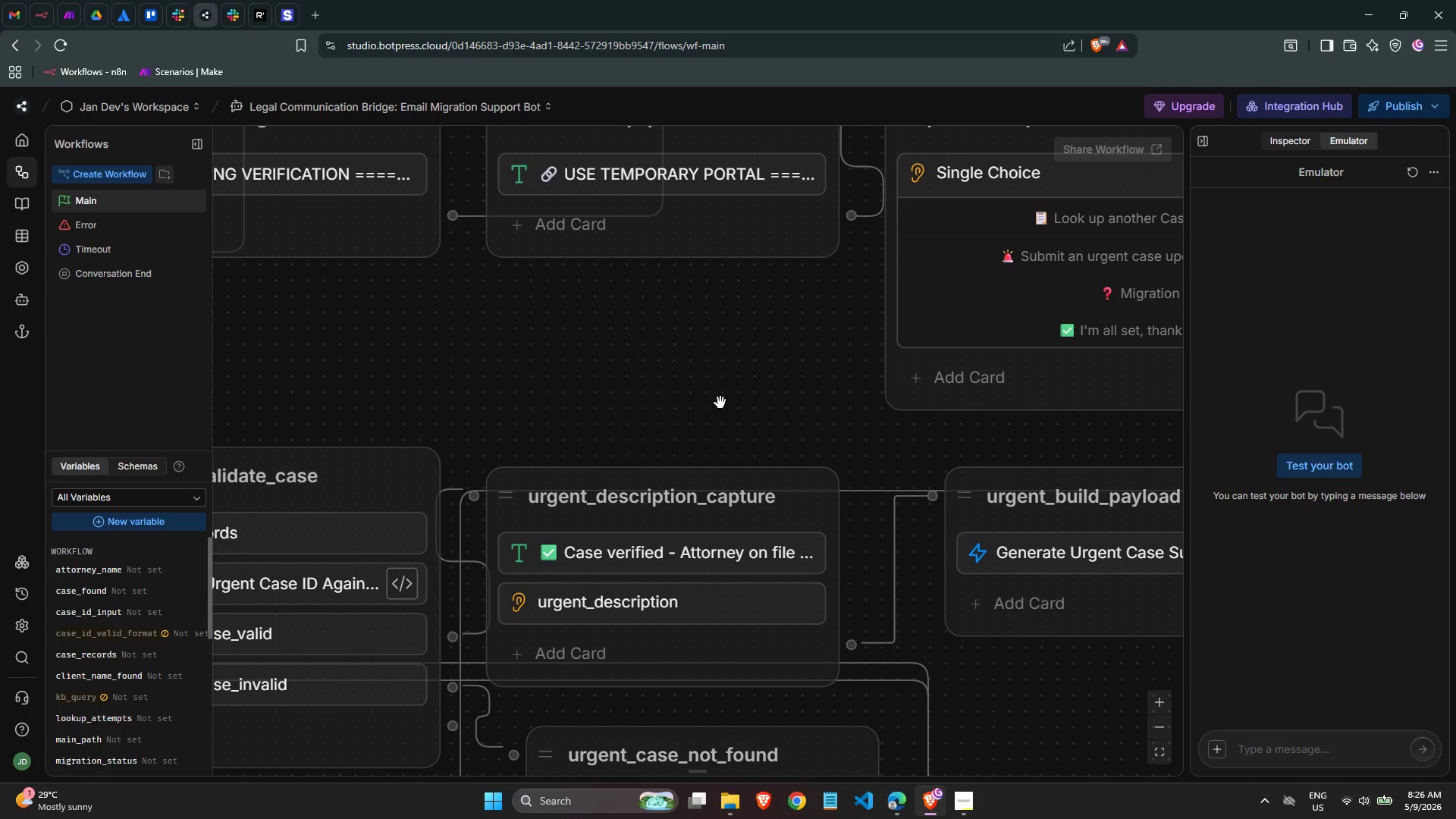 
left_click_drag(start_coordinate=[708, 459], to_coordinate=[655, 478])
 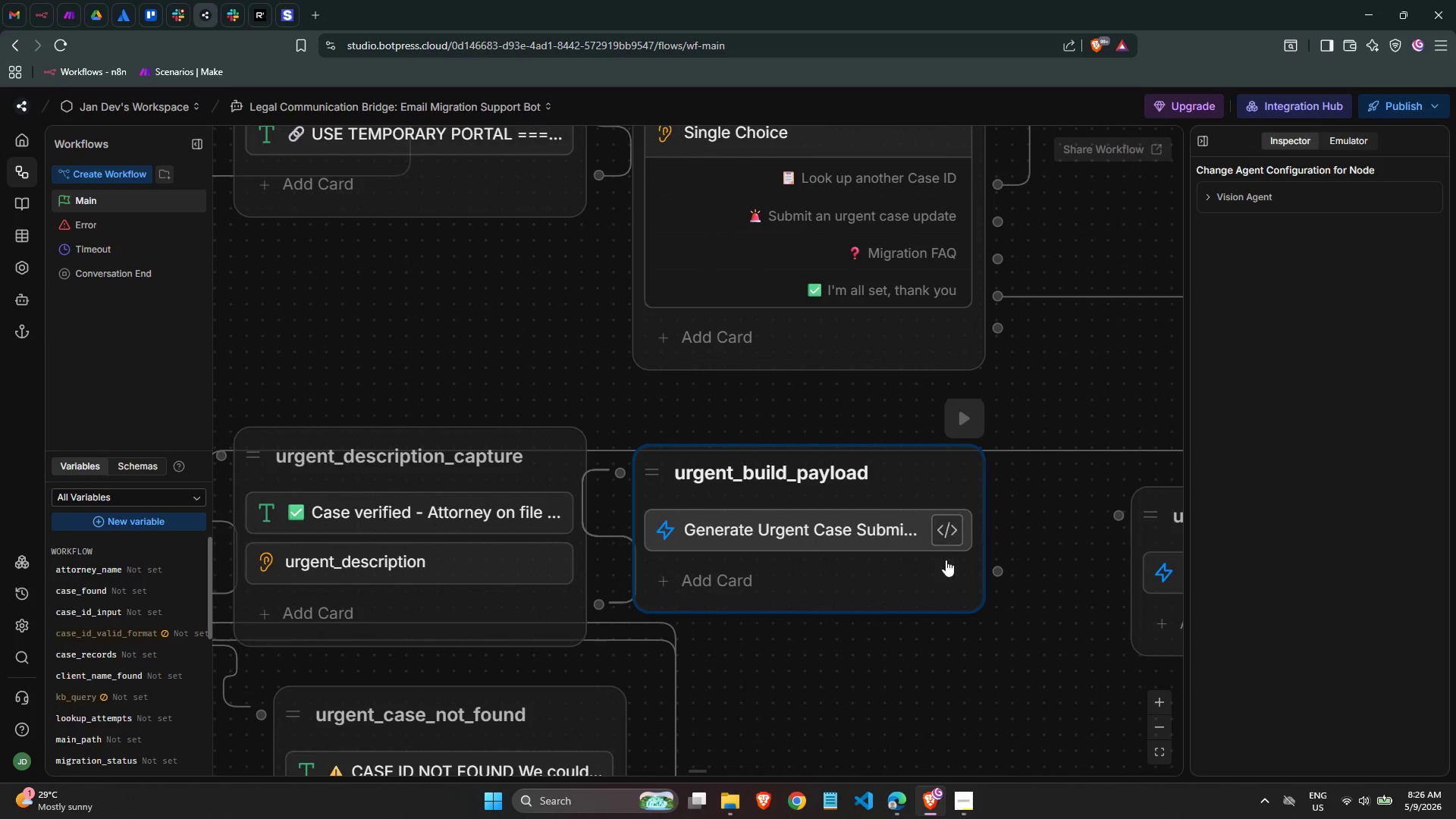 
scroll: coordinate [953, 615], scroll_direction: down, amount: 2.0
 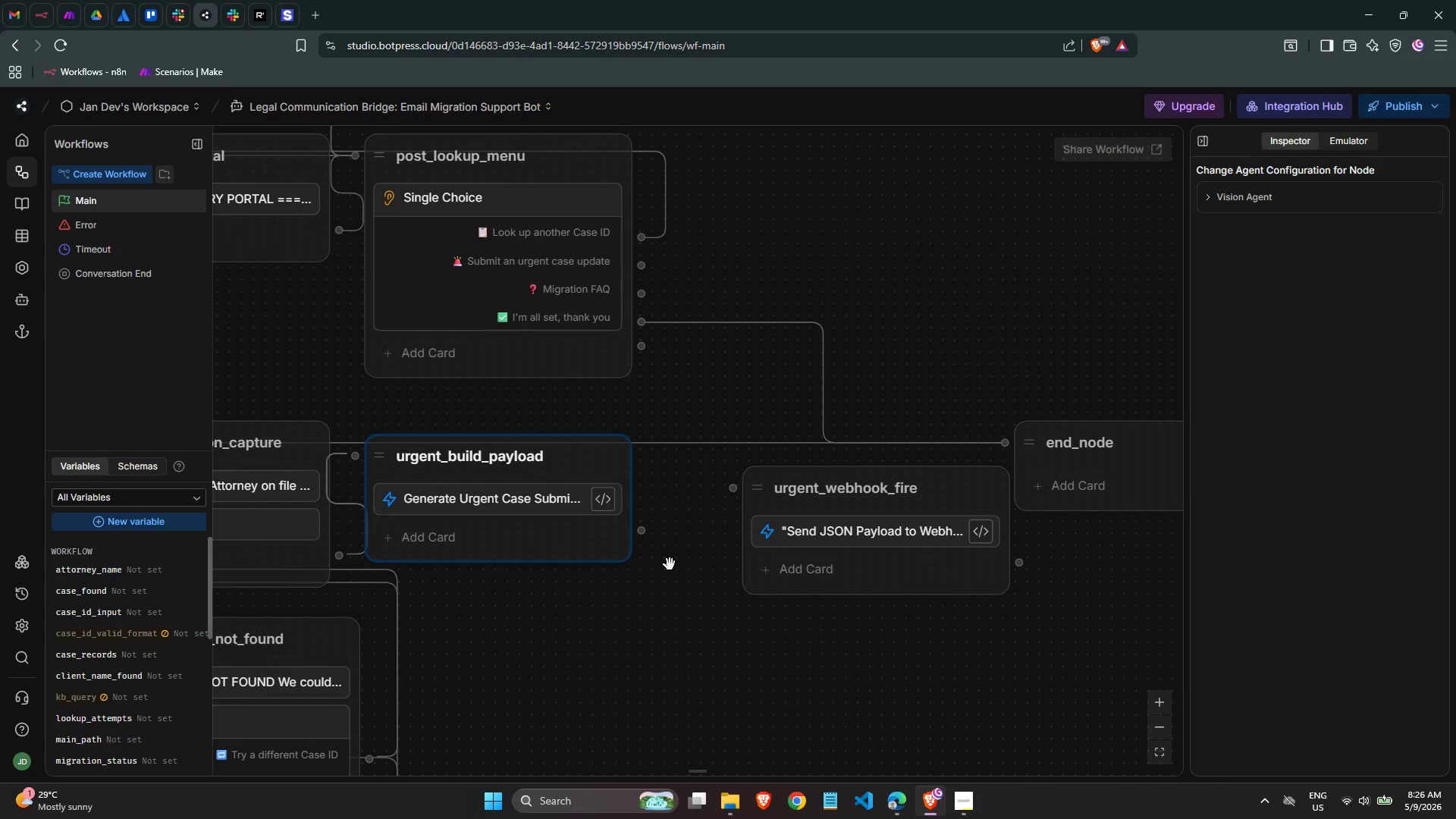 
left_click_drag(start_coordinate=[644, 529], to_coordinate=[729, 493])
 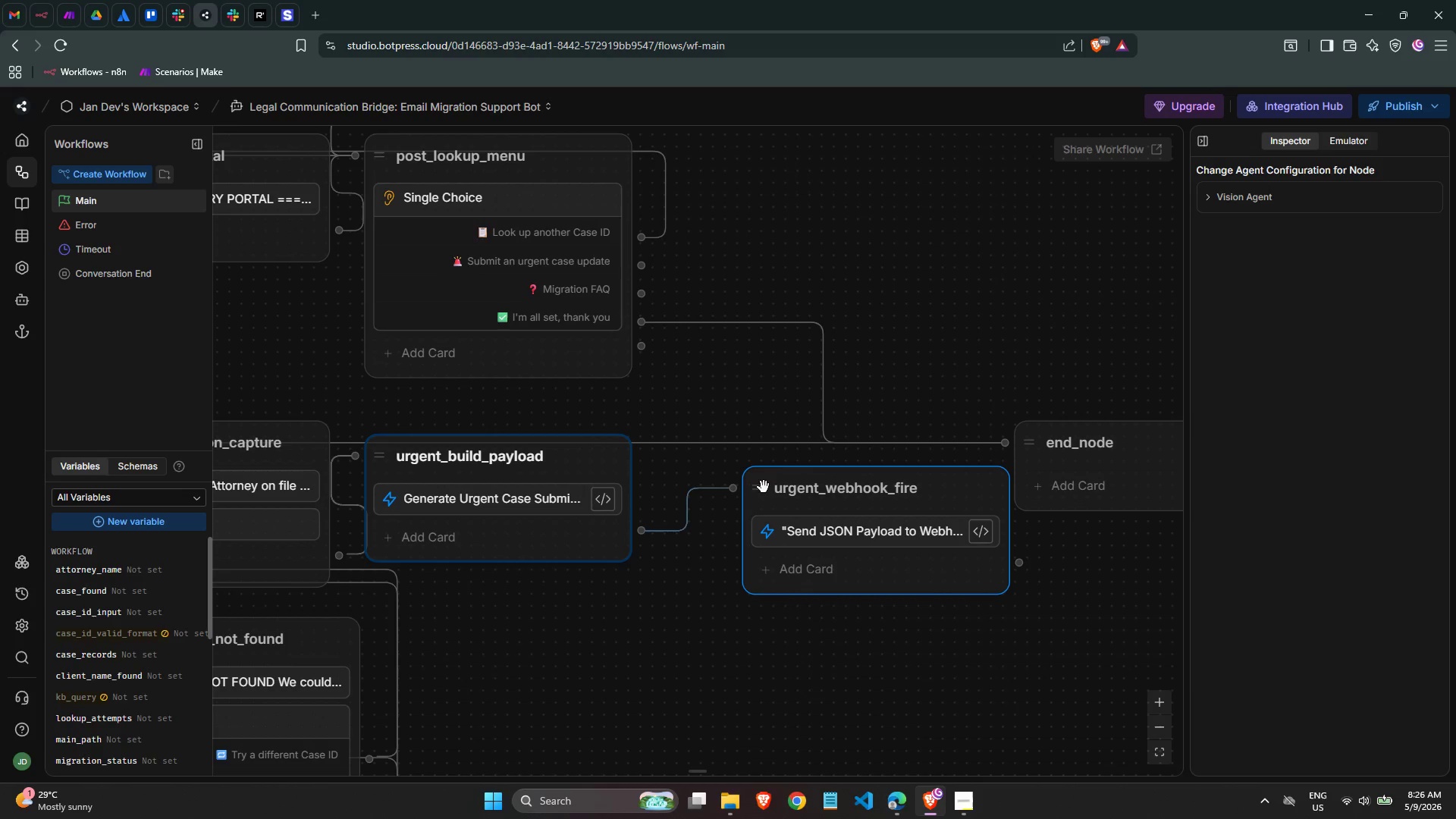 
left_click_drag(start_coordinate=[759, 485], to_coordinate=[697, 453])
 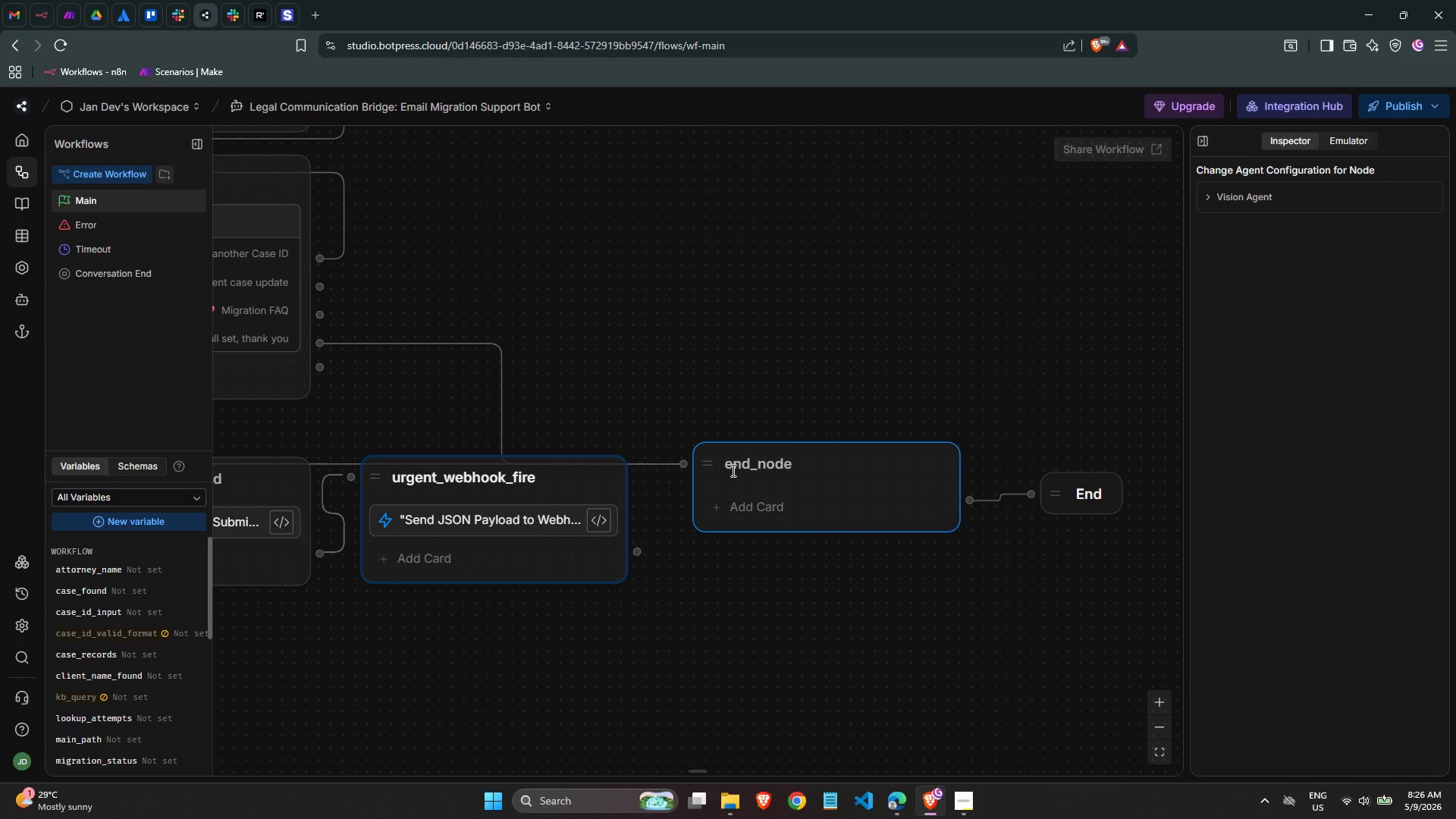 
left_click_drag(start_coordinate=[710, 467], to_coordinate=[707, 408])
 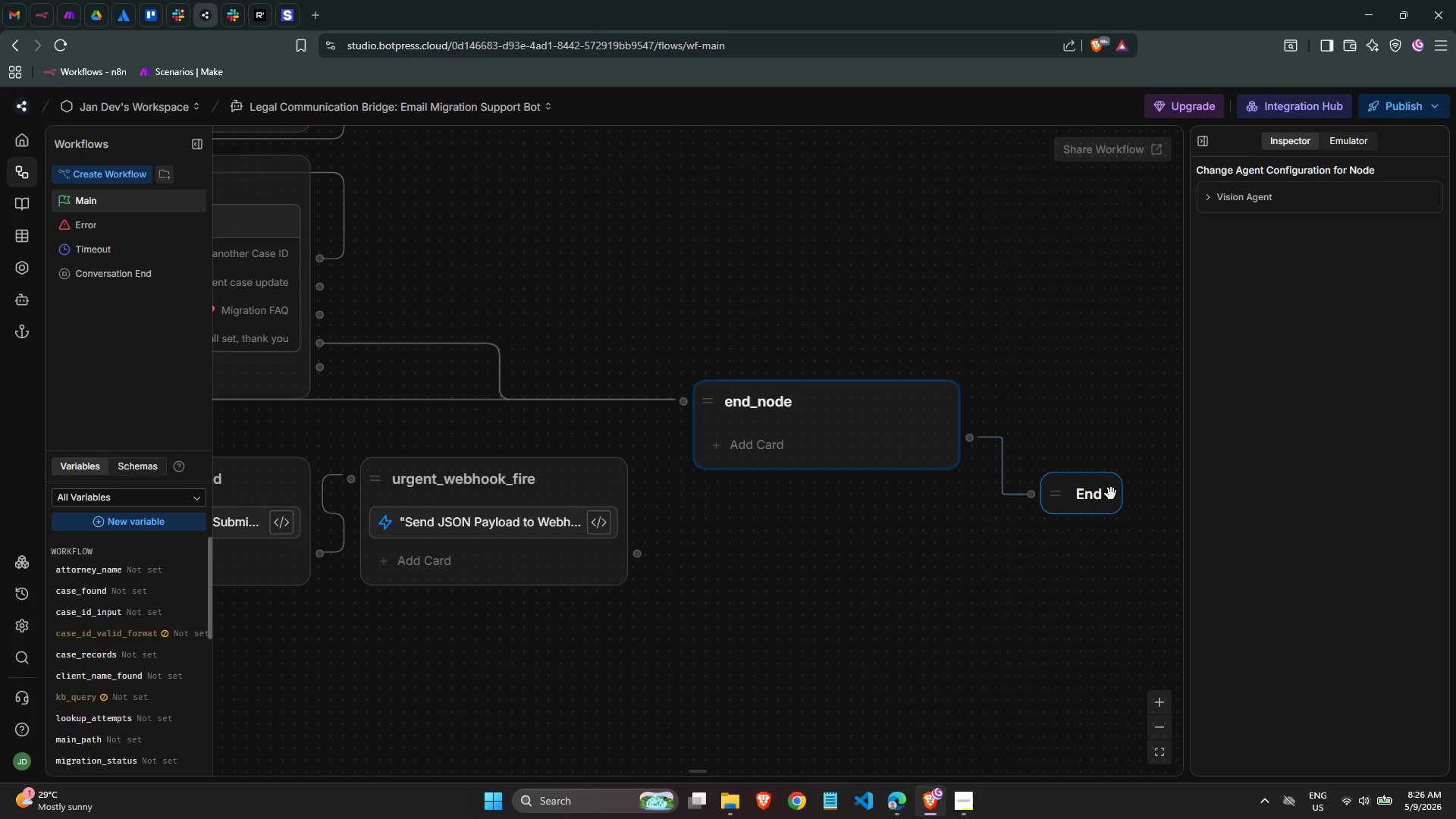 
left_click_drag(start_coordinate=[1109, 495], to_coordinate=[1086, 420])
 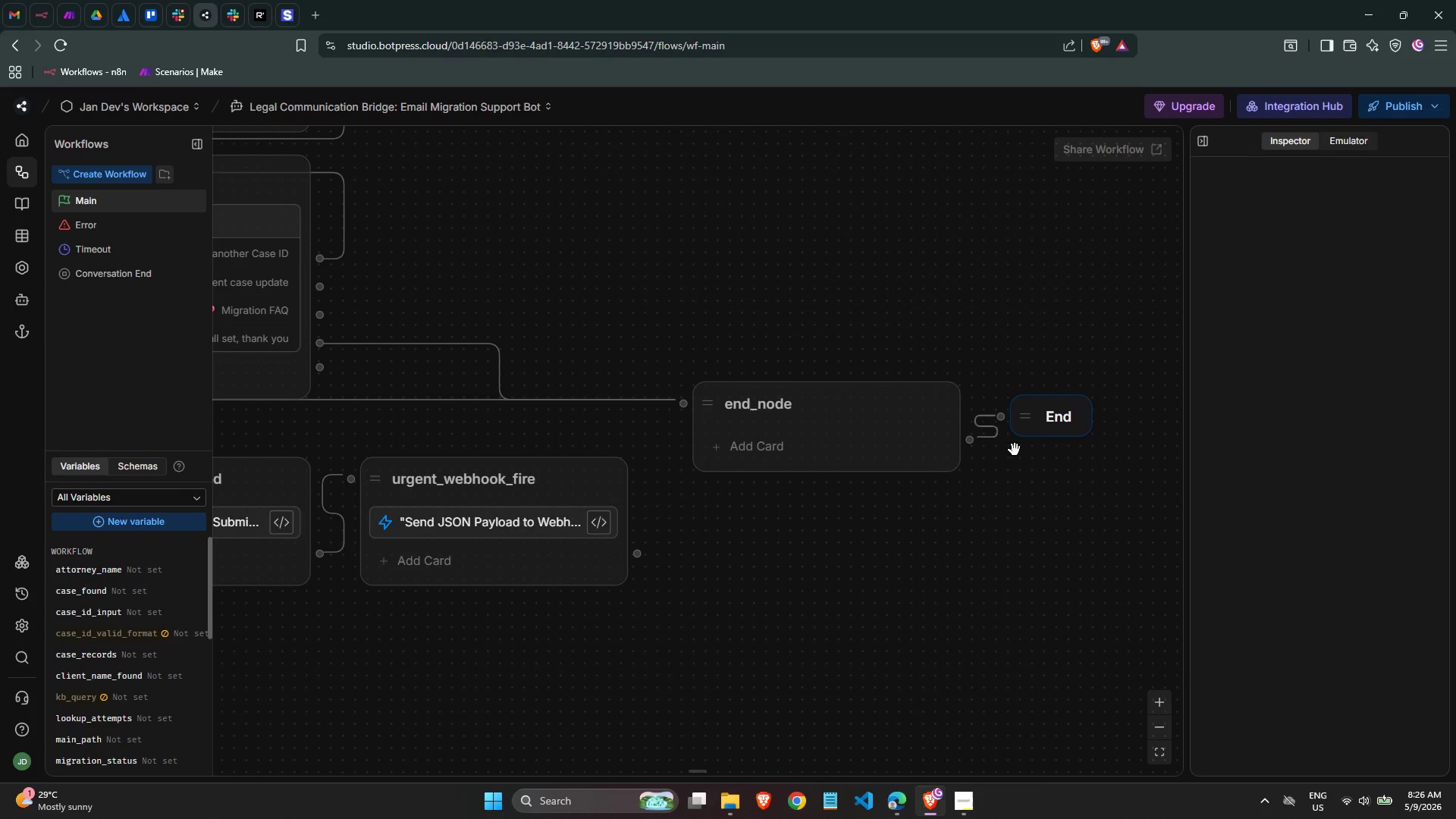 
scroll: coordinate [642, 609], scroll_direction: down, amount: 1.0
 